 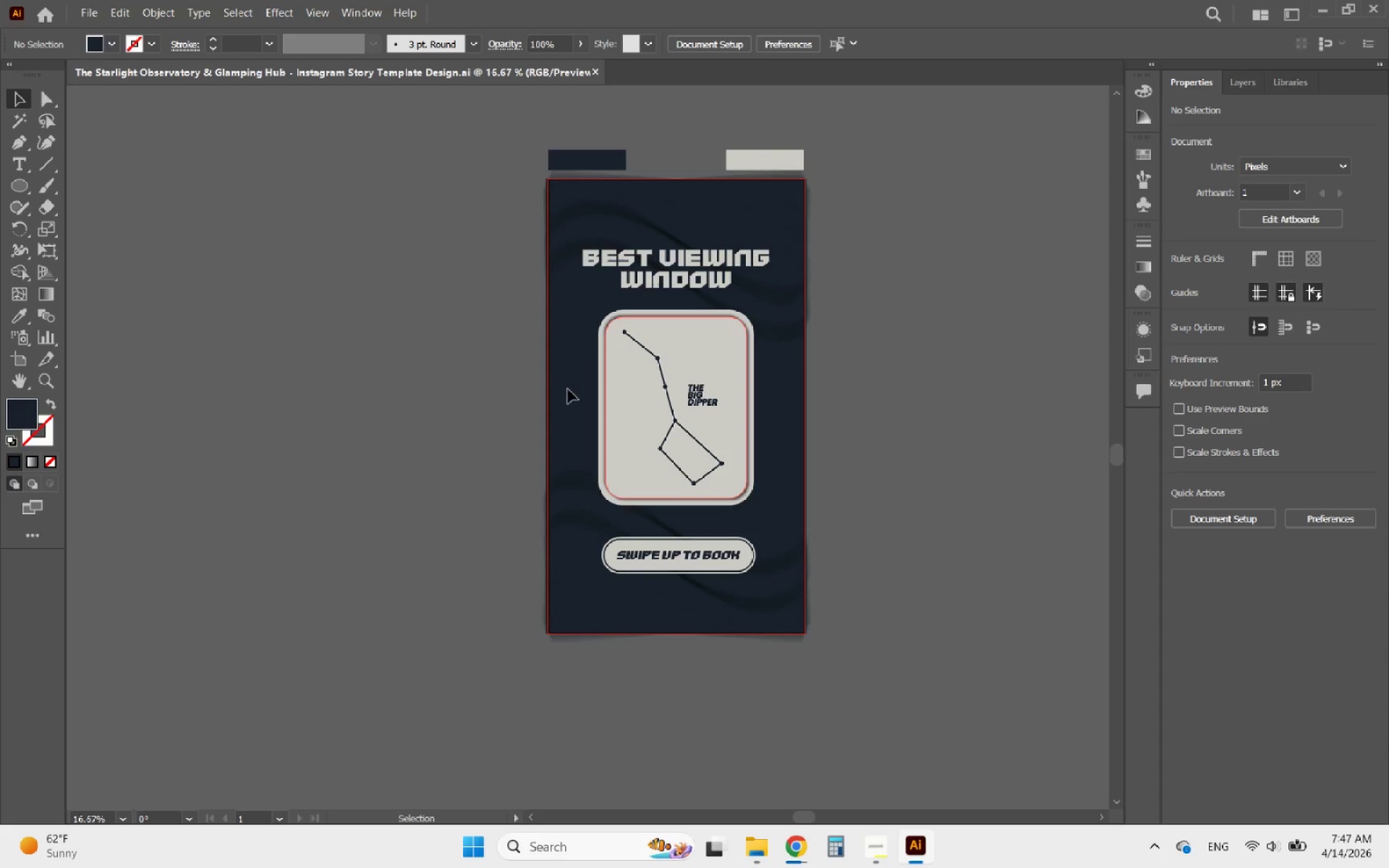 
left_click([91, 17])
 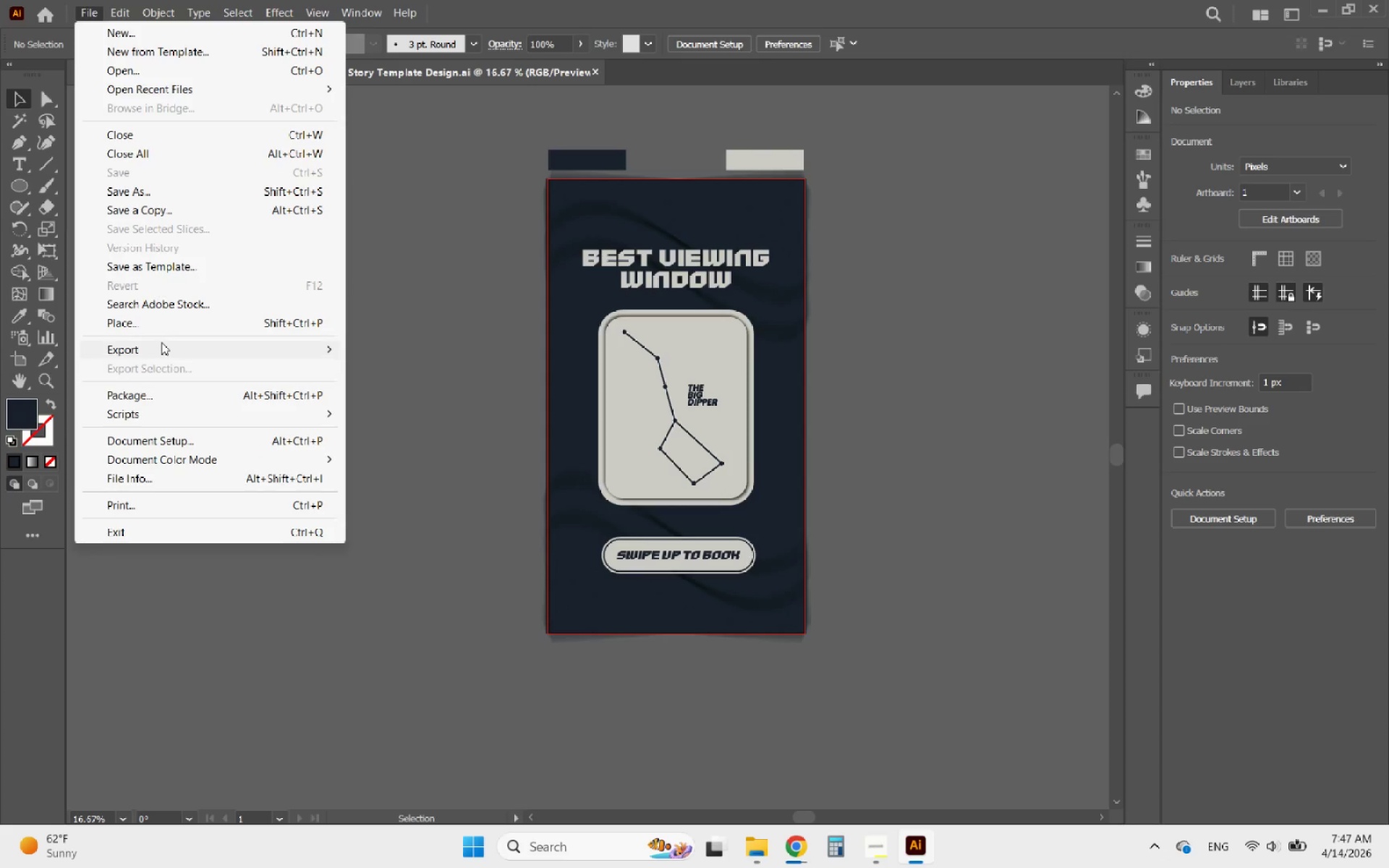 
left_click([161, 342])
 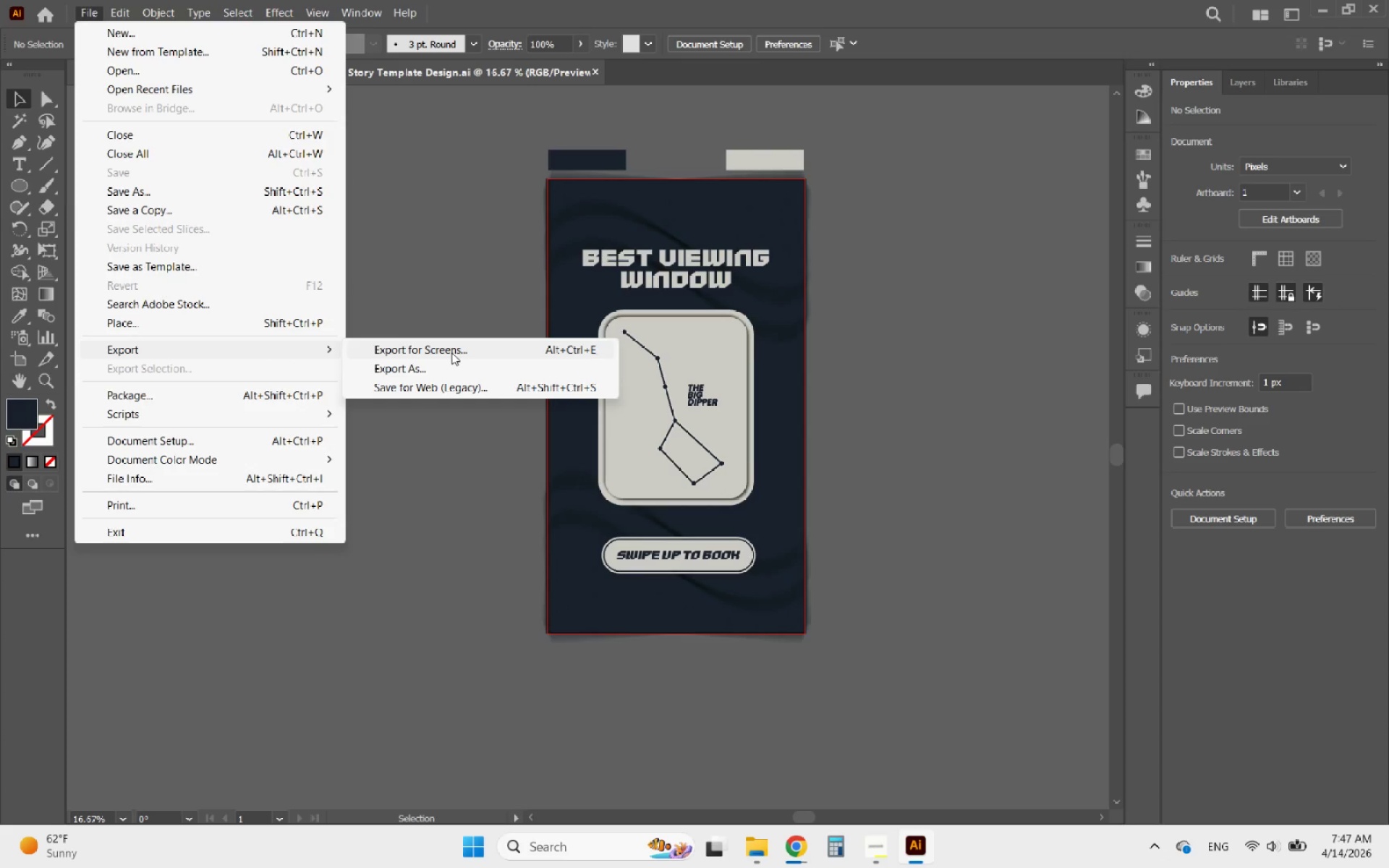 
left_click([448, 351])
 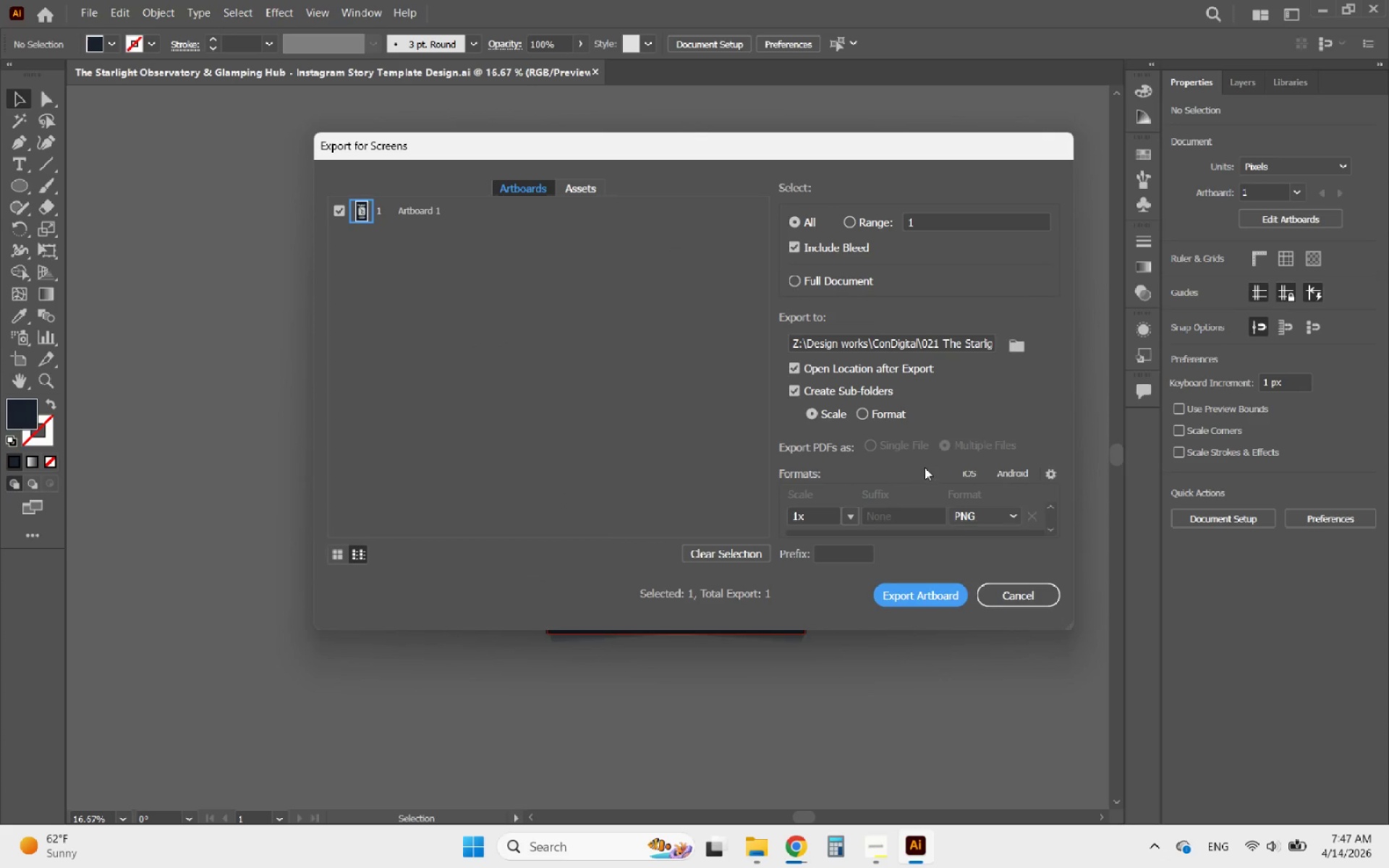 
left_click([984, 521])
 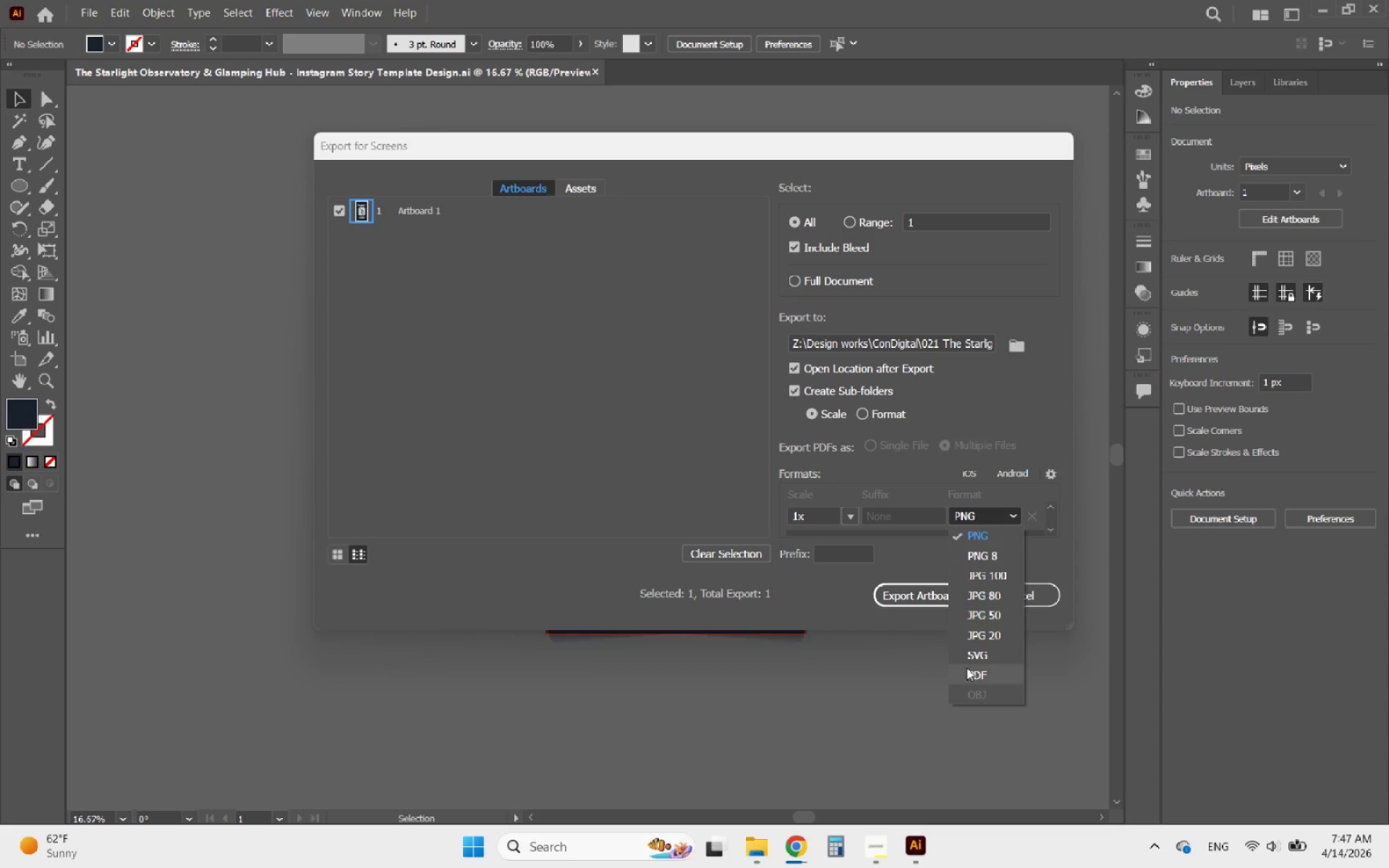 
left_click([967, 668])
 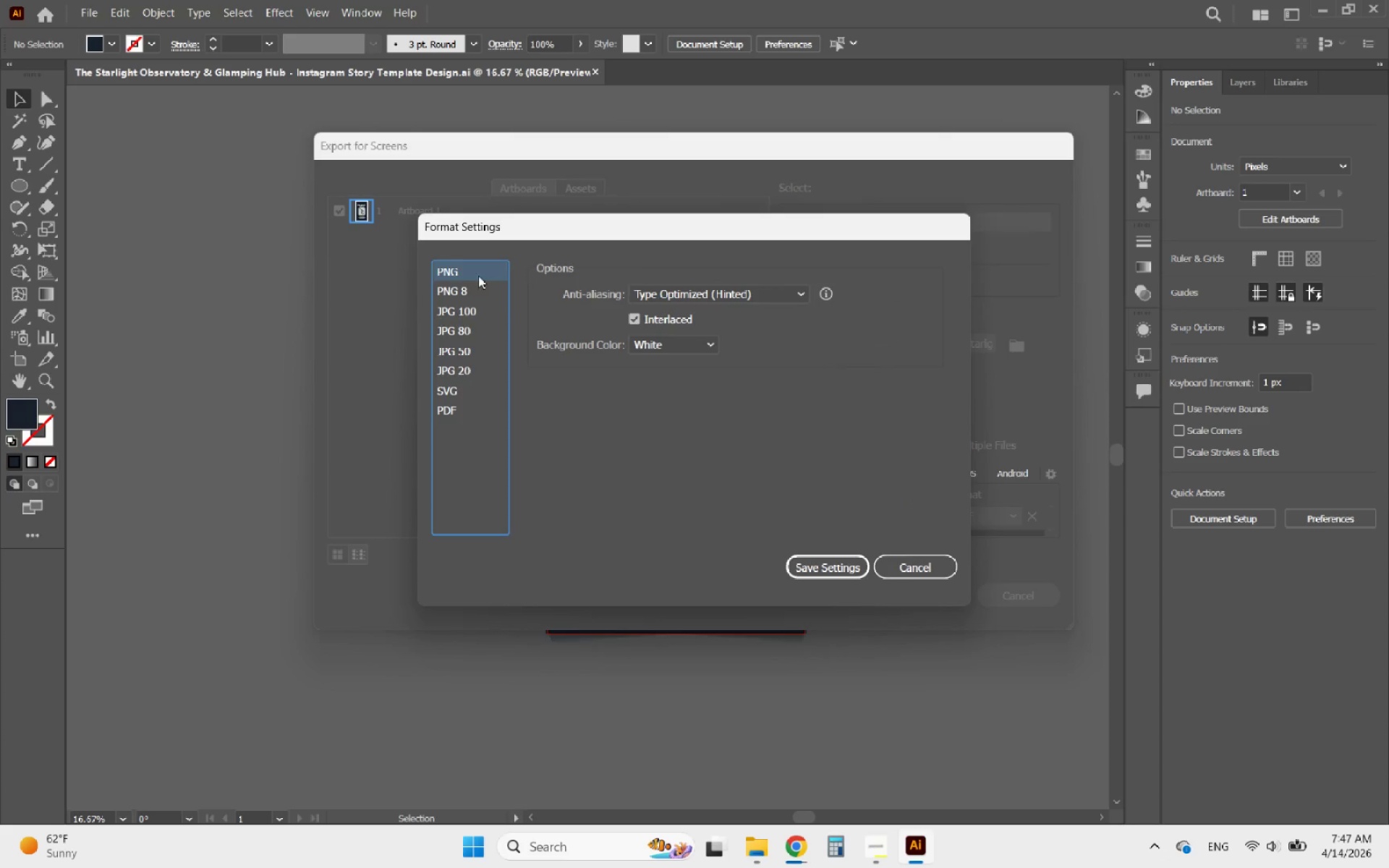 
left_click([459, 407])
 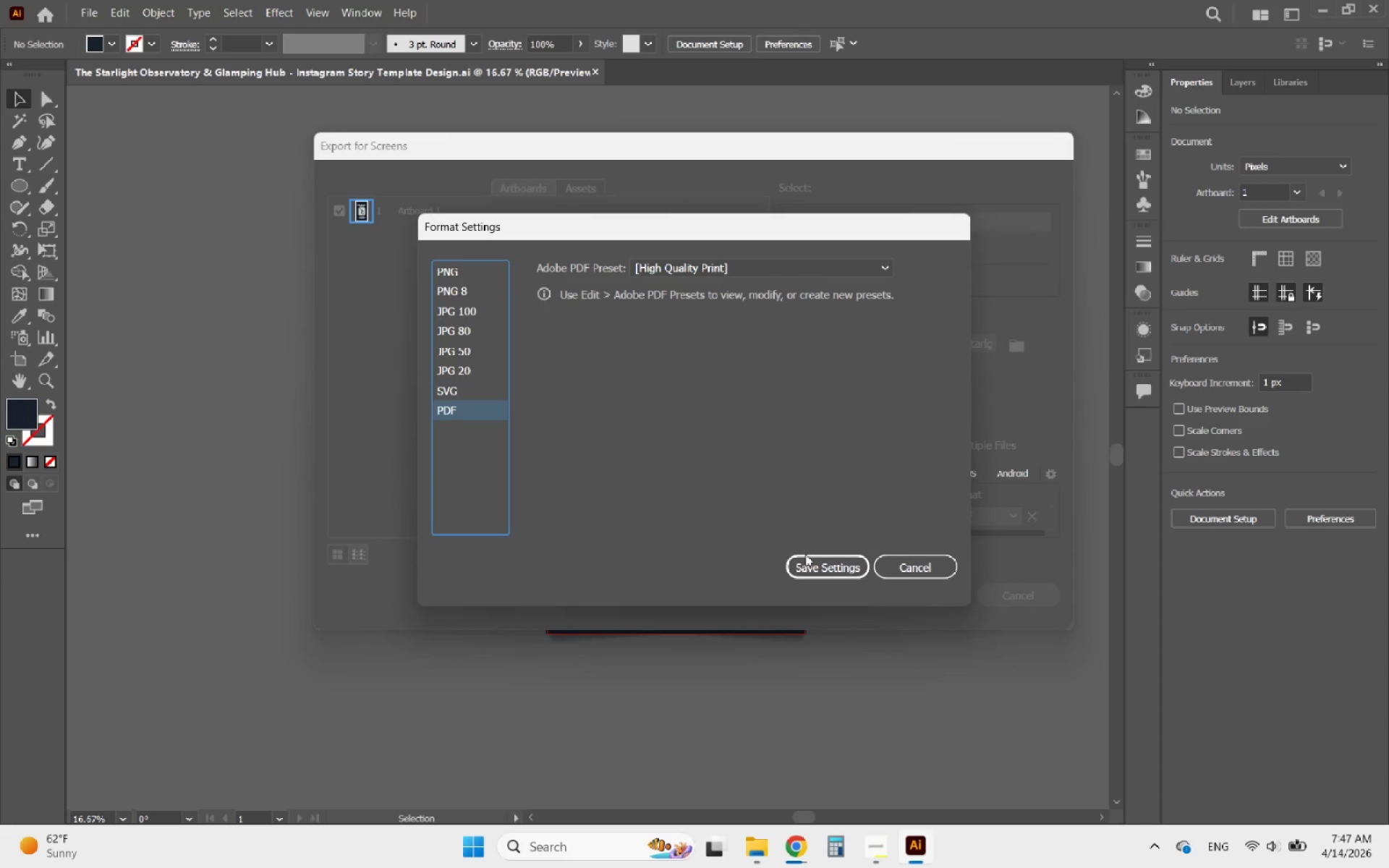 
left_click([829, 573])
 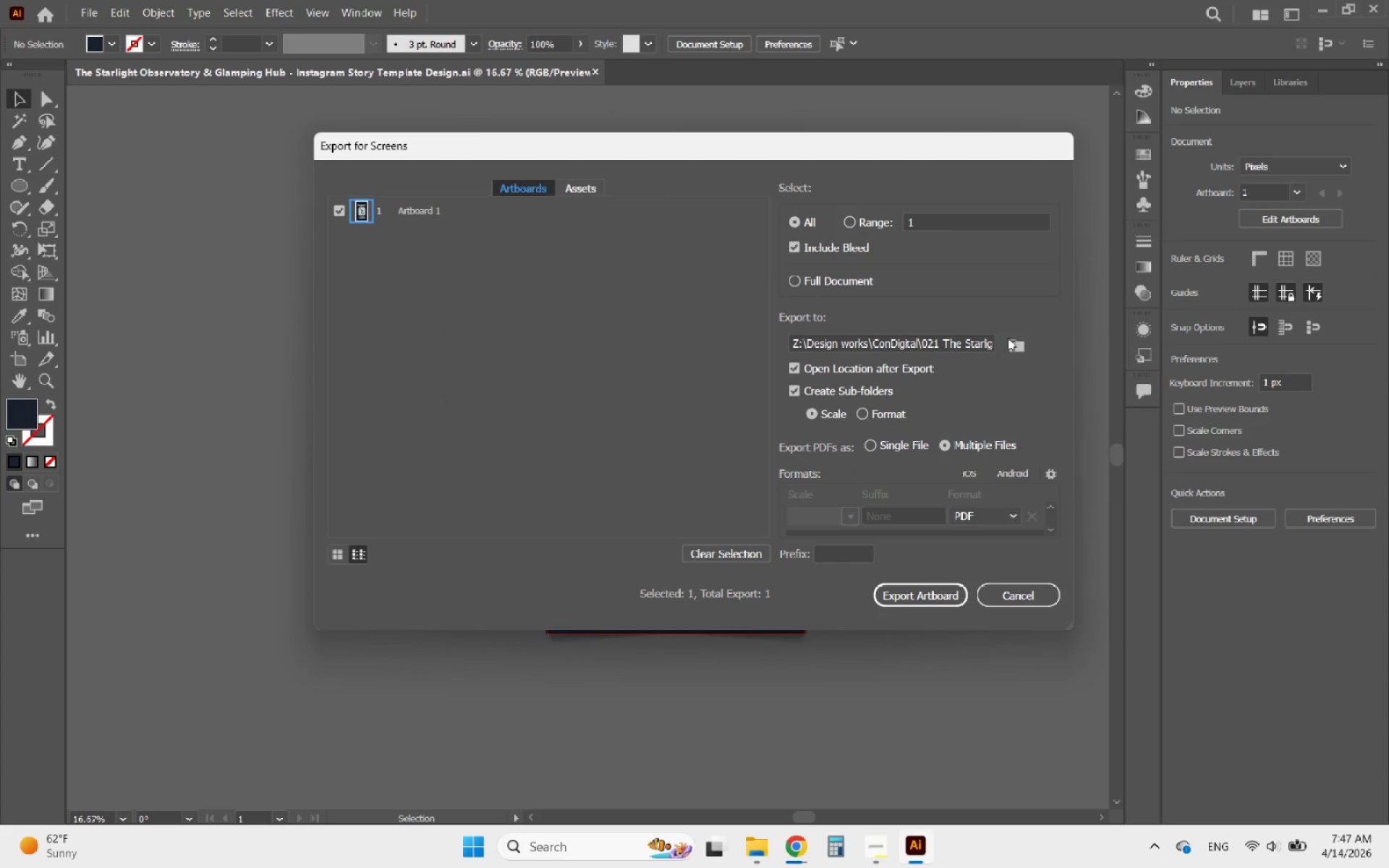 
left_click([1014, 339])
 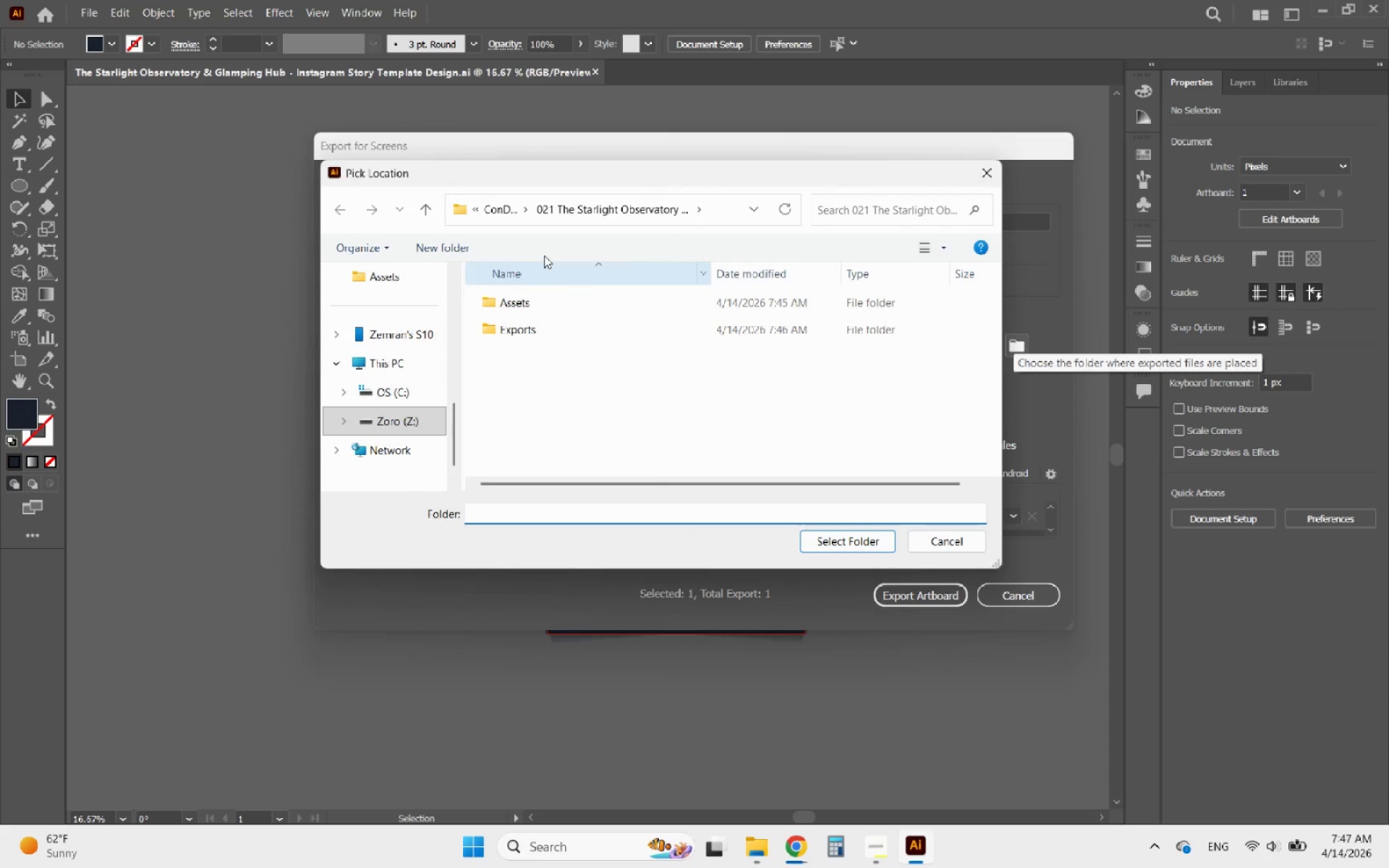 
left_click([498, 212])
 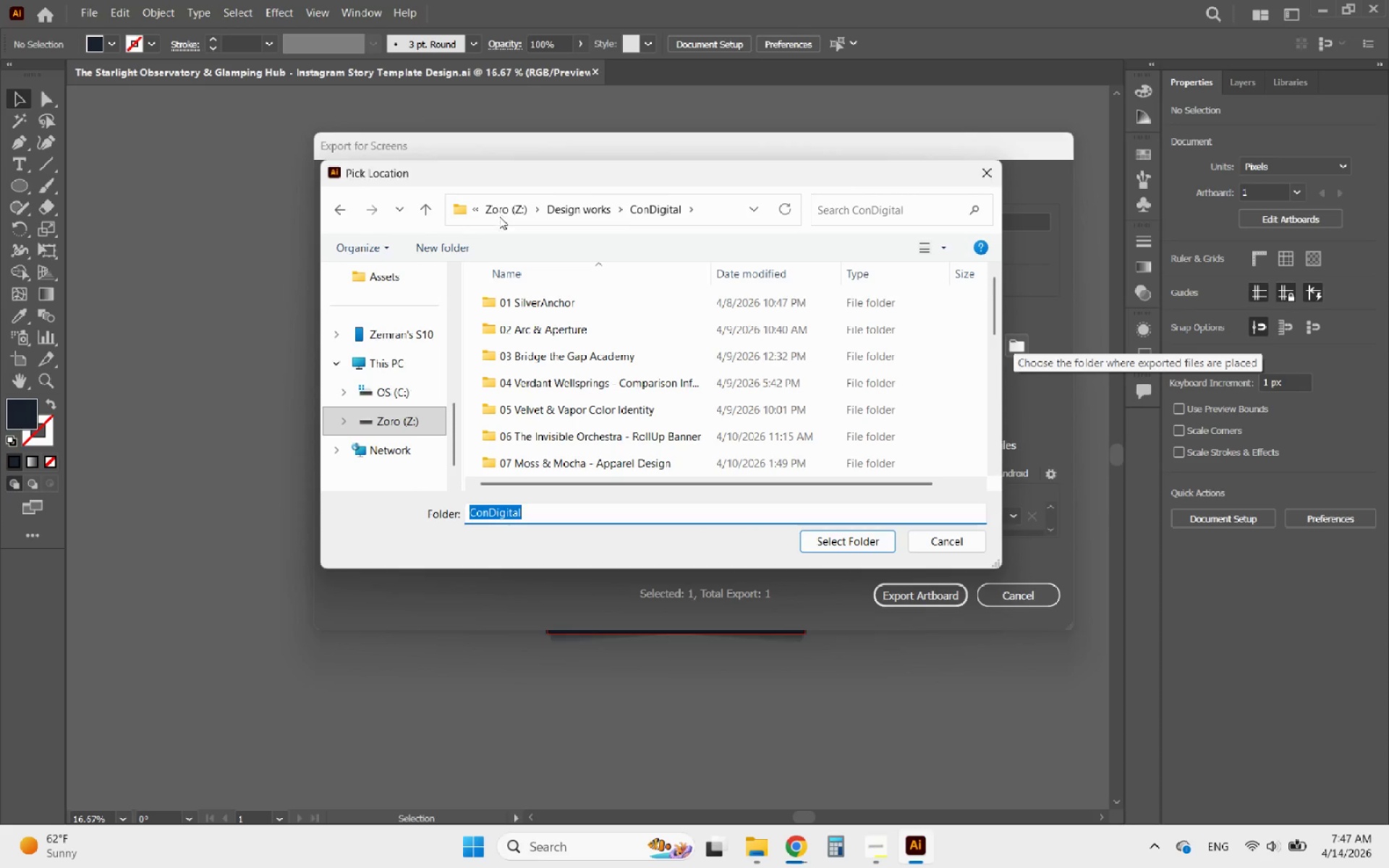 
left_click([546, 439])
 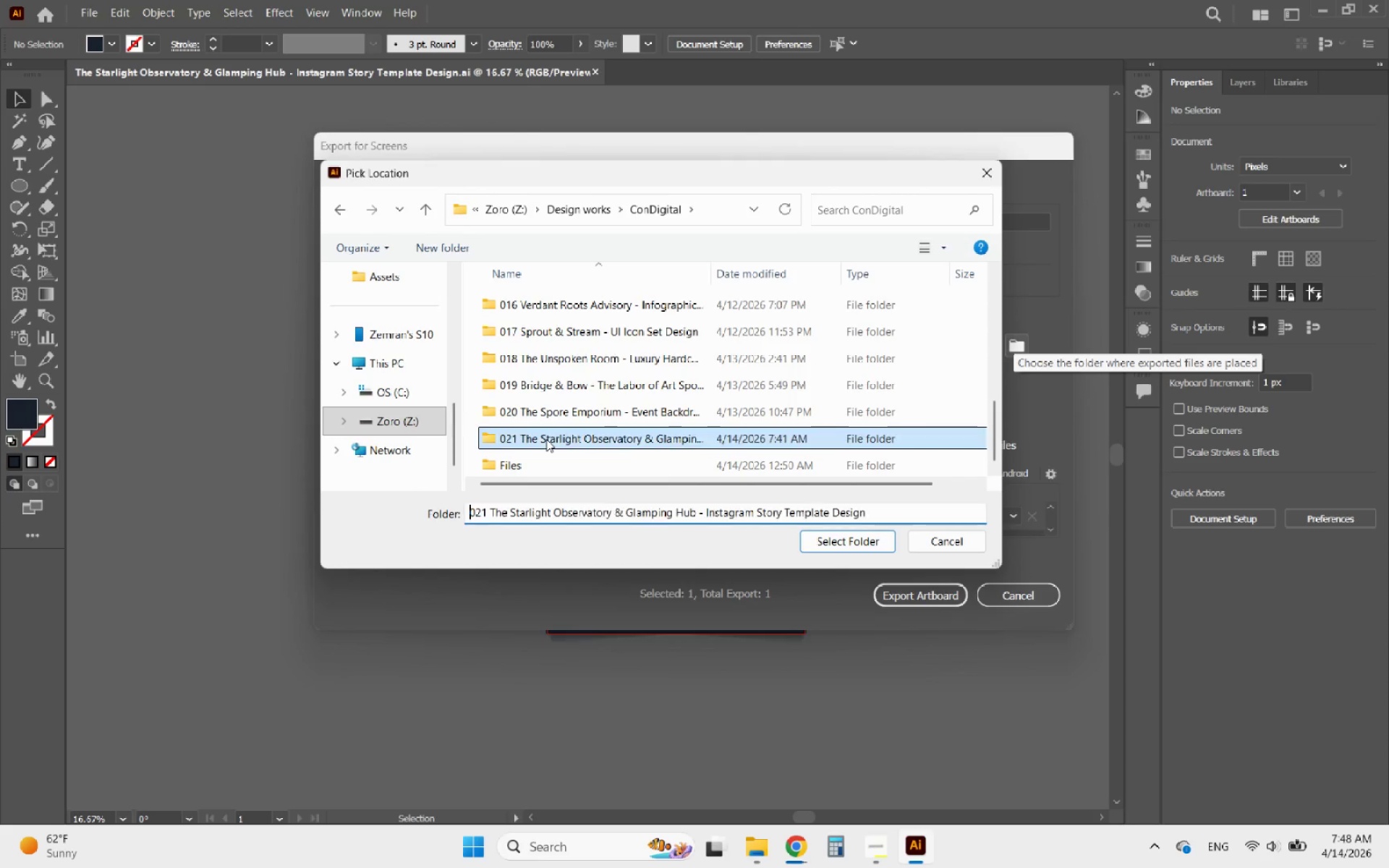 
scroll: coordinate [539, 342], scroll_direction: down, amount: 12.0
 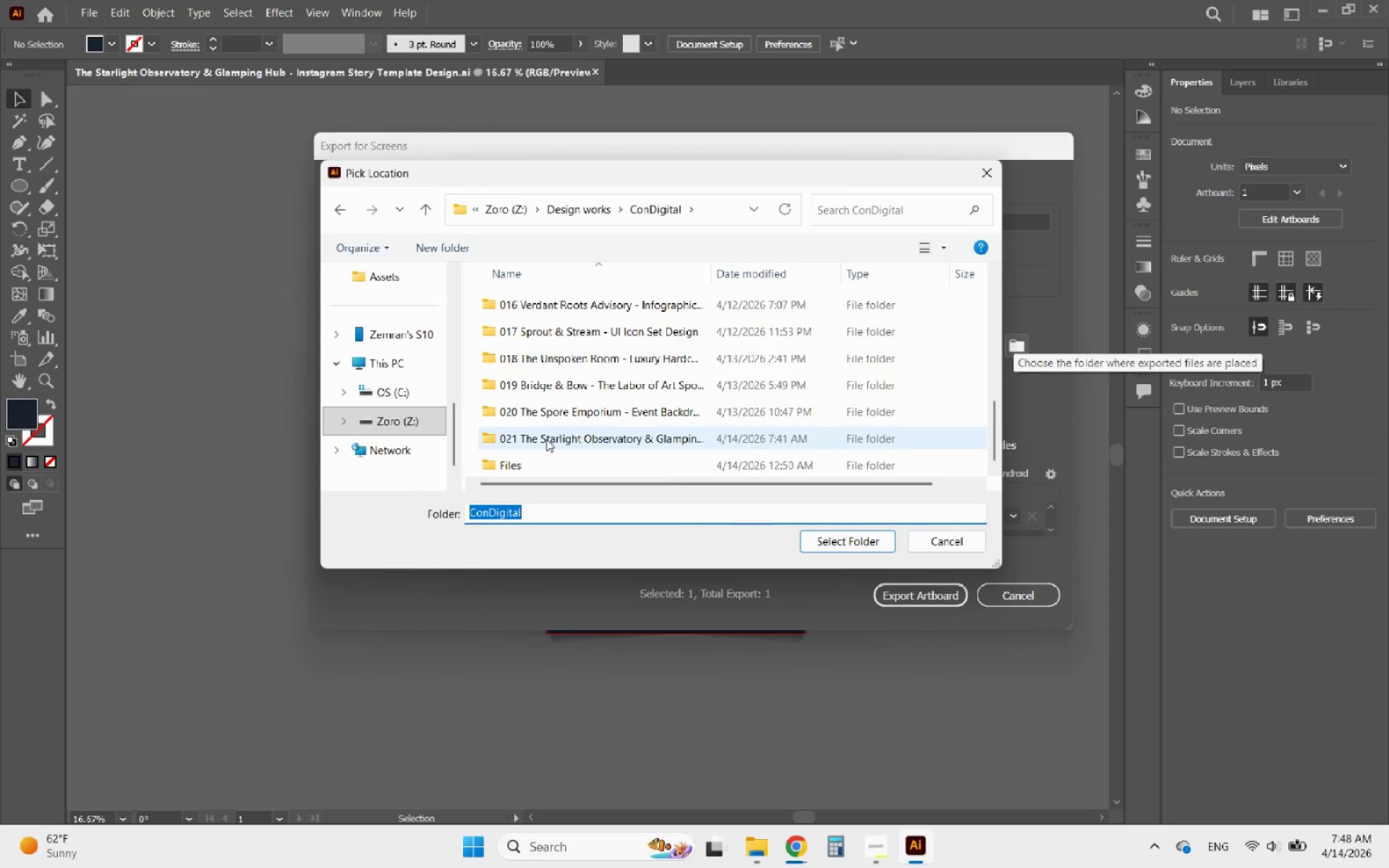 
double_click([546, 439])
 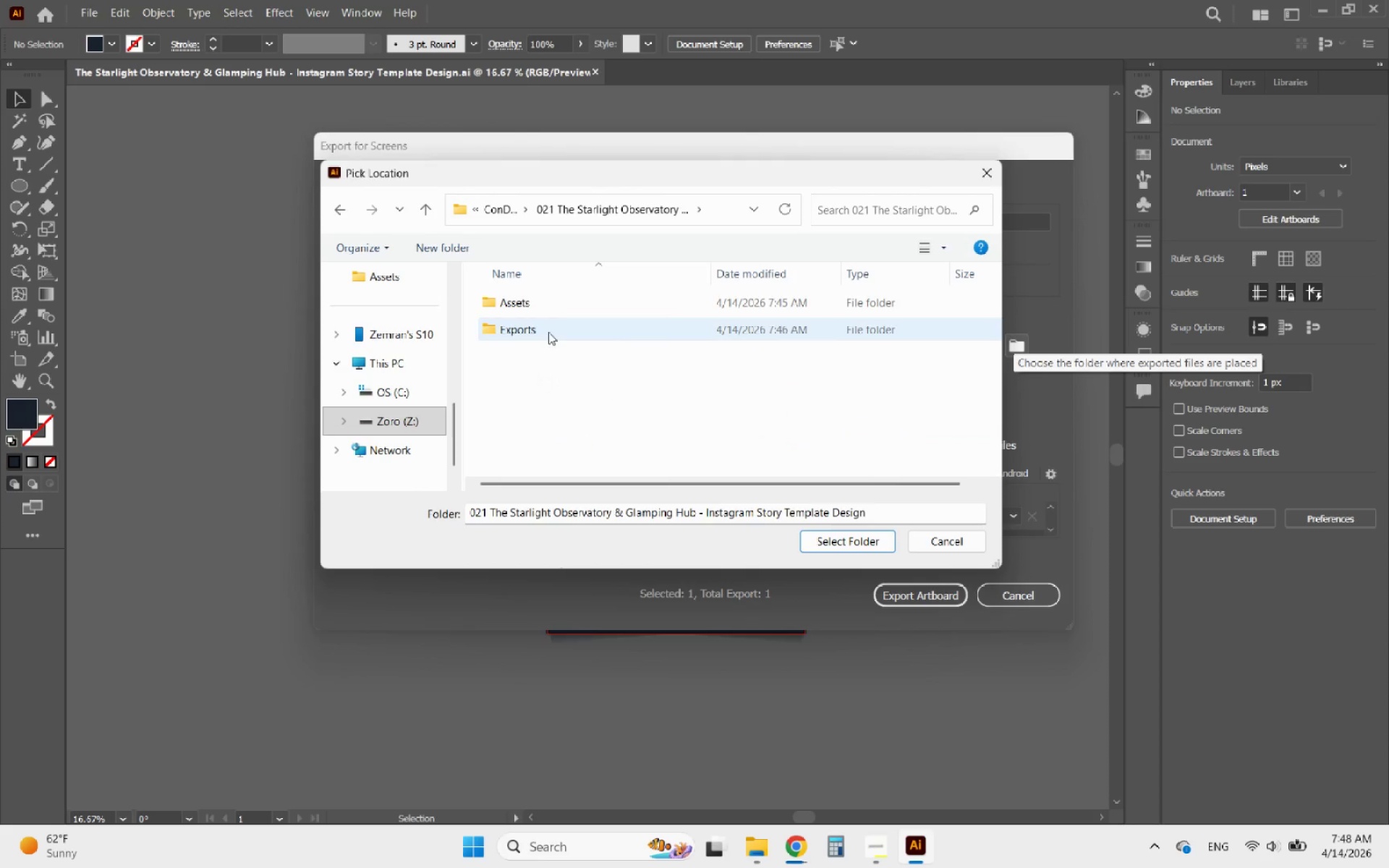 
double_click([548, 332])
 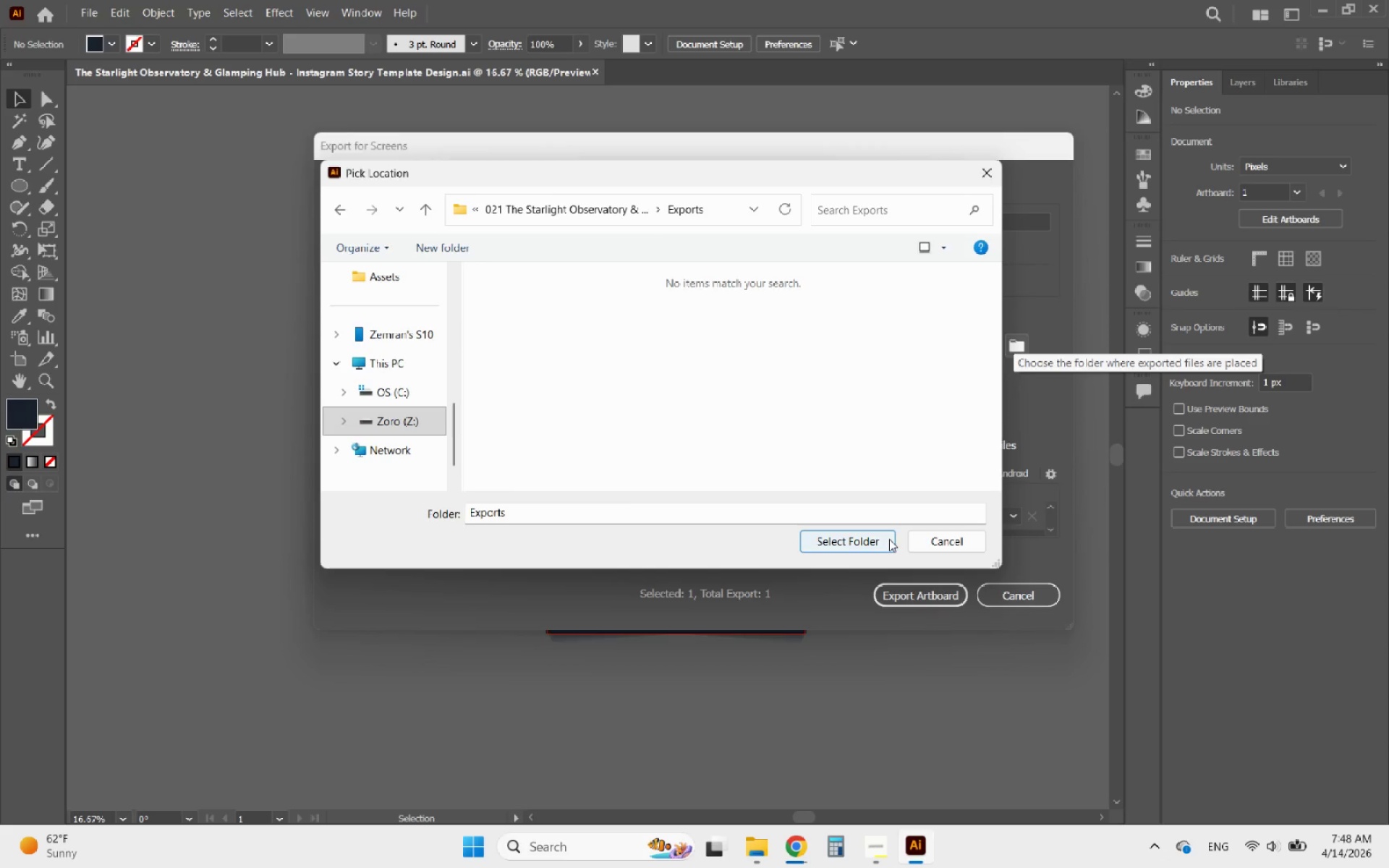 
left_click([890, 538])
 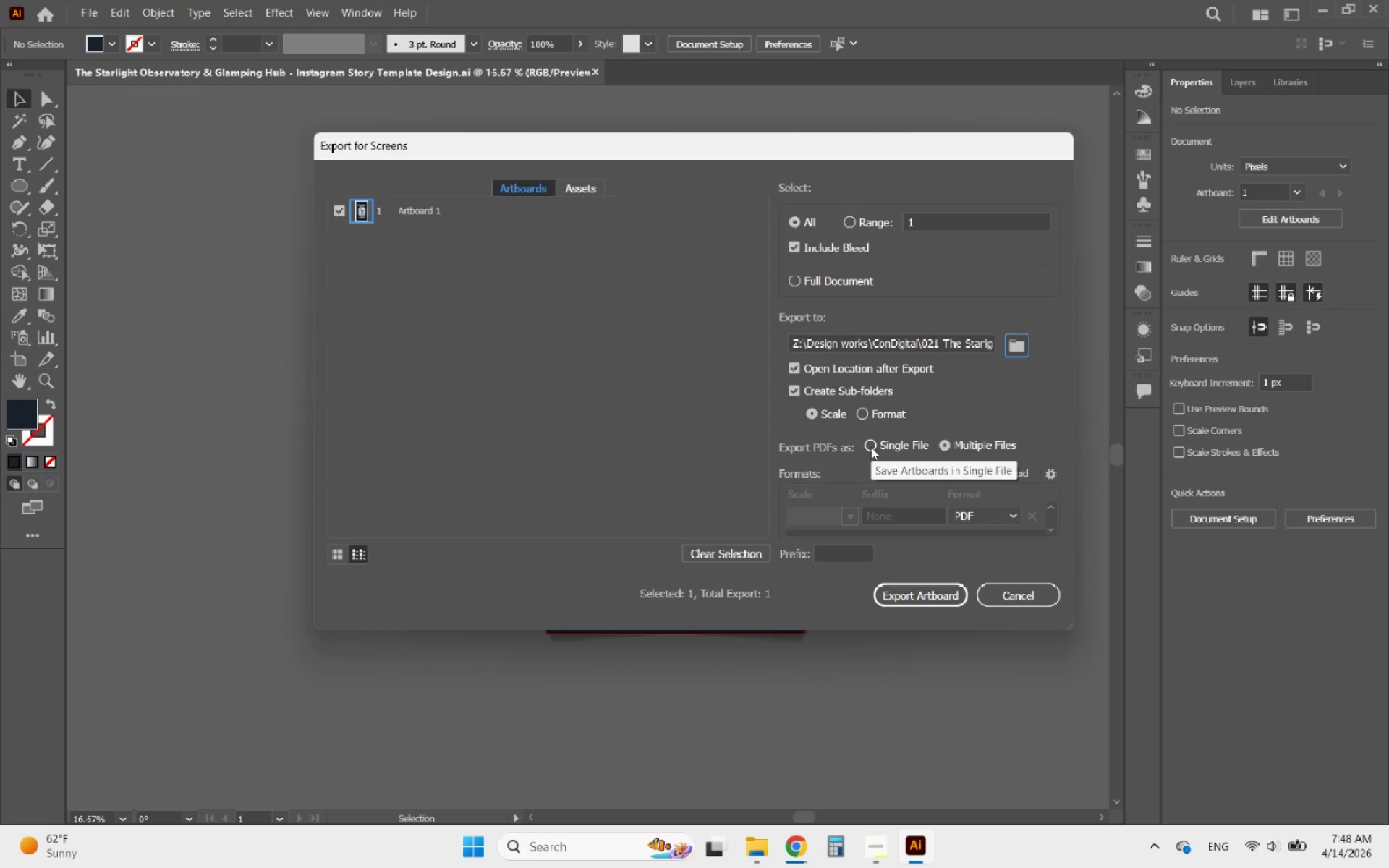 
left_click([887, 450])
 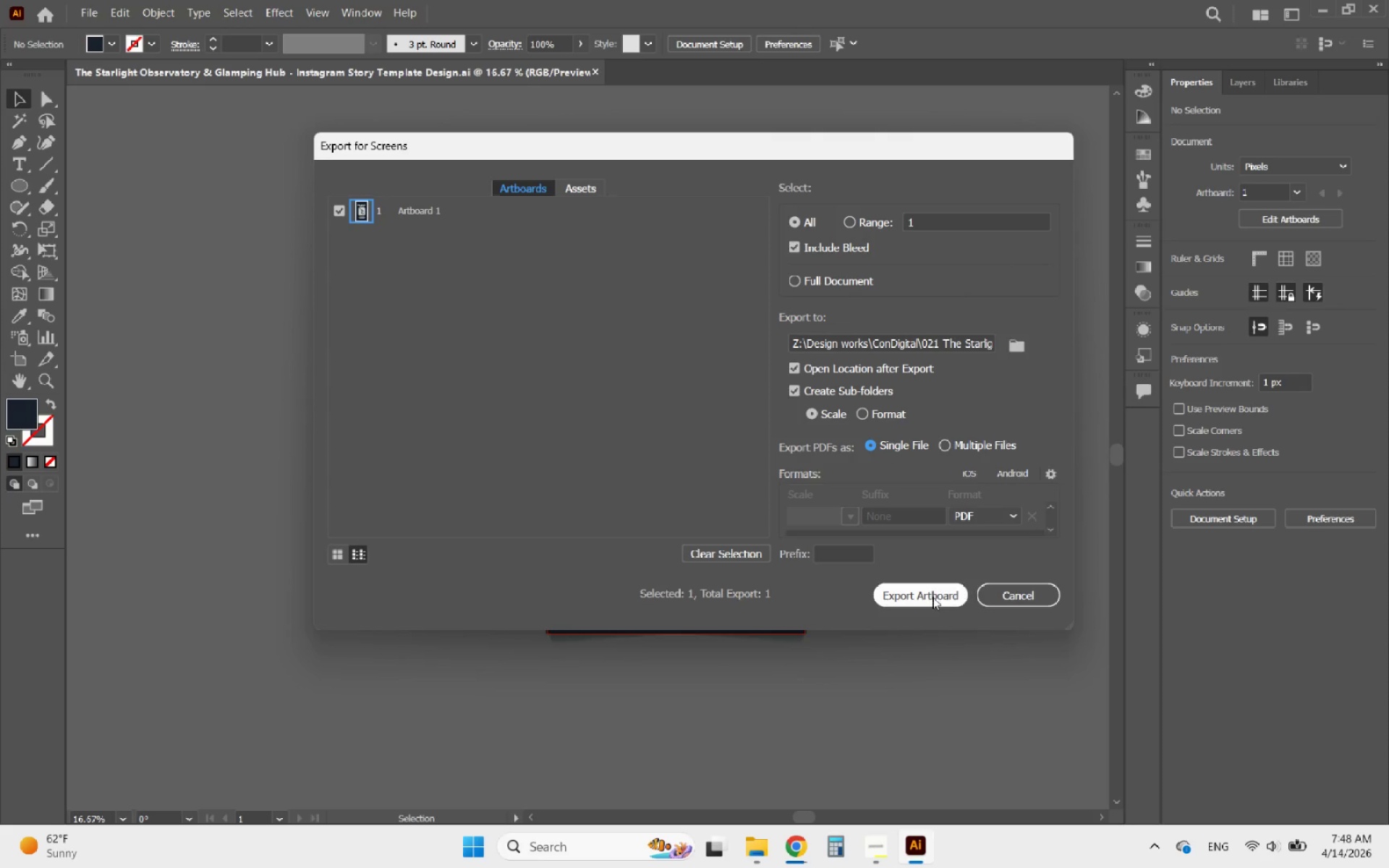 
left_click([933, 597])
 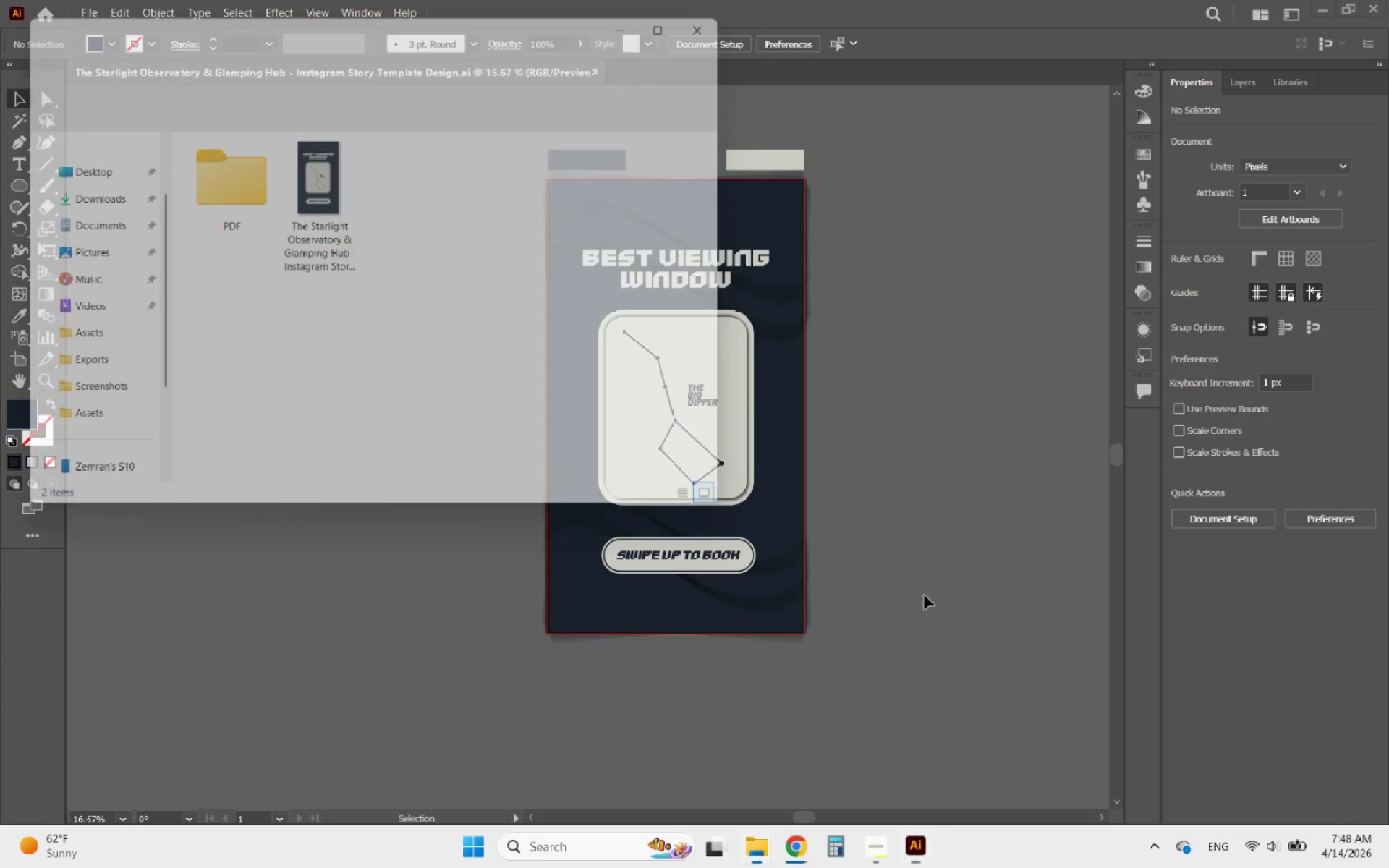 
wait(6.04)
 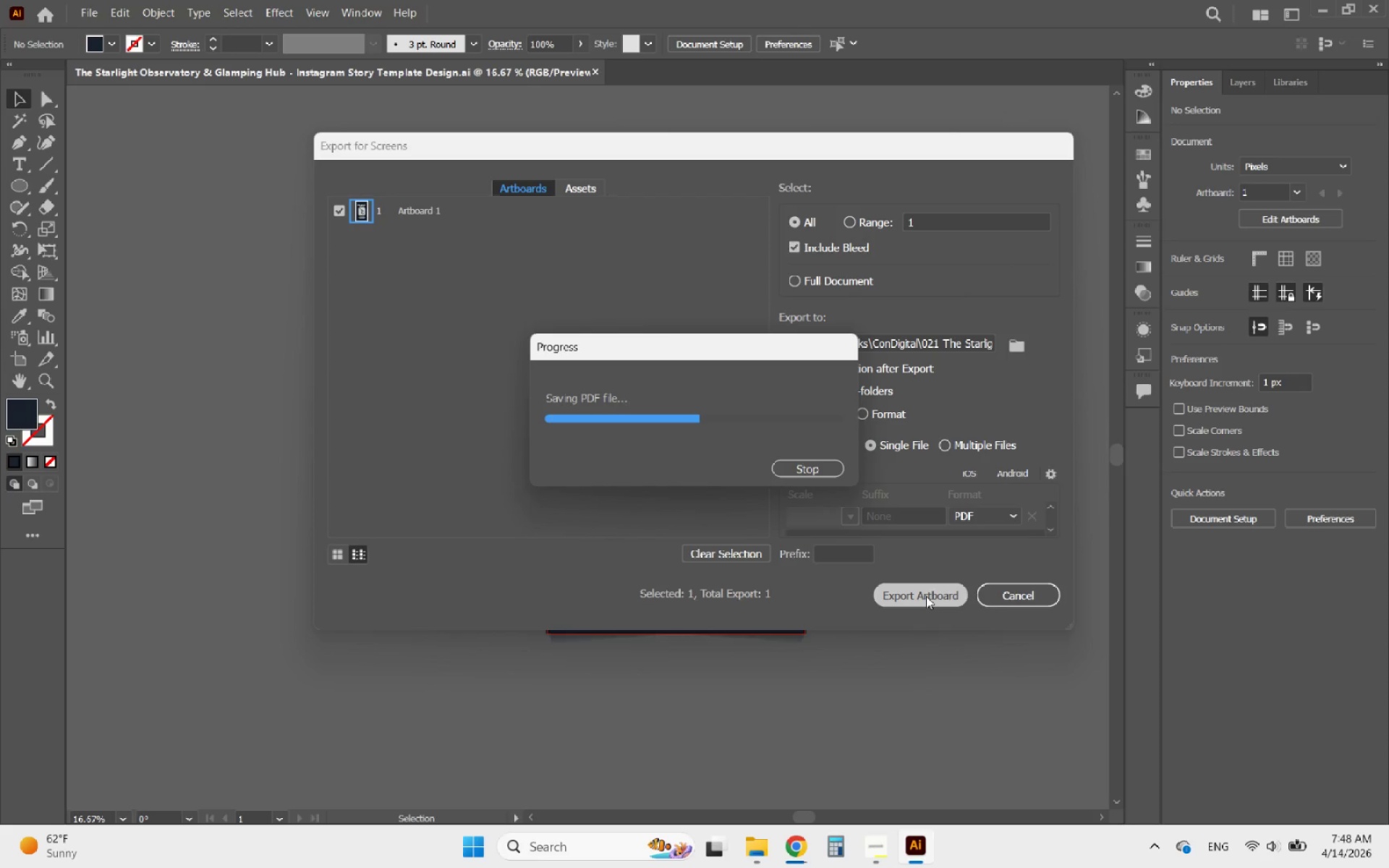 
mouse_move([271, 236])
 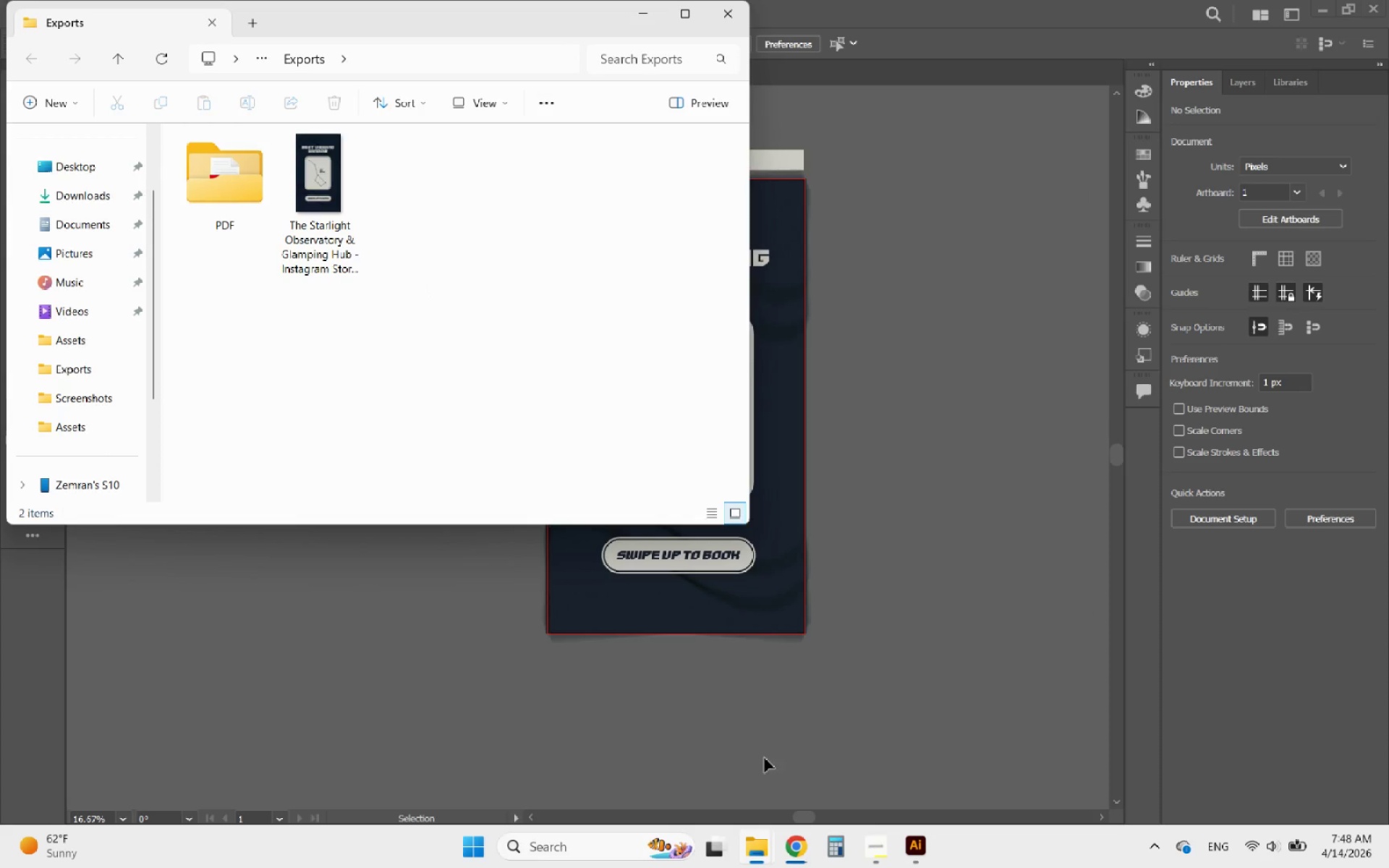 
mouse_move([768, 817])
 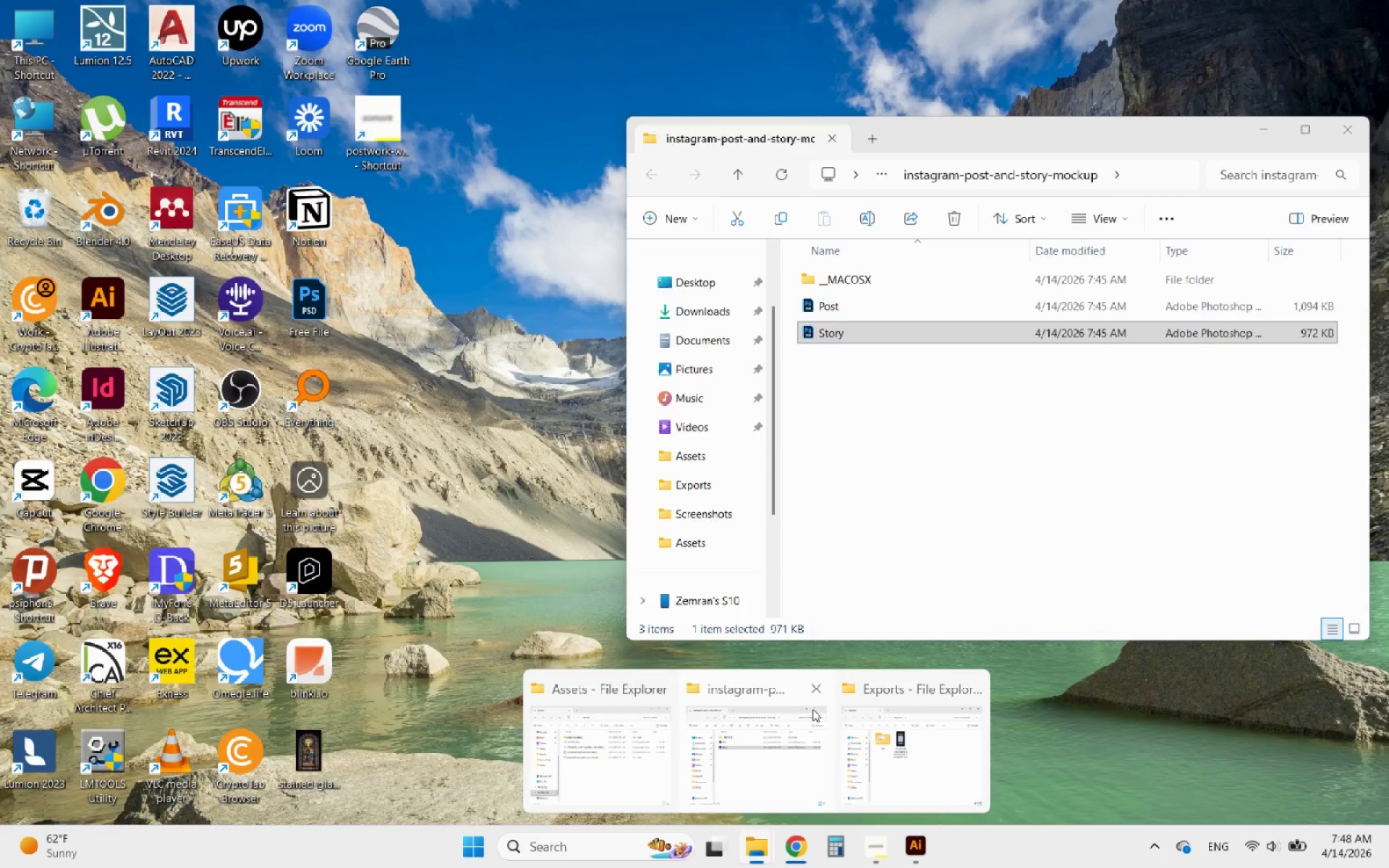 
mouse_move([800, 704])
 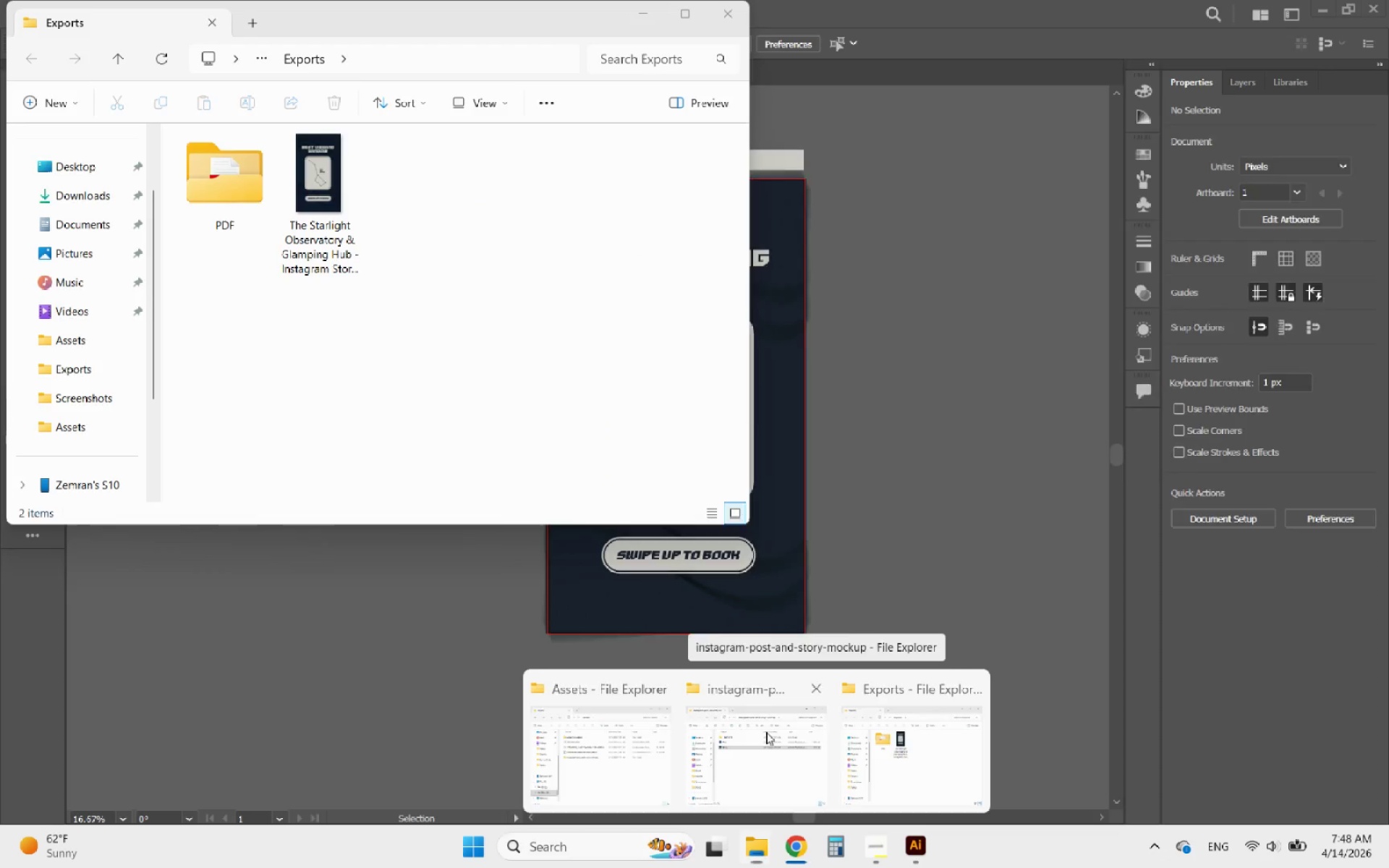 
left_click([766, 732])
 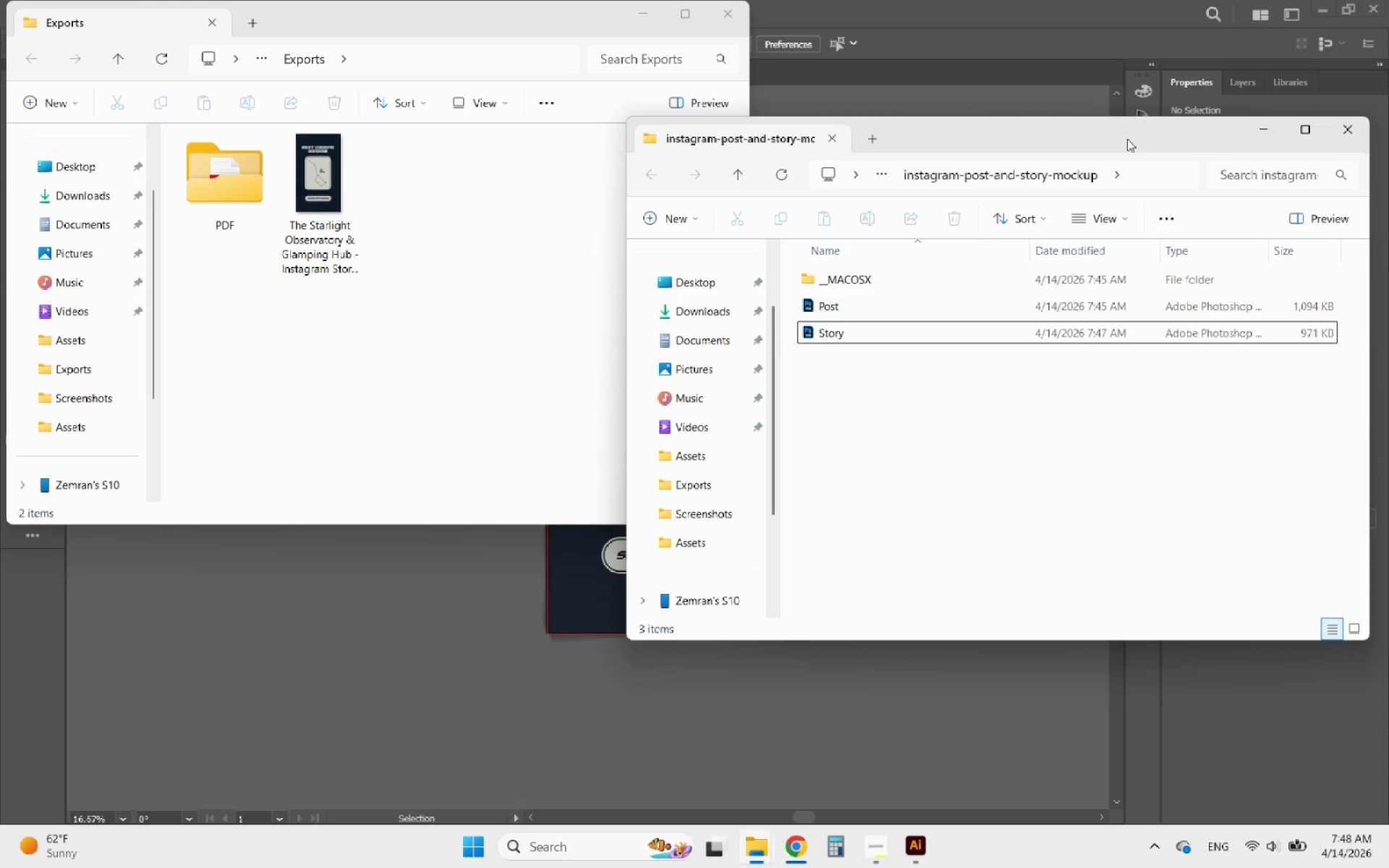 
left_click([1348, 130])
 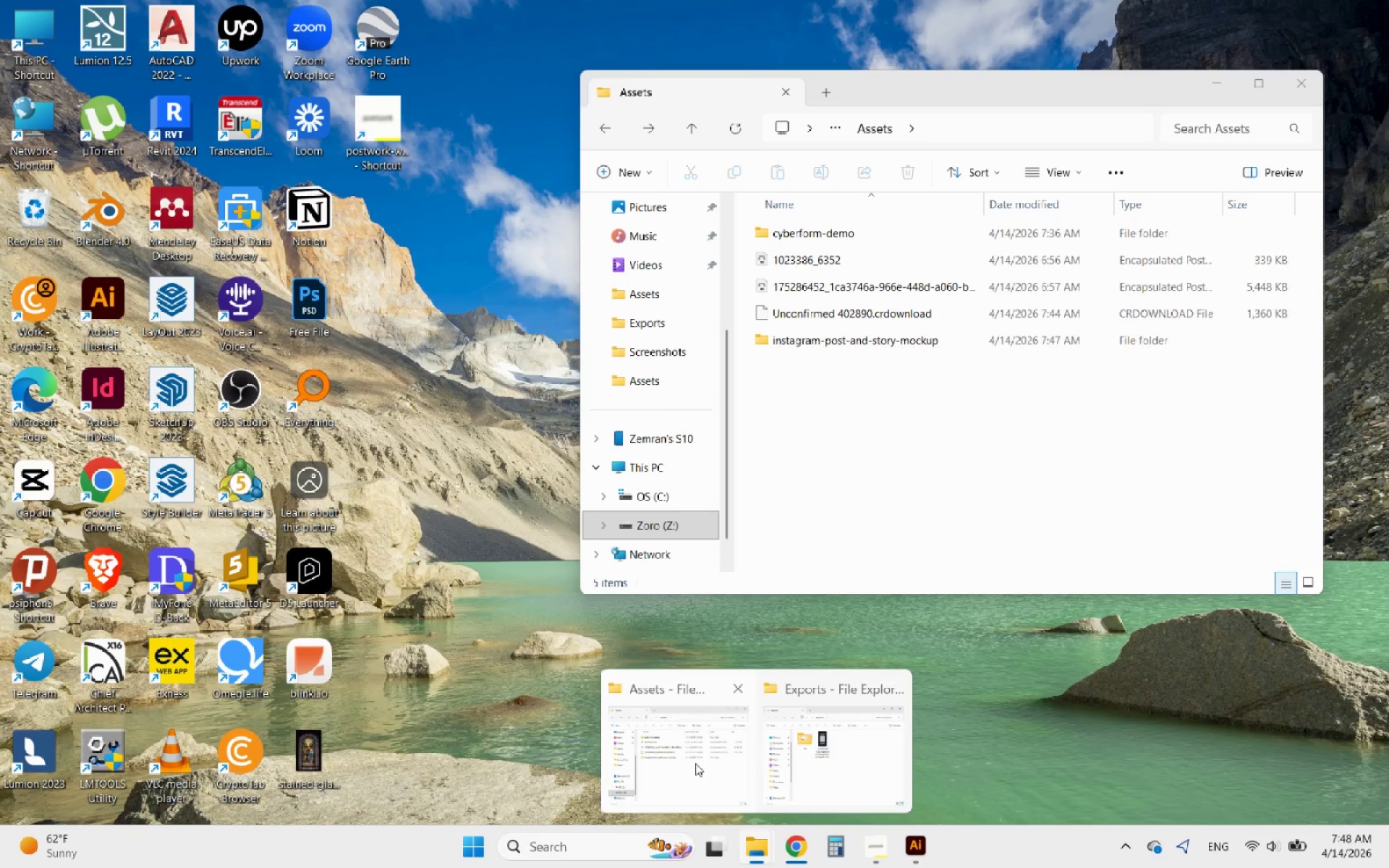 
left_click([695, 763])
 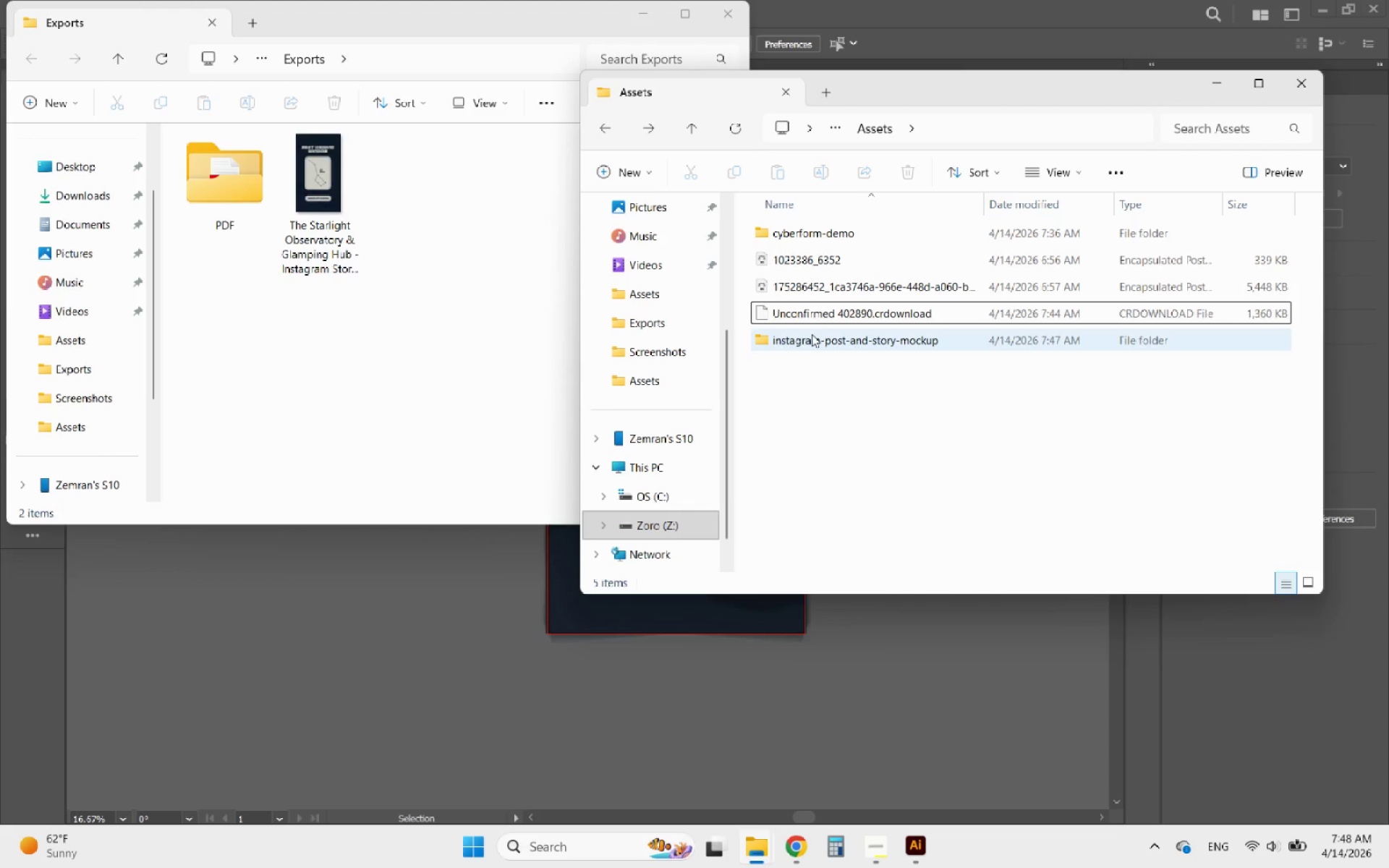 
left_click([842, 341])
 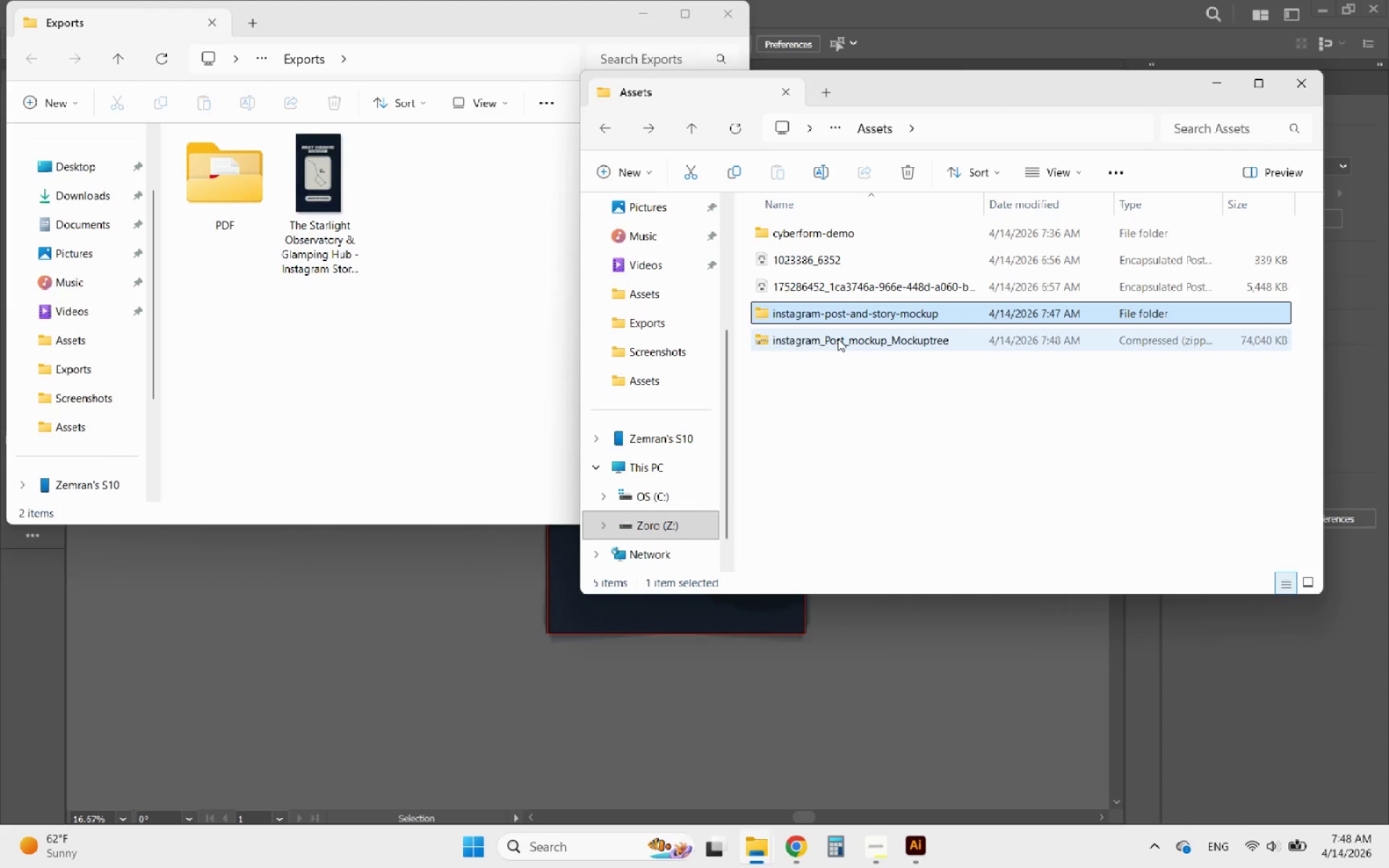 
left_click([838, 342])
 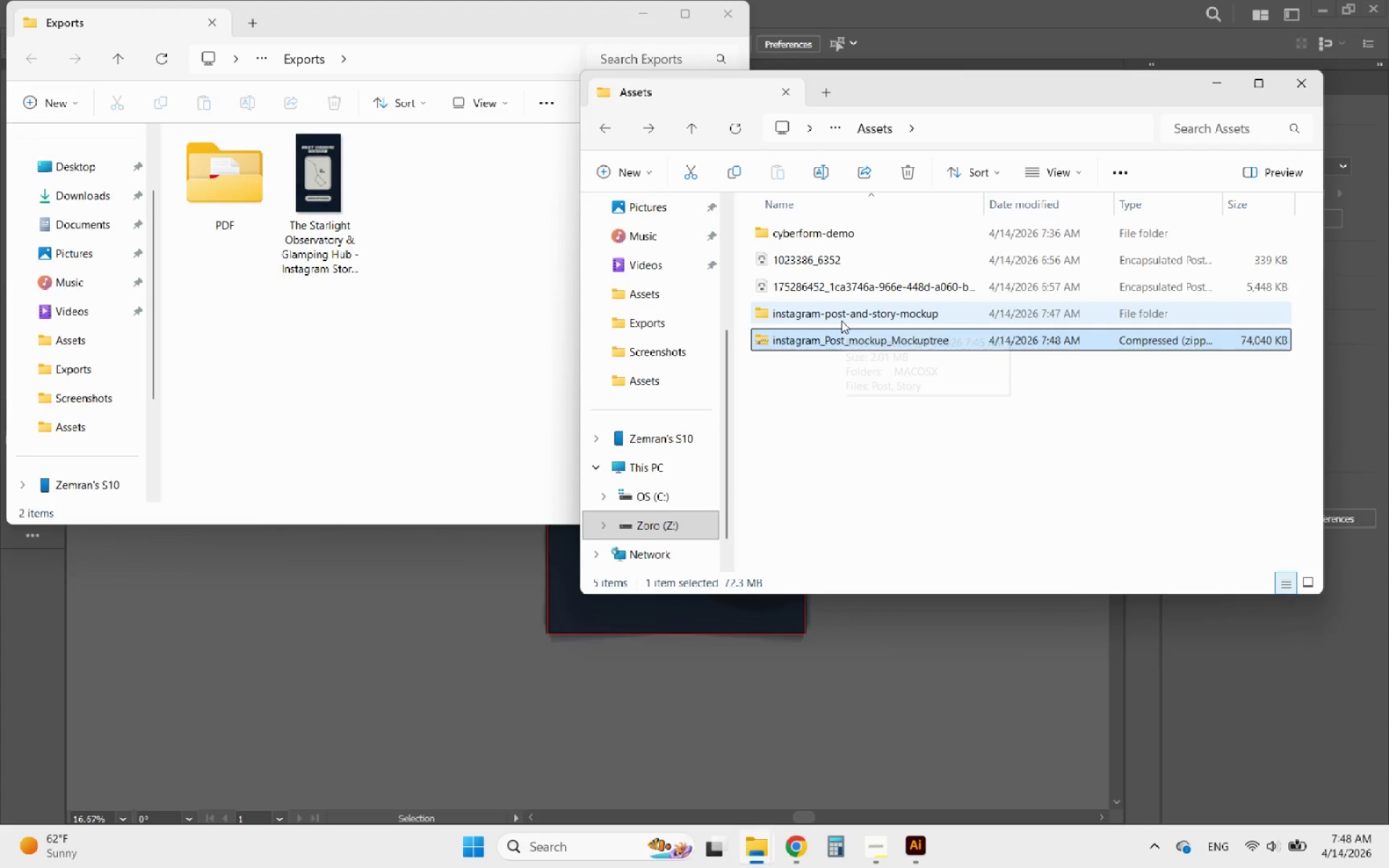 
hold_key(key=ShiftLeft, duration=0.41)
left_click([841, 320])
 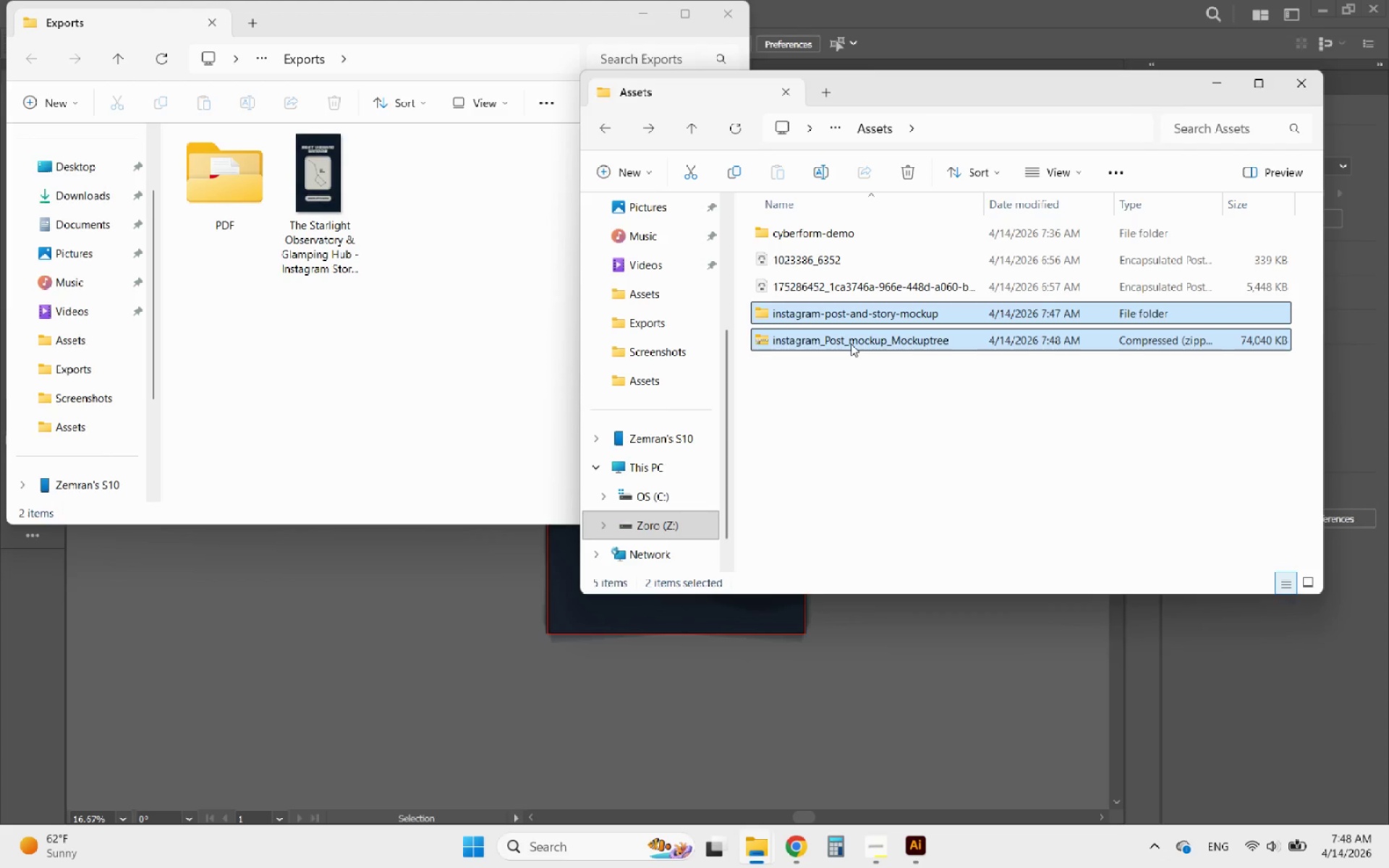 
double_click([847, 314])
 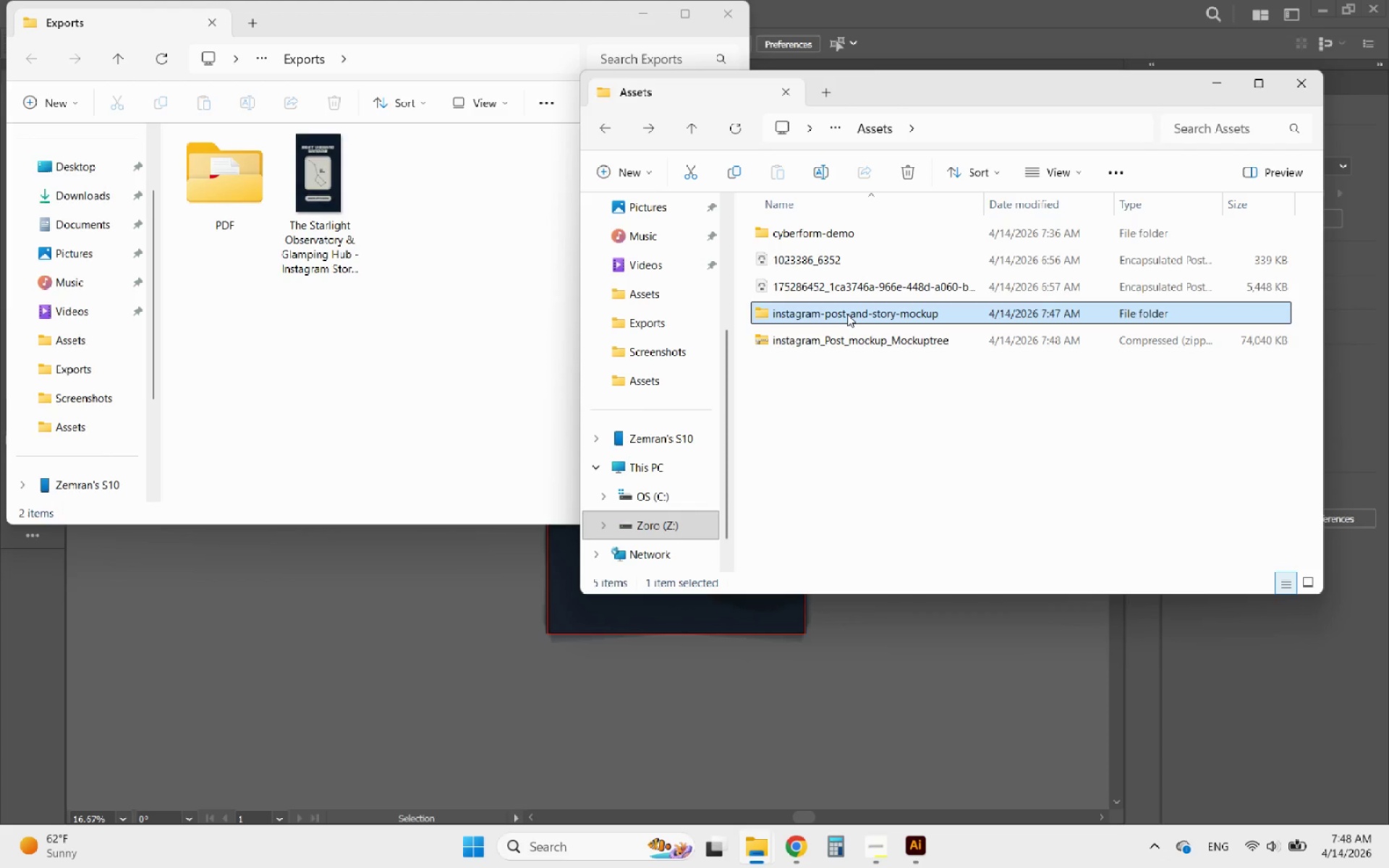 
key(Shift+Delete)
 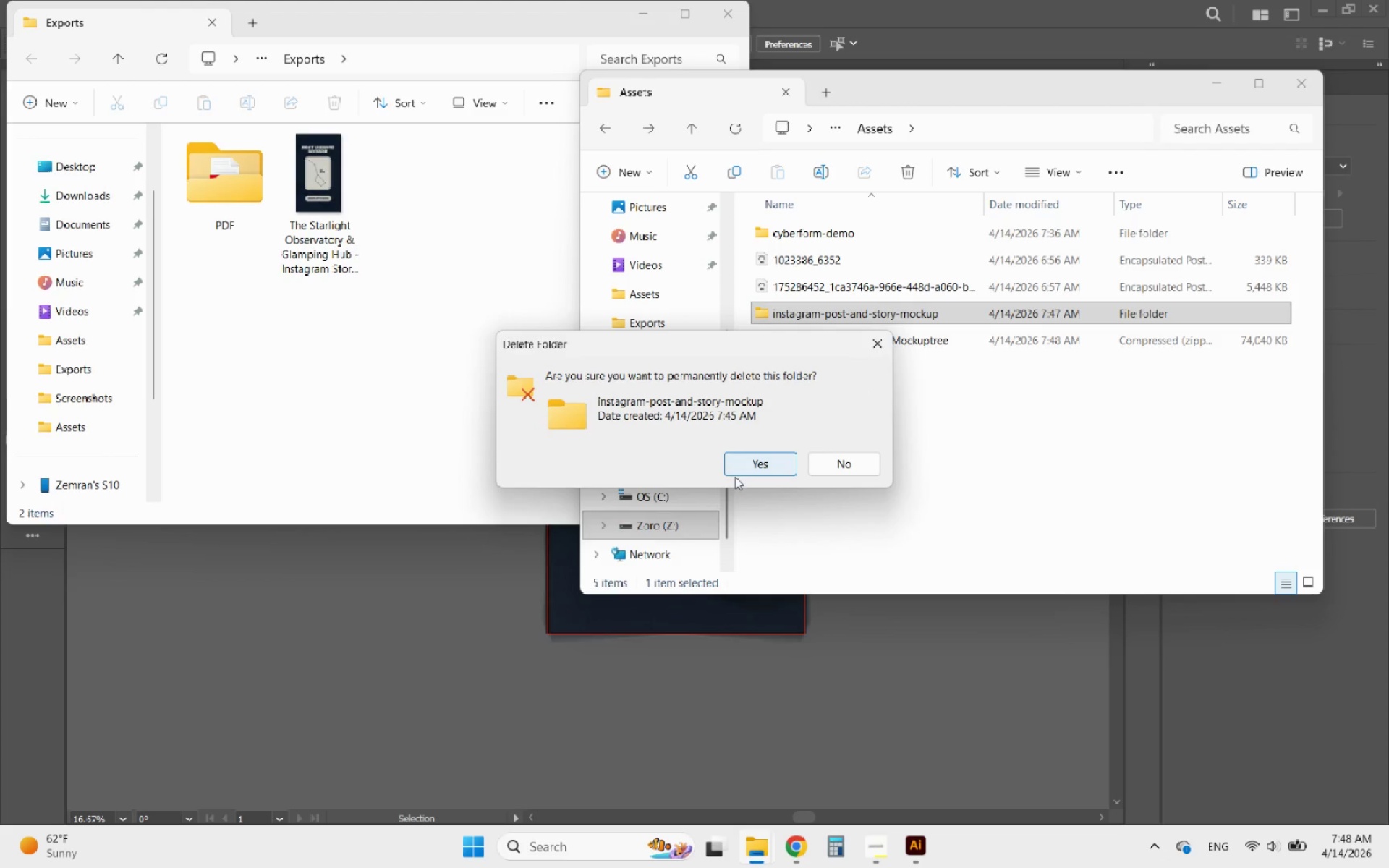 
left_click([766, 463])
 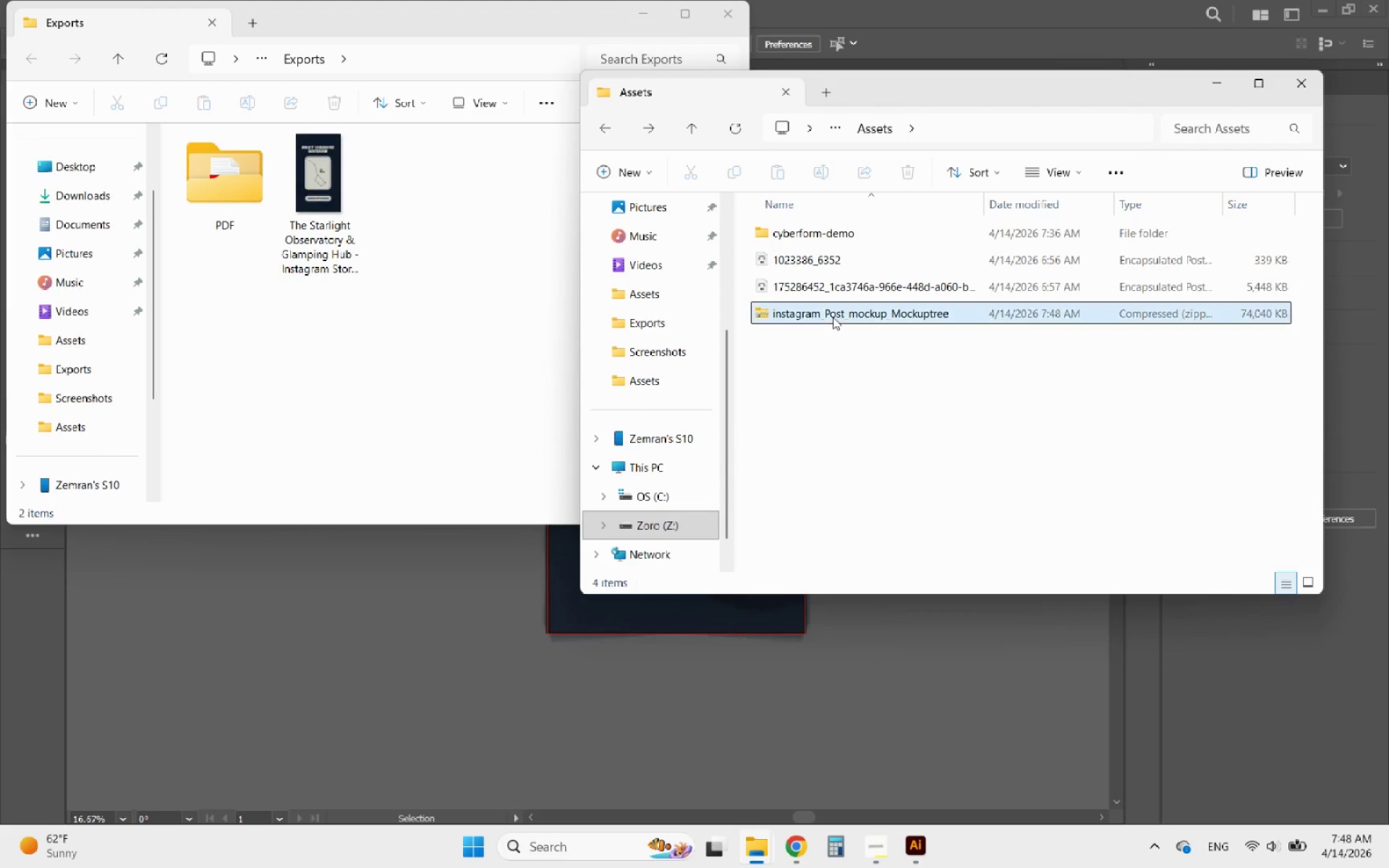 
right_click([833, 317])
 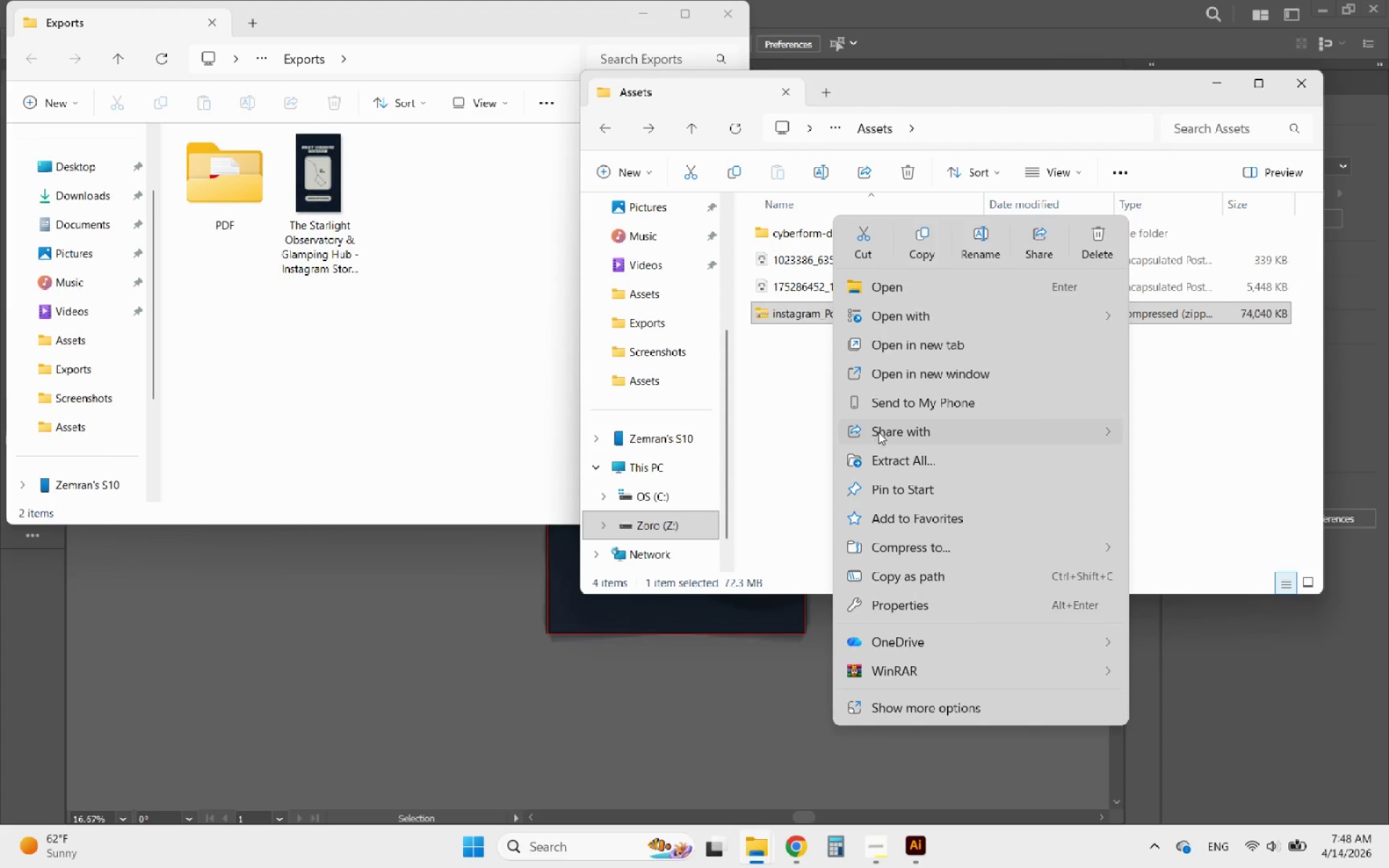 
left_click([878, 456])
 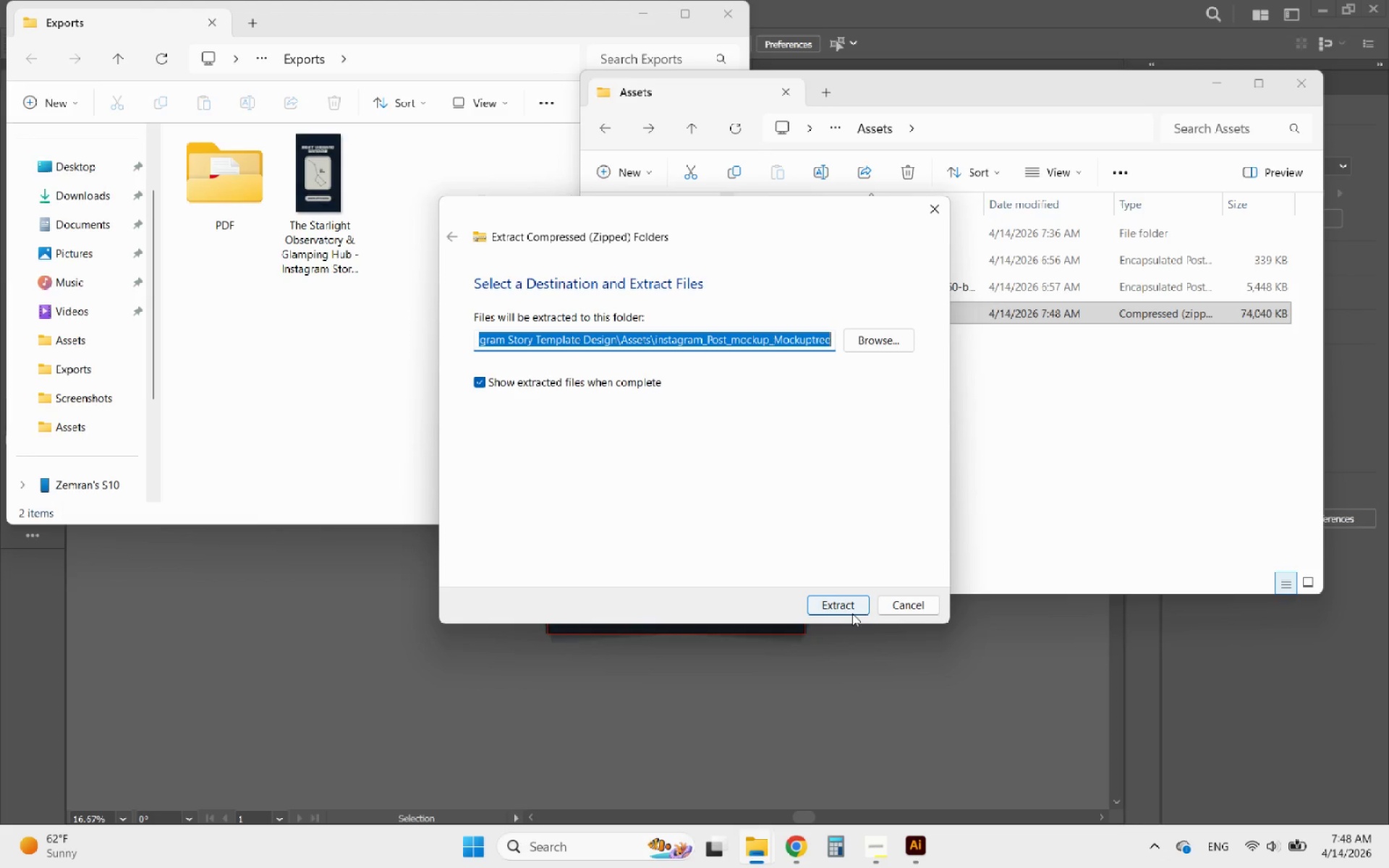 
left_click([836, 595])
 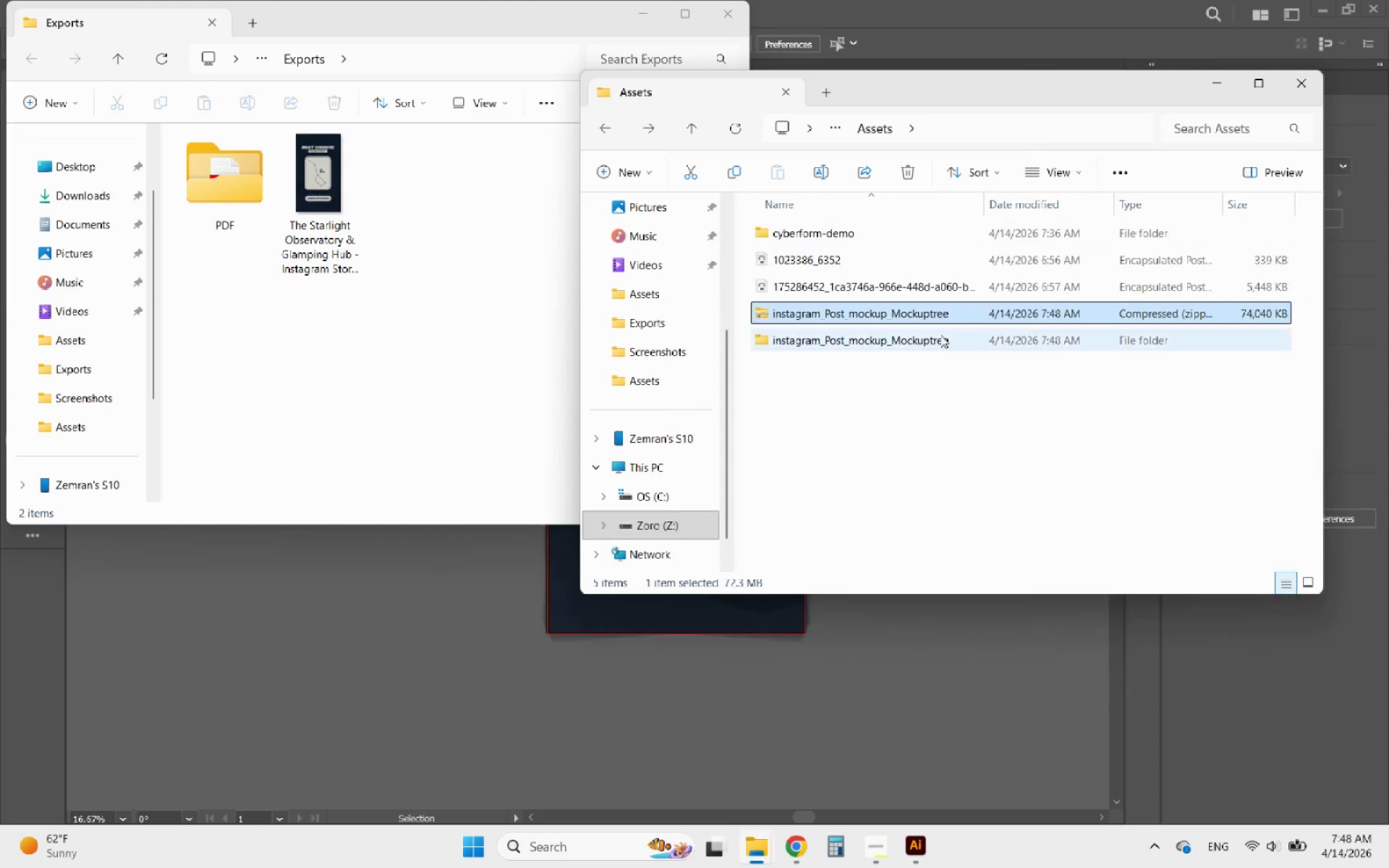 
wait(5.11)
 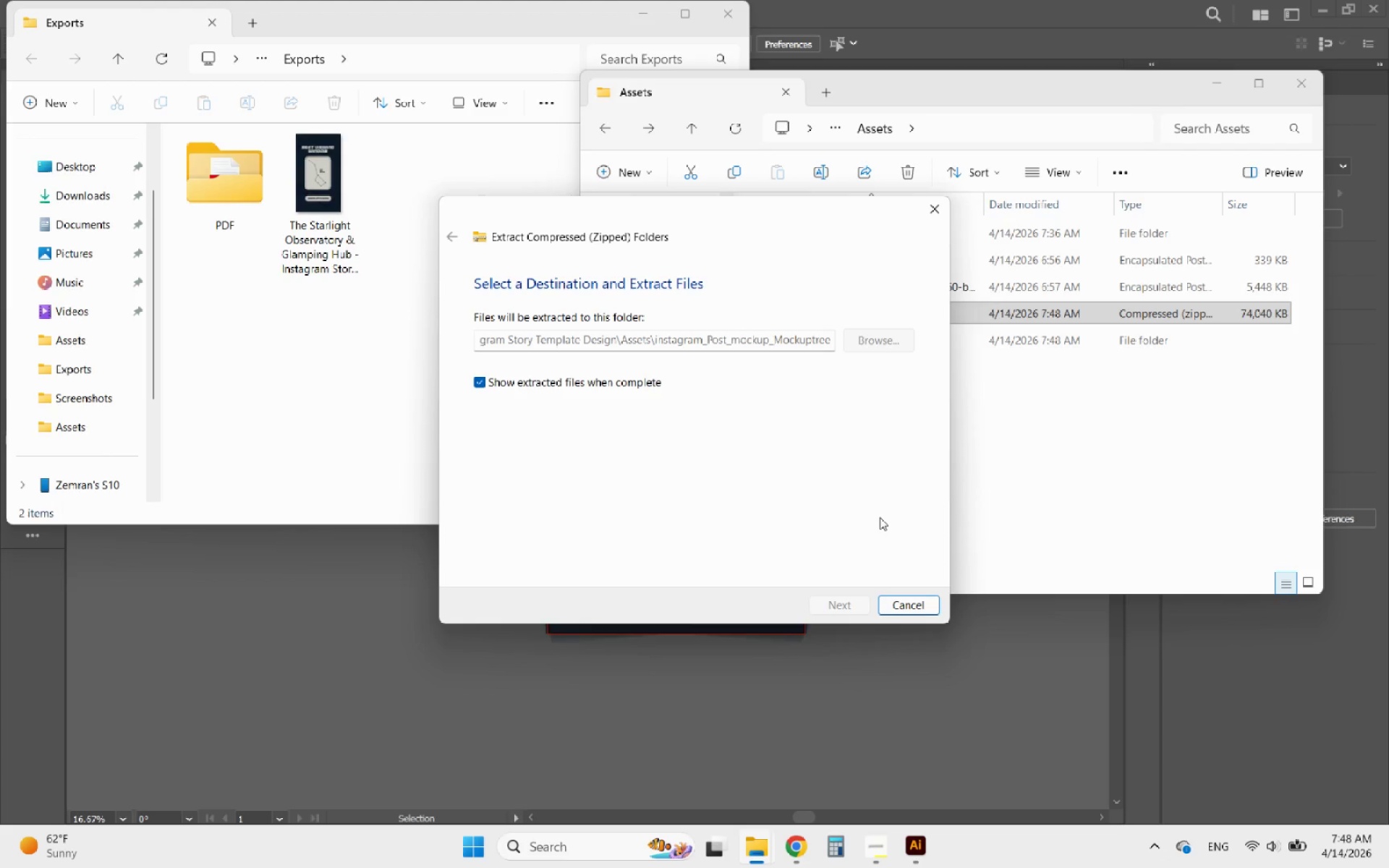 
key(Shift+Delete)
 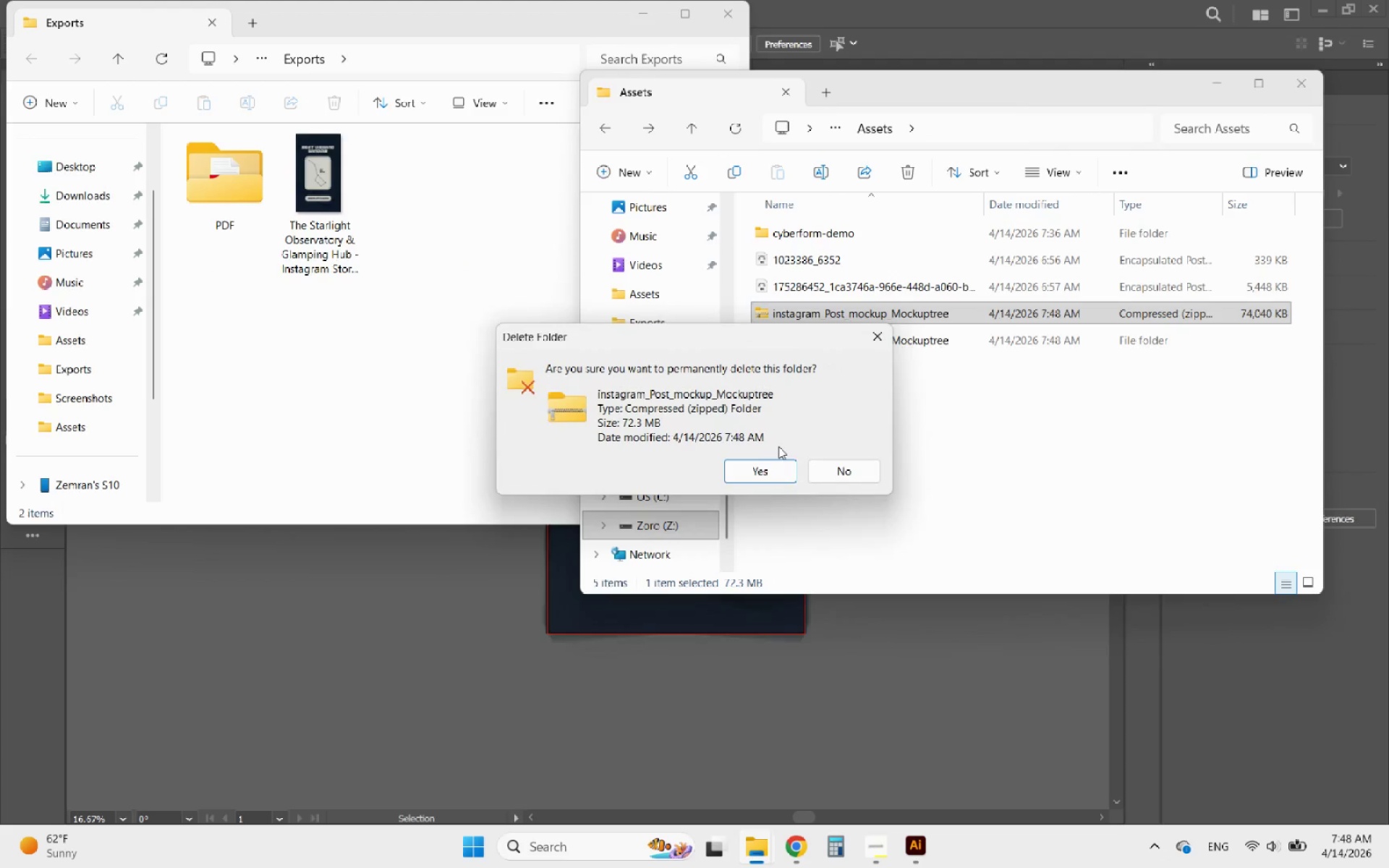 
left_click([761, 466])
 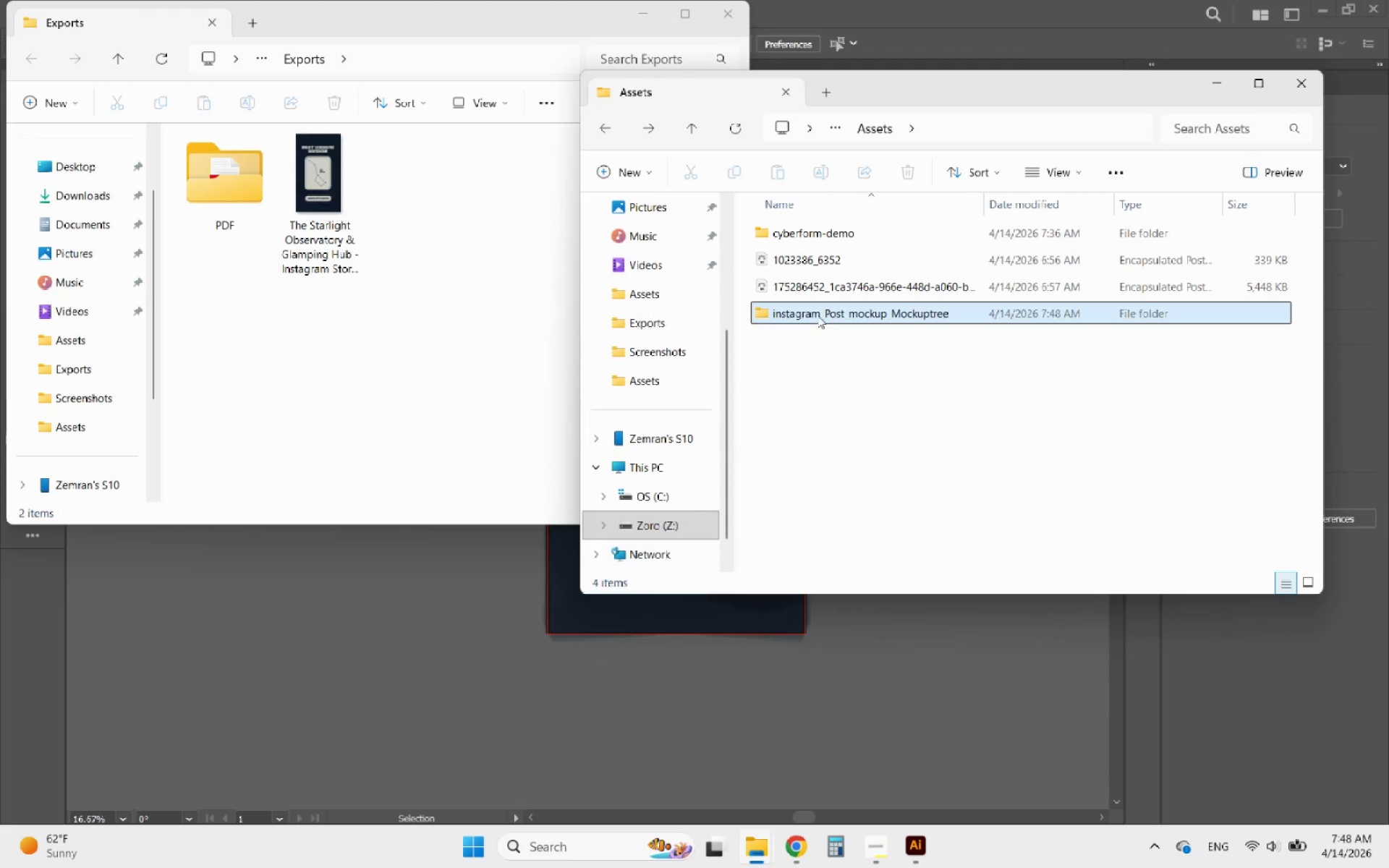 
double_click([817, 315])
 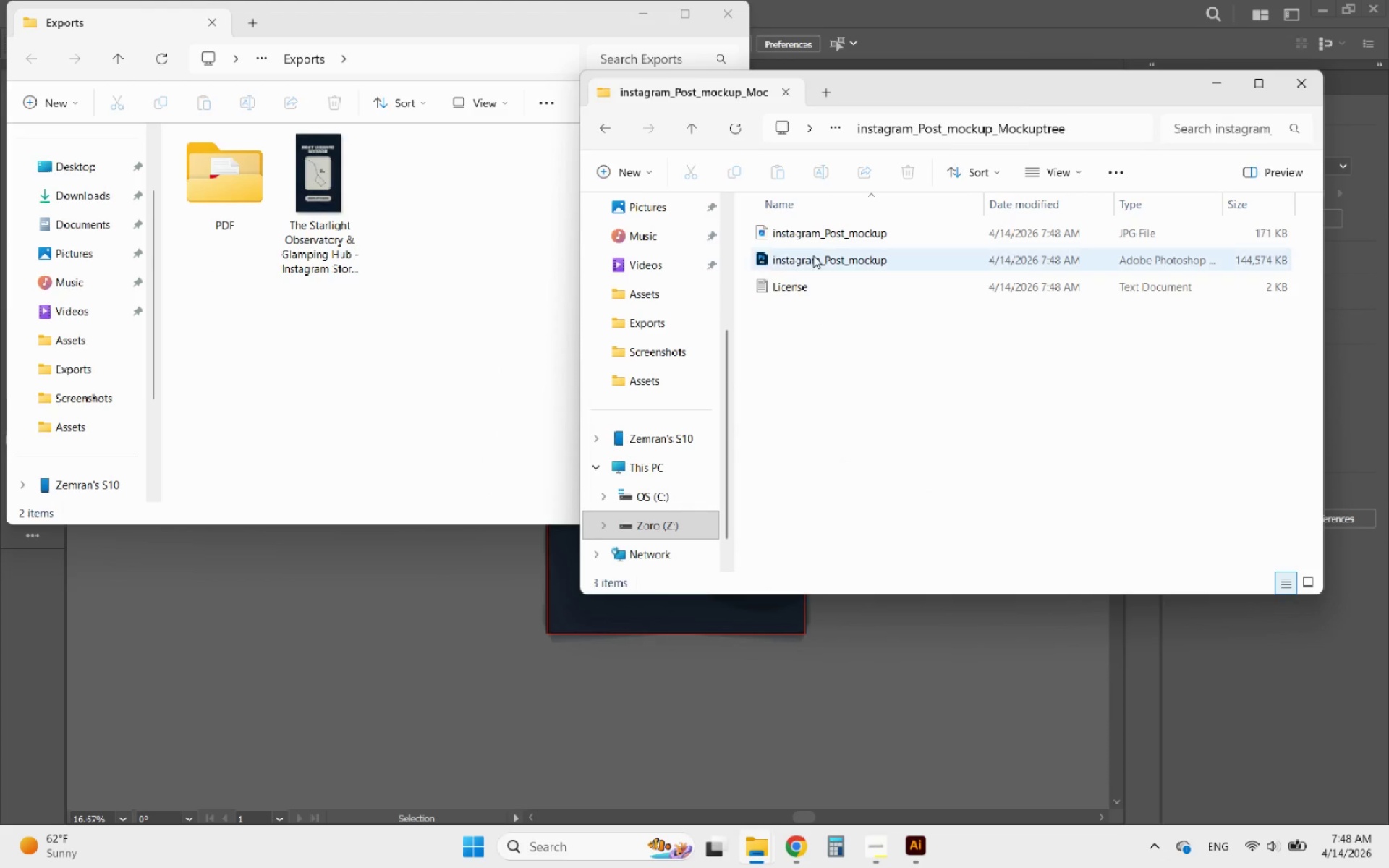 
left_click([813, 255])
 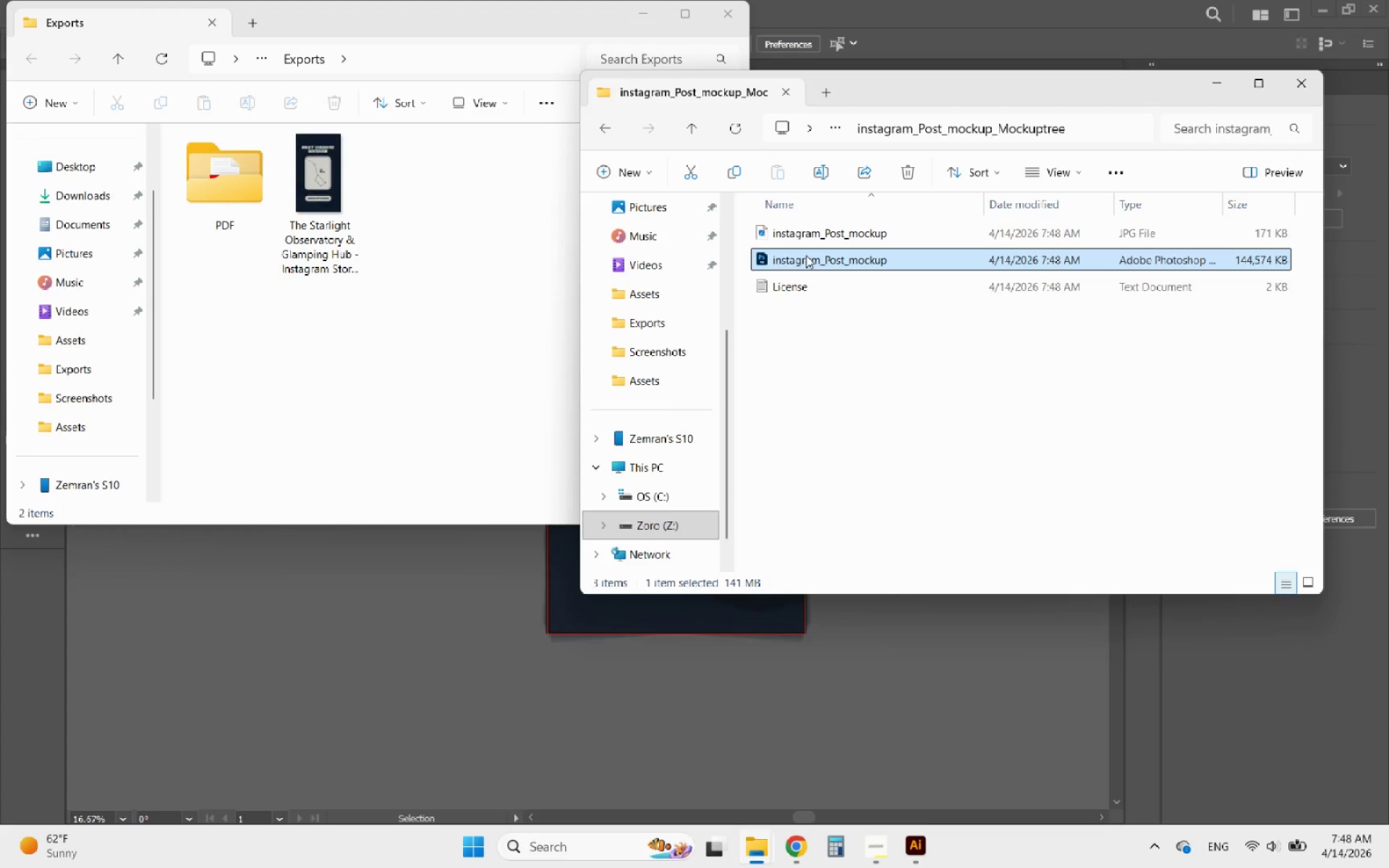 
double_click([806, 255])
 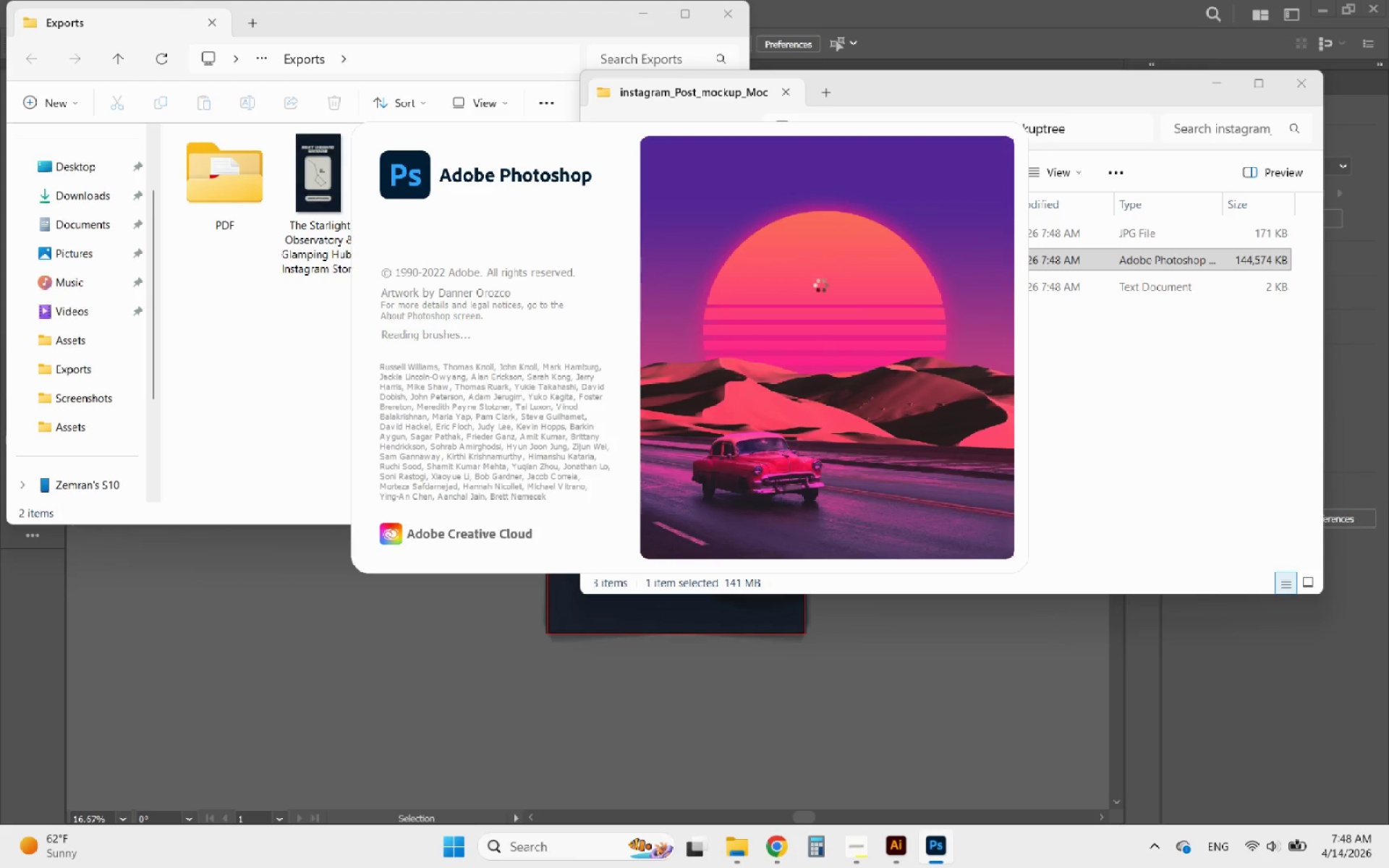 
left_click([1052, 413])
 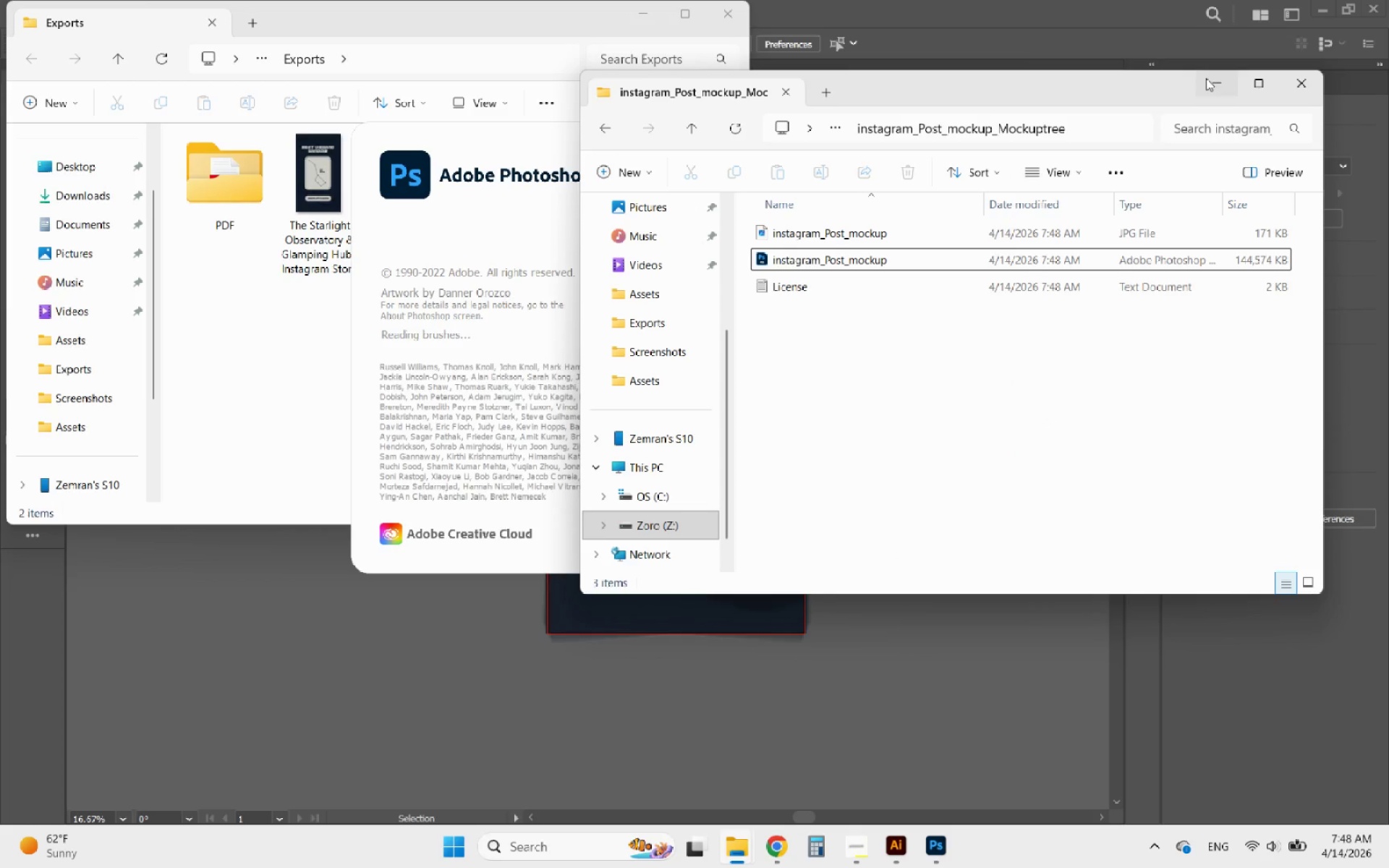 
left_click([1223, 77])
 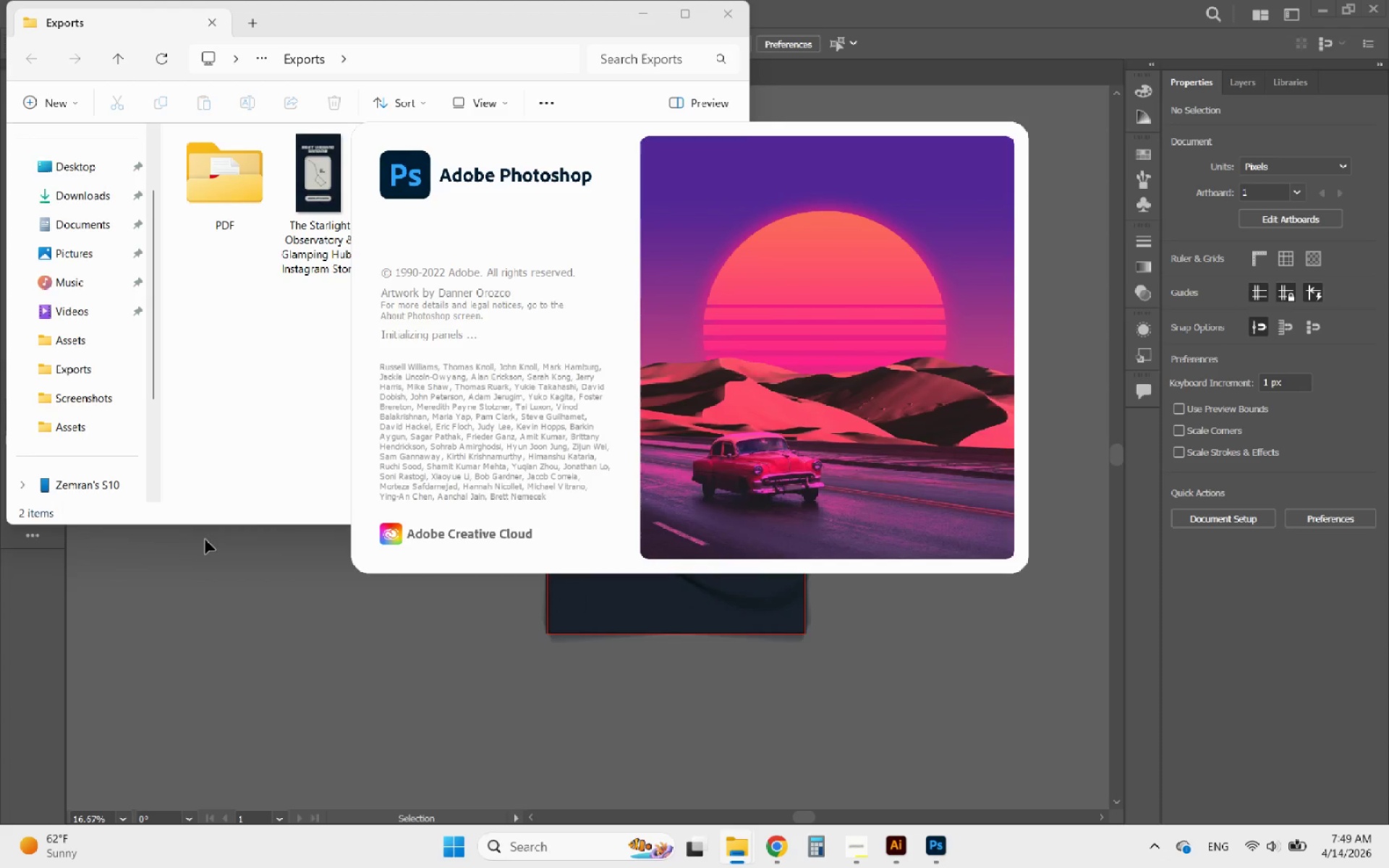 
left_click([229, 435])
 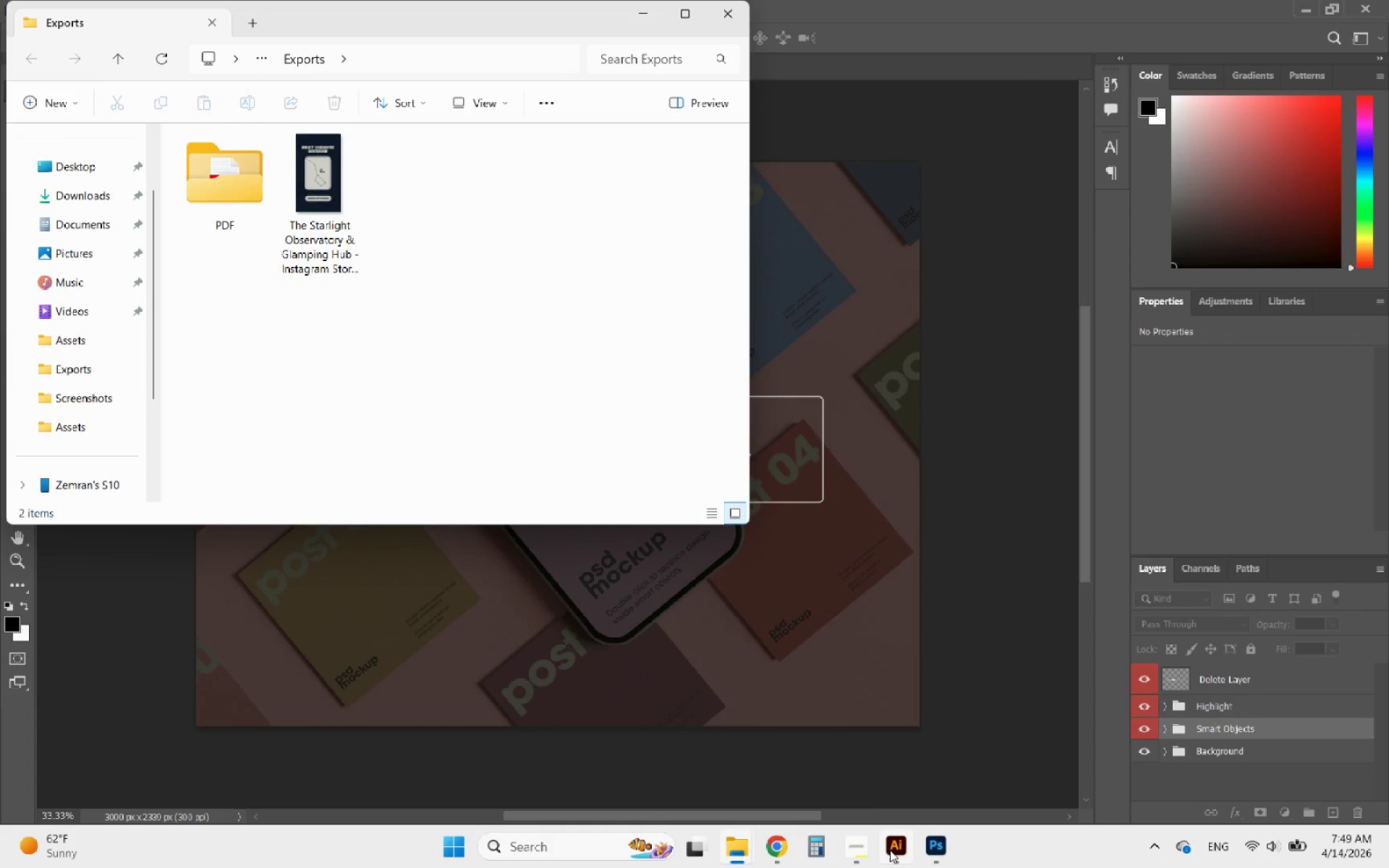 
left_click([896, 848])
 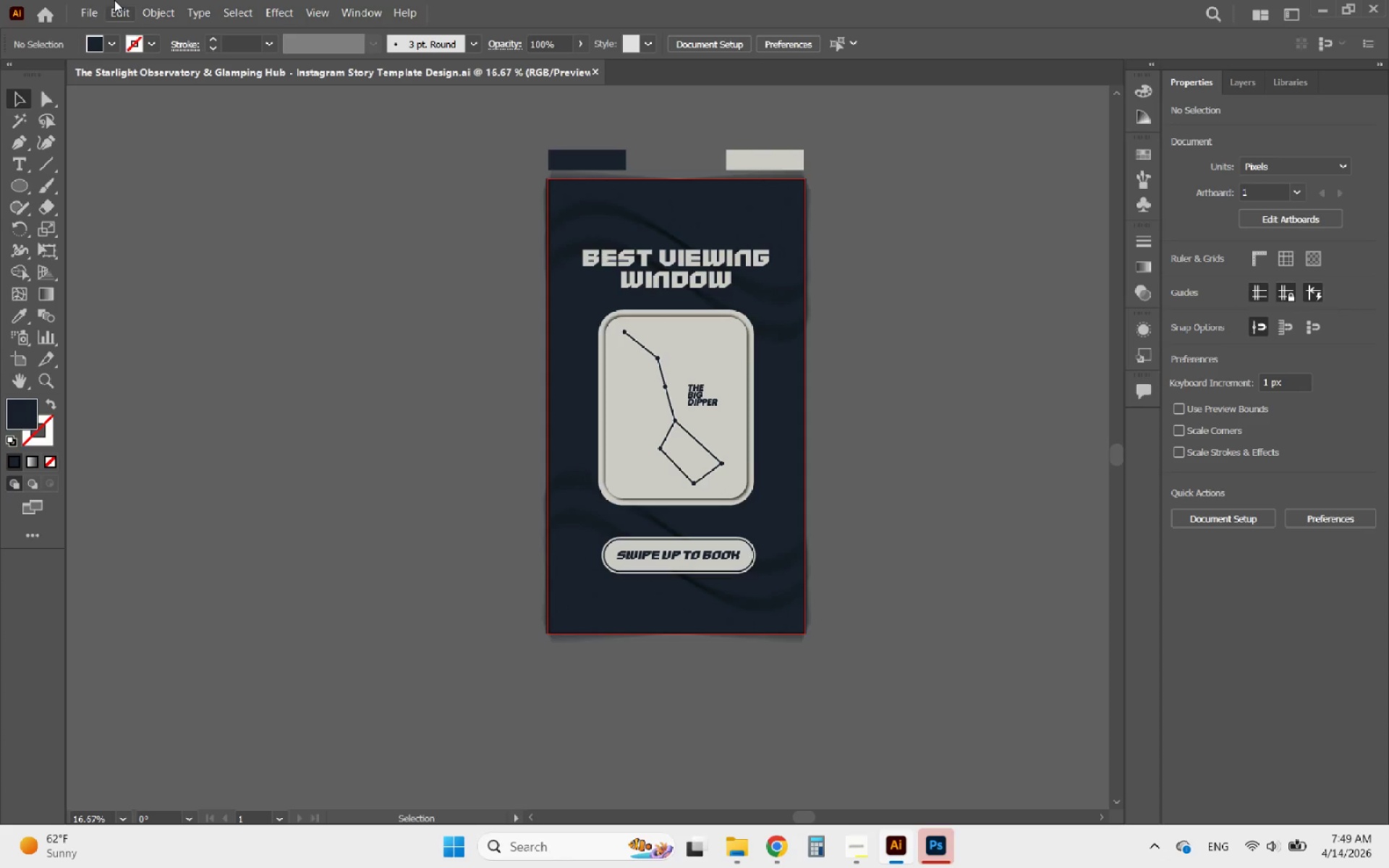 
left_click([83, 14])
 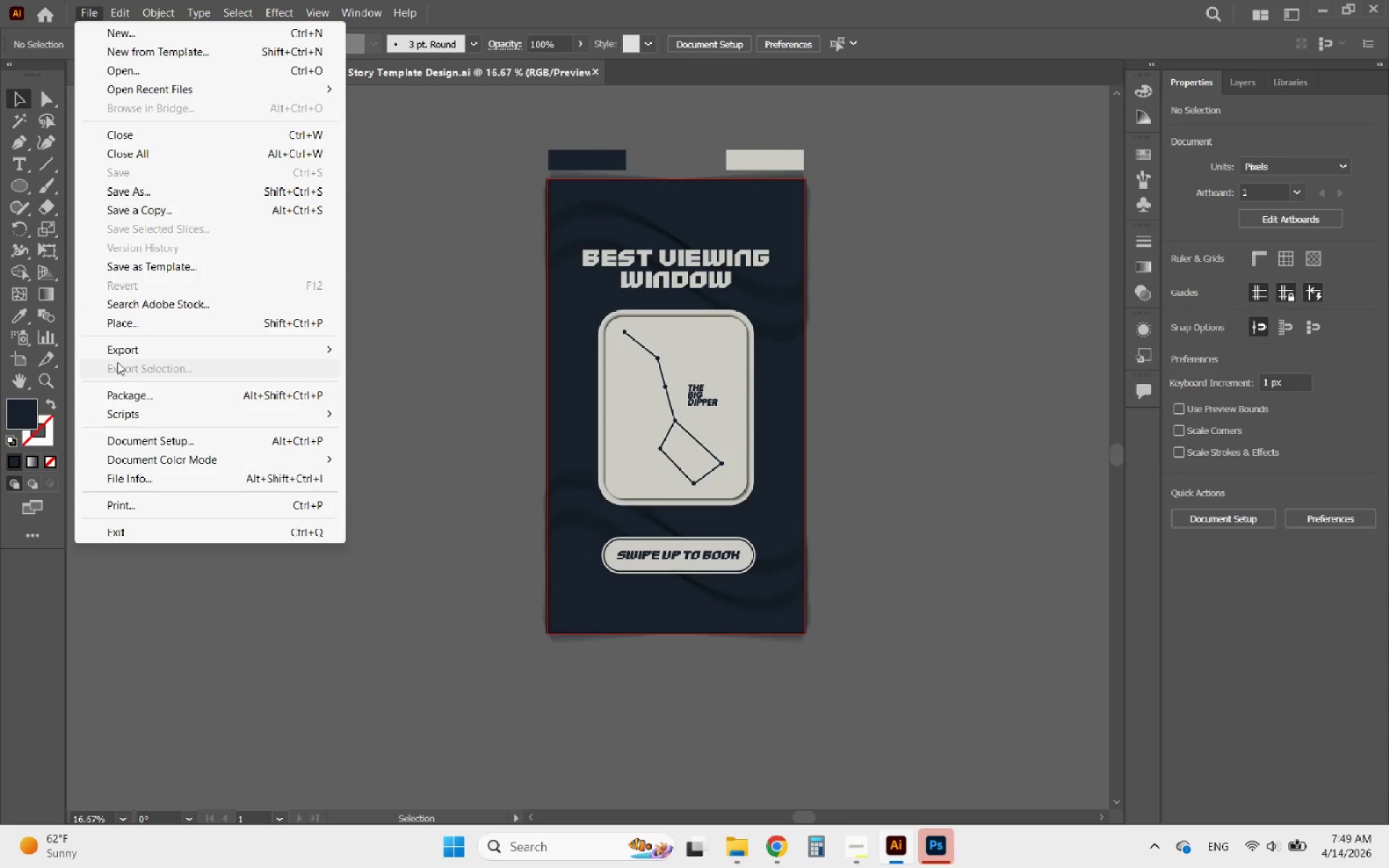 
left_click([111, 357])
 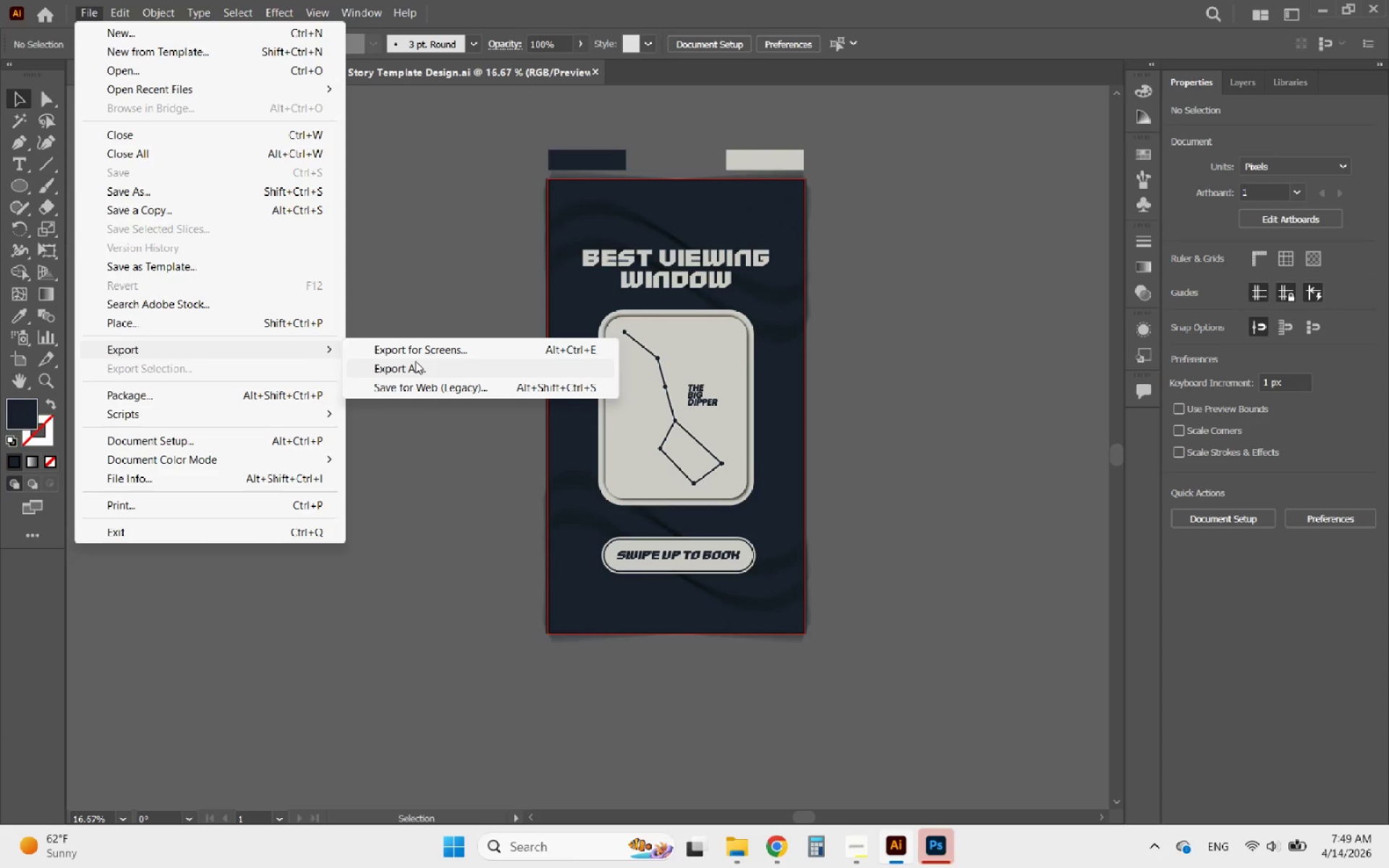 
left_click([508, 587])
 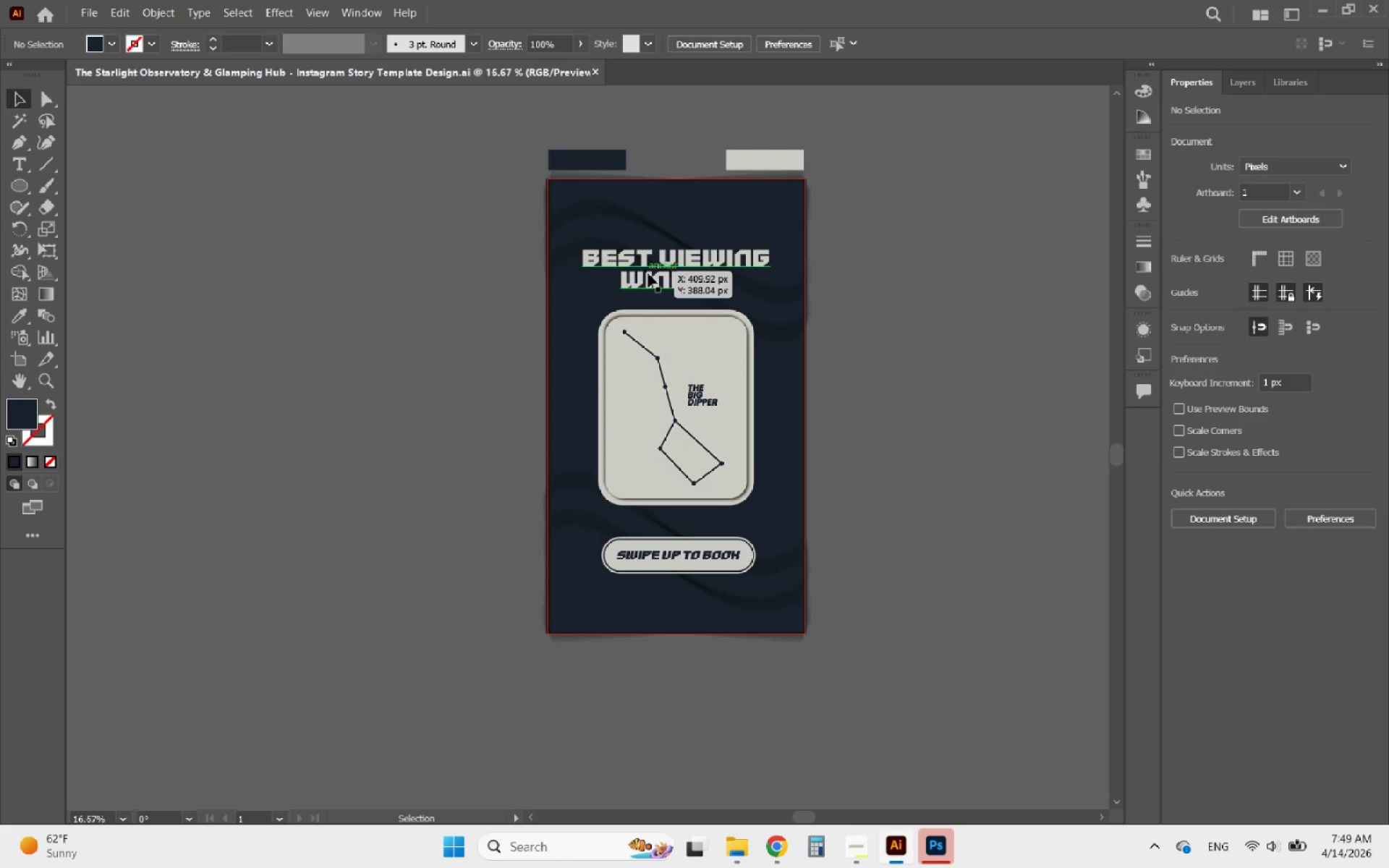 
left_click([650, 273])
 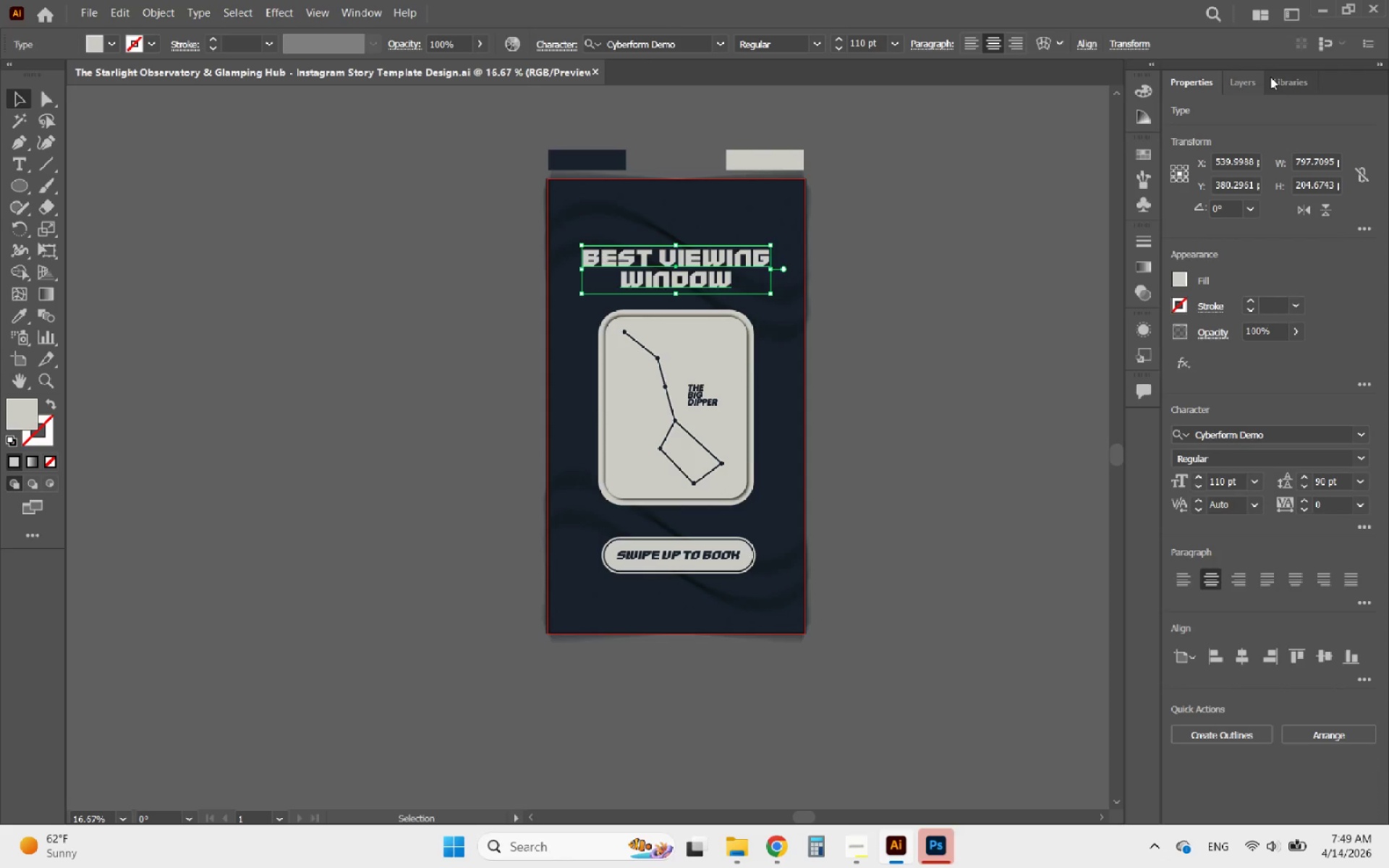 
left_click([1249, 77])
 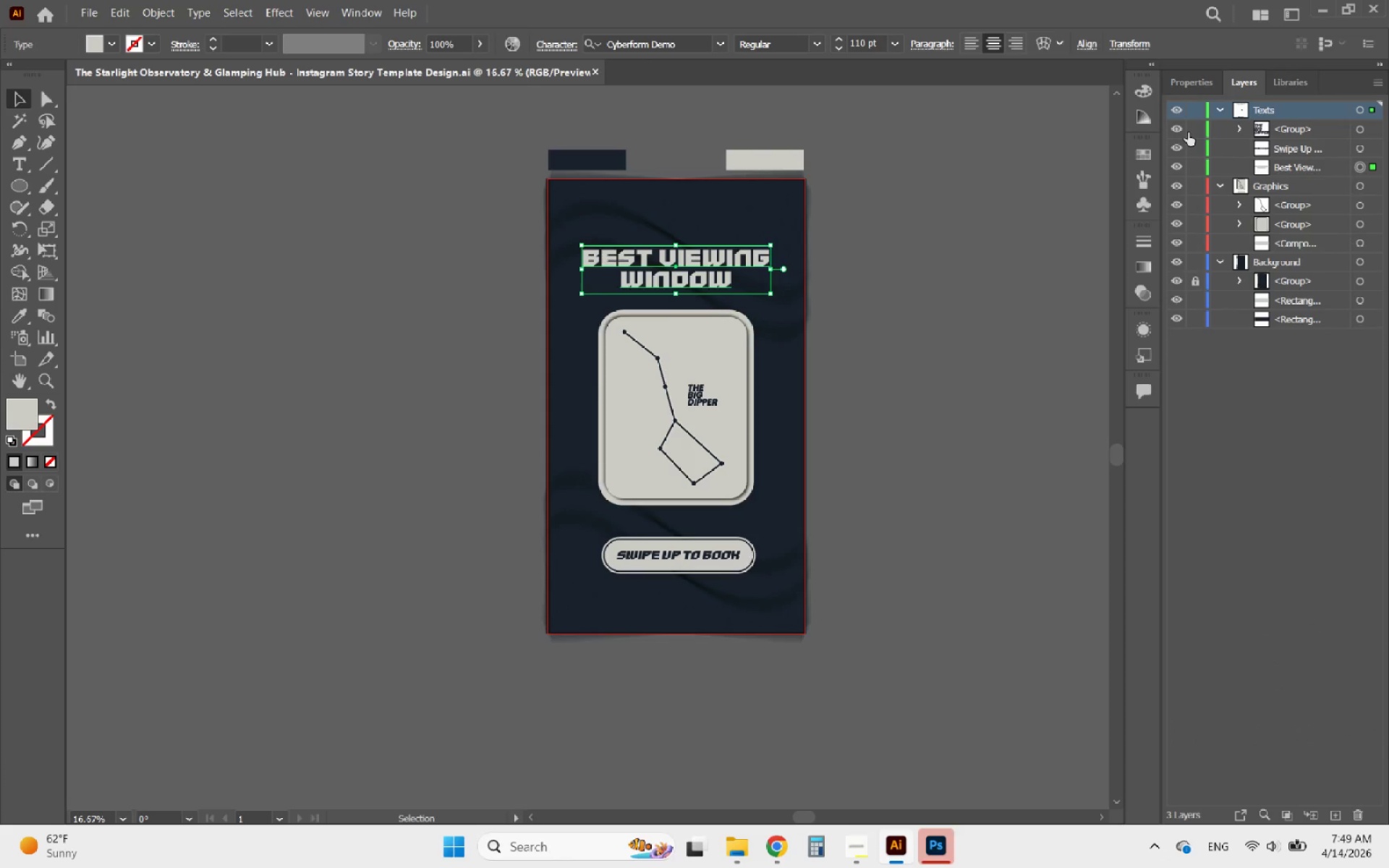 
left_click([1180, 130])
 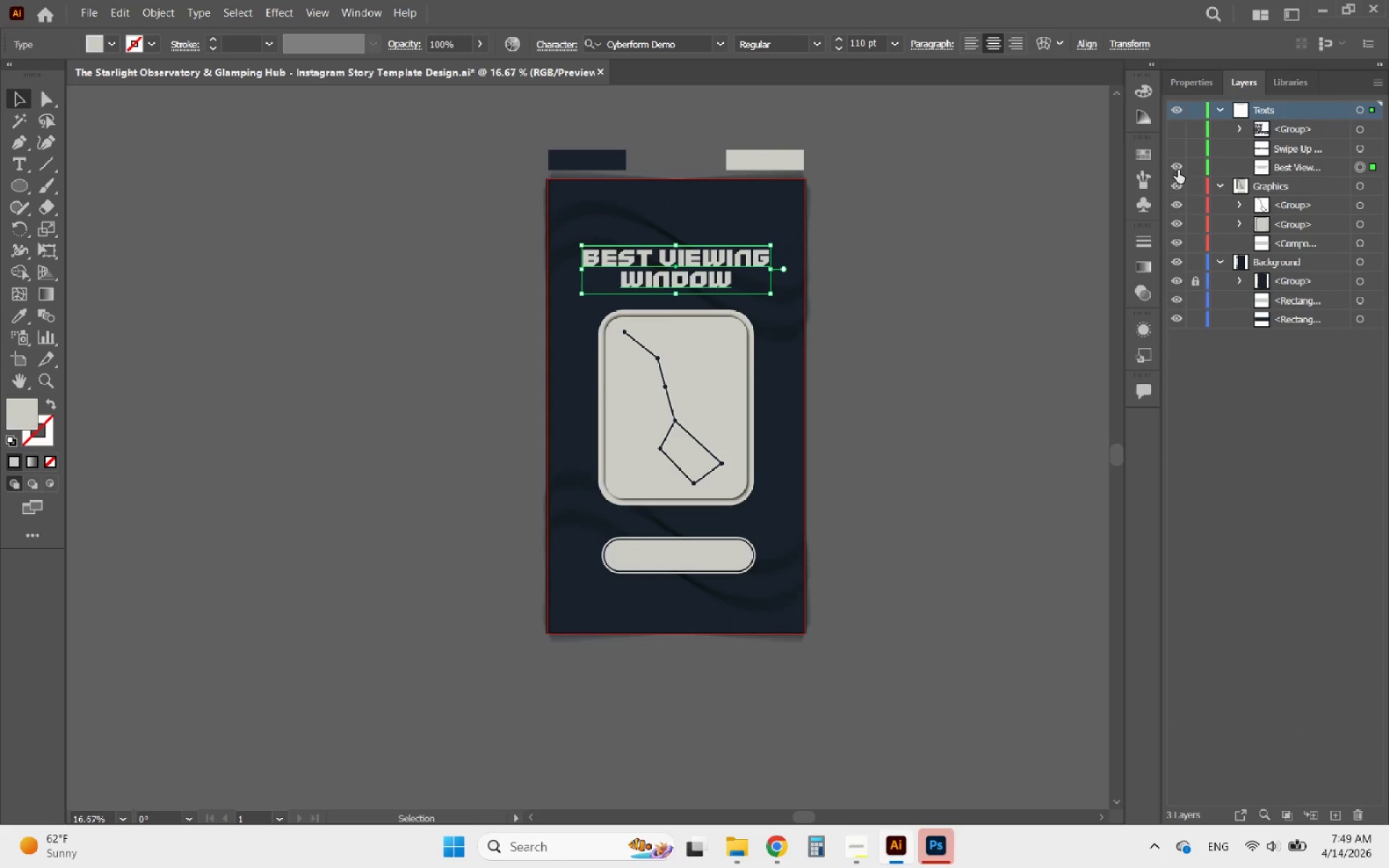 
left_click([1178, 171])
 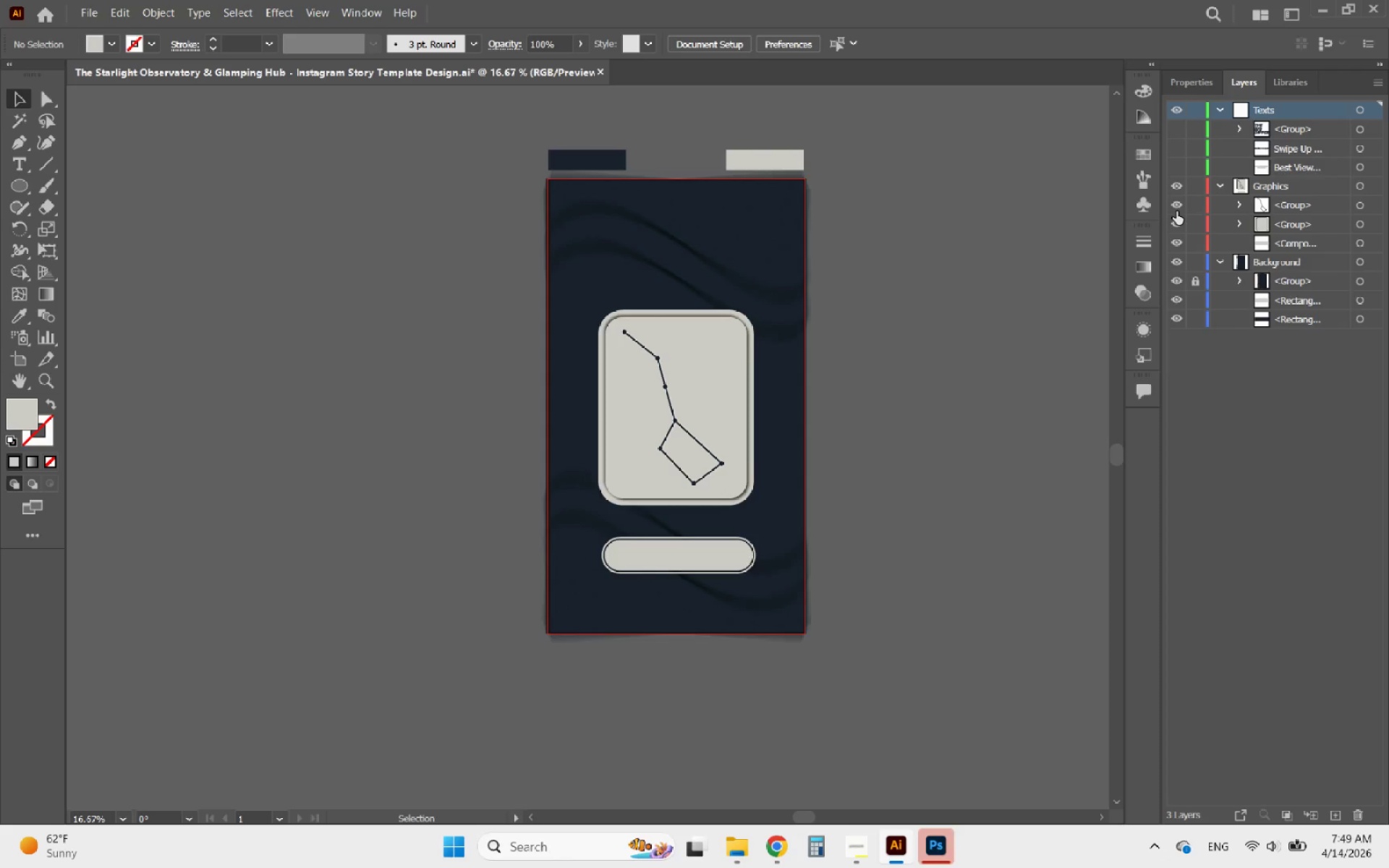 
left_click([1176, 209])
 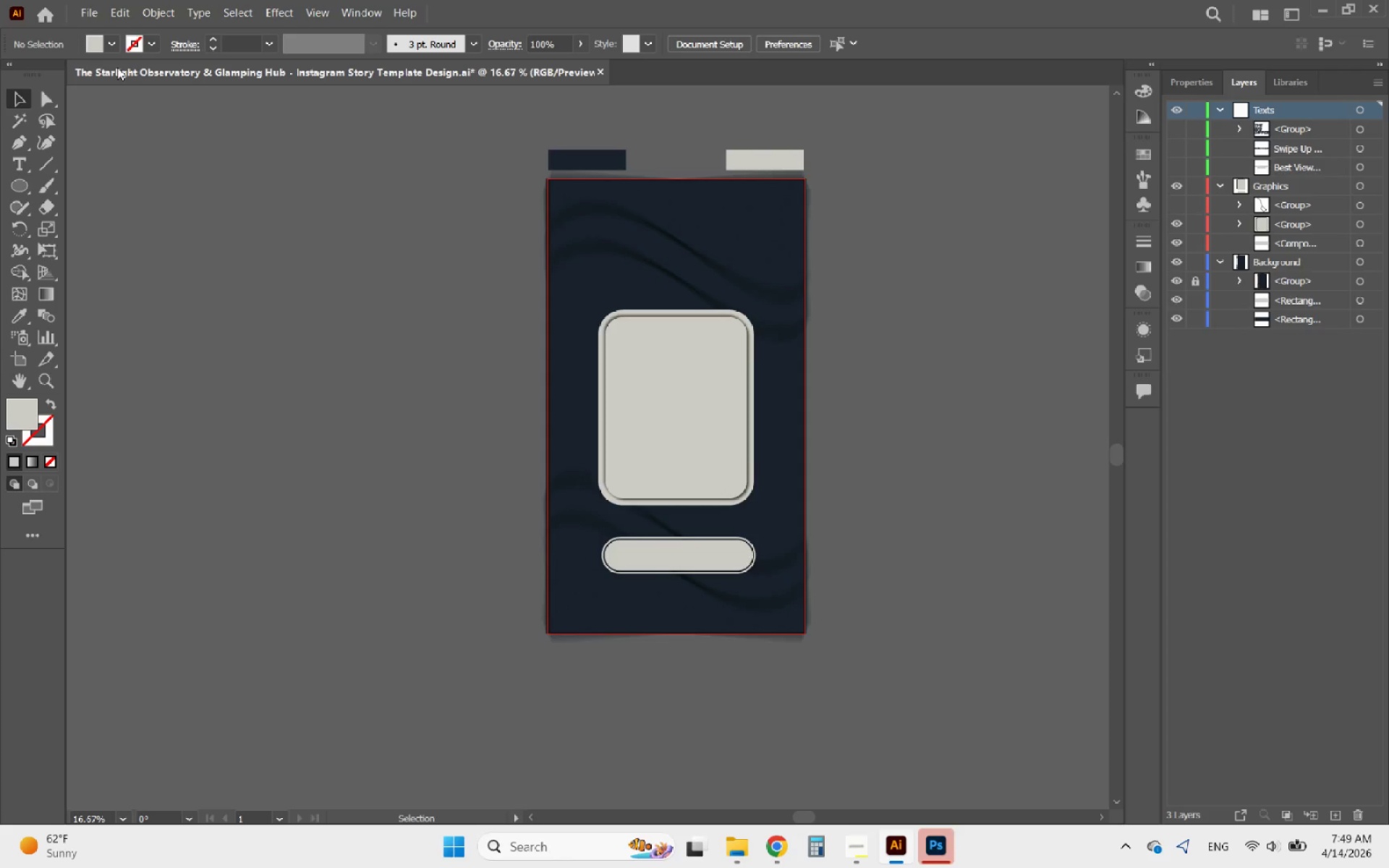 
left_click([97, 12])
 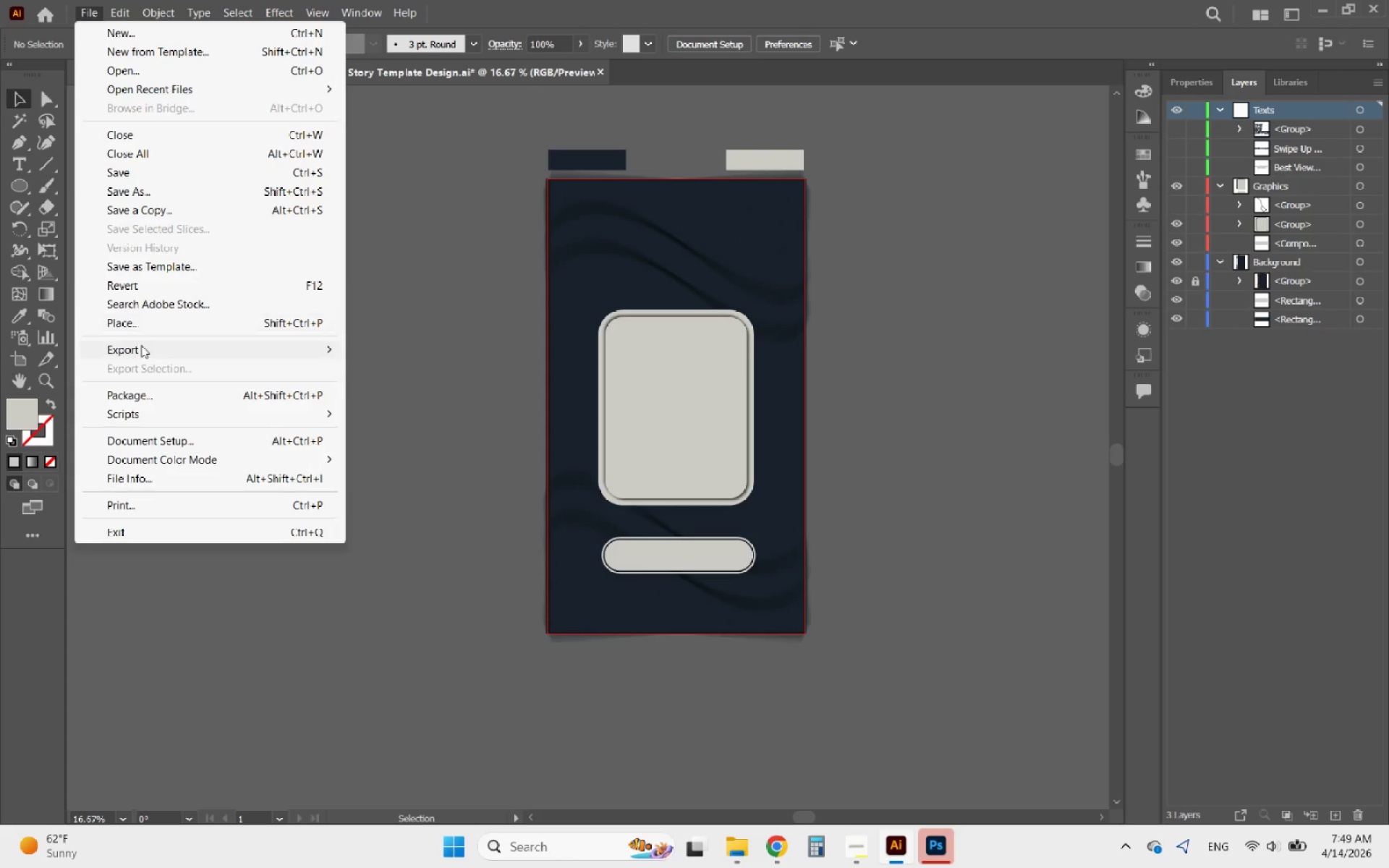 
left_click([142, 346])
 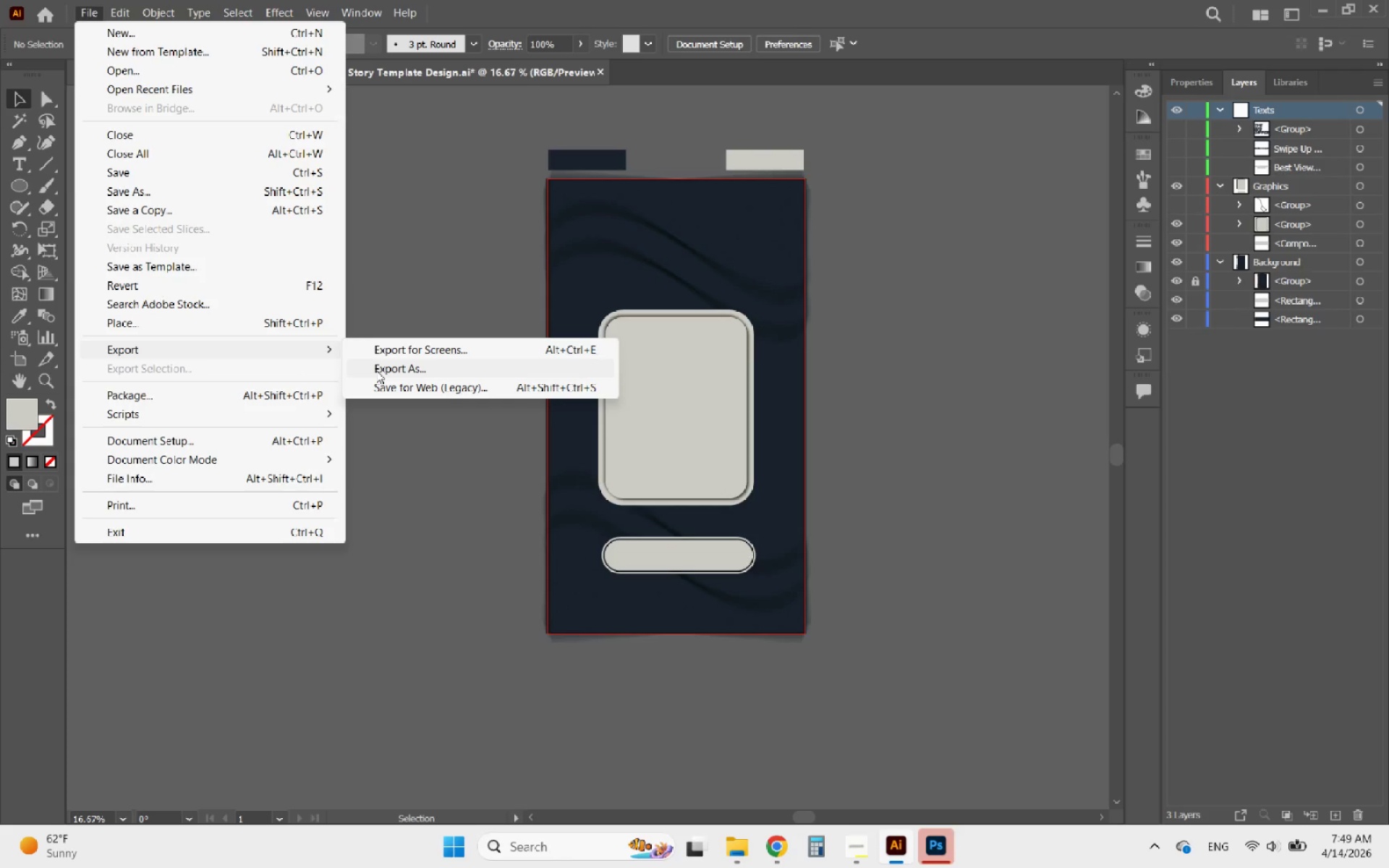 
left_click([386, 369])
 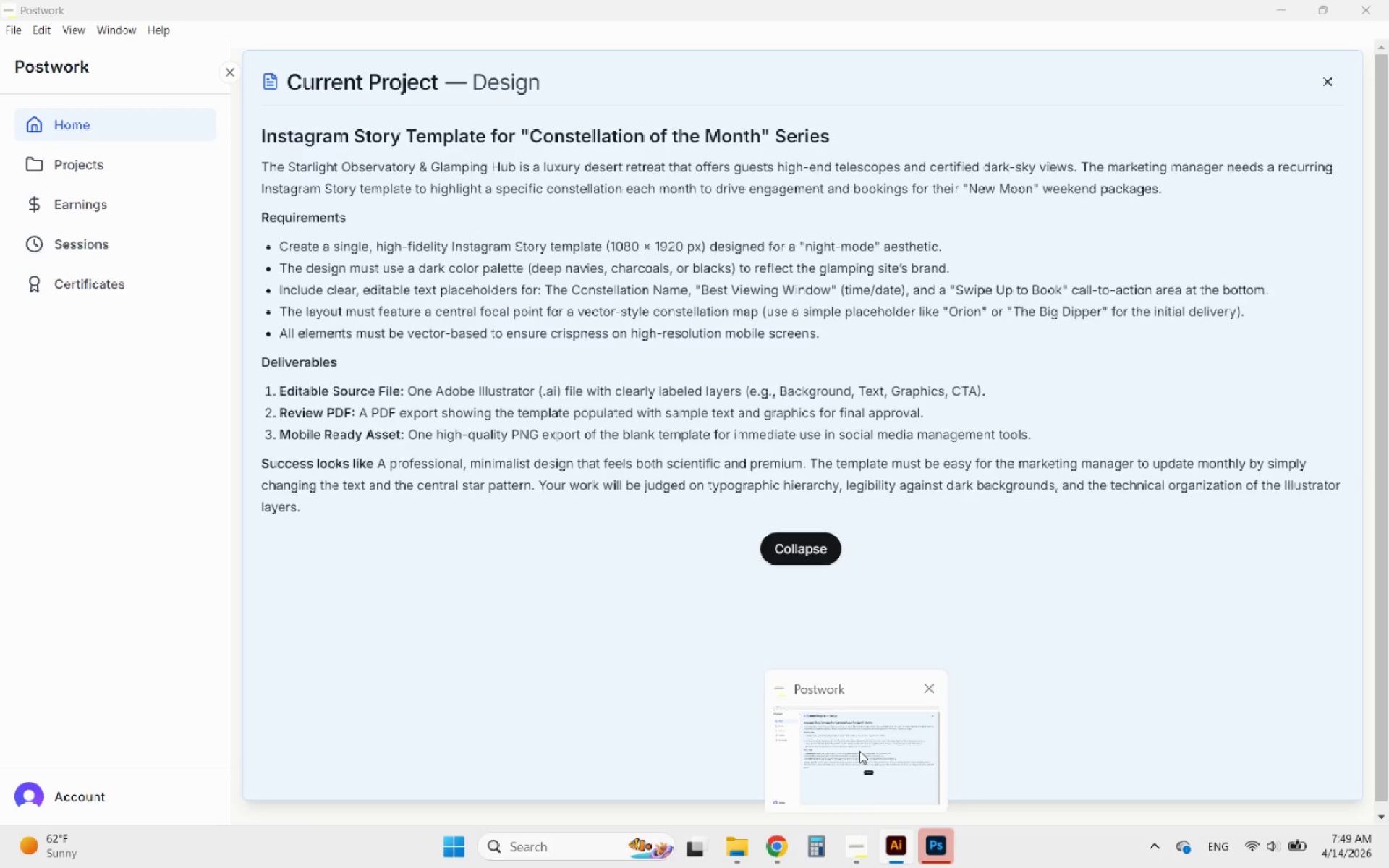 
wait(10.5)
 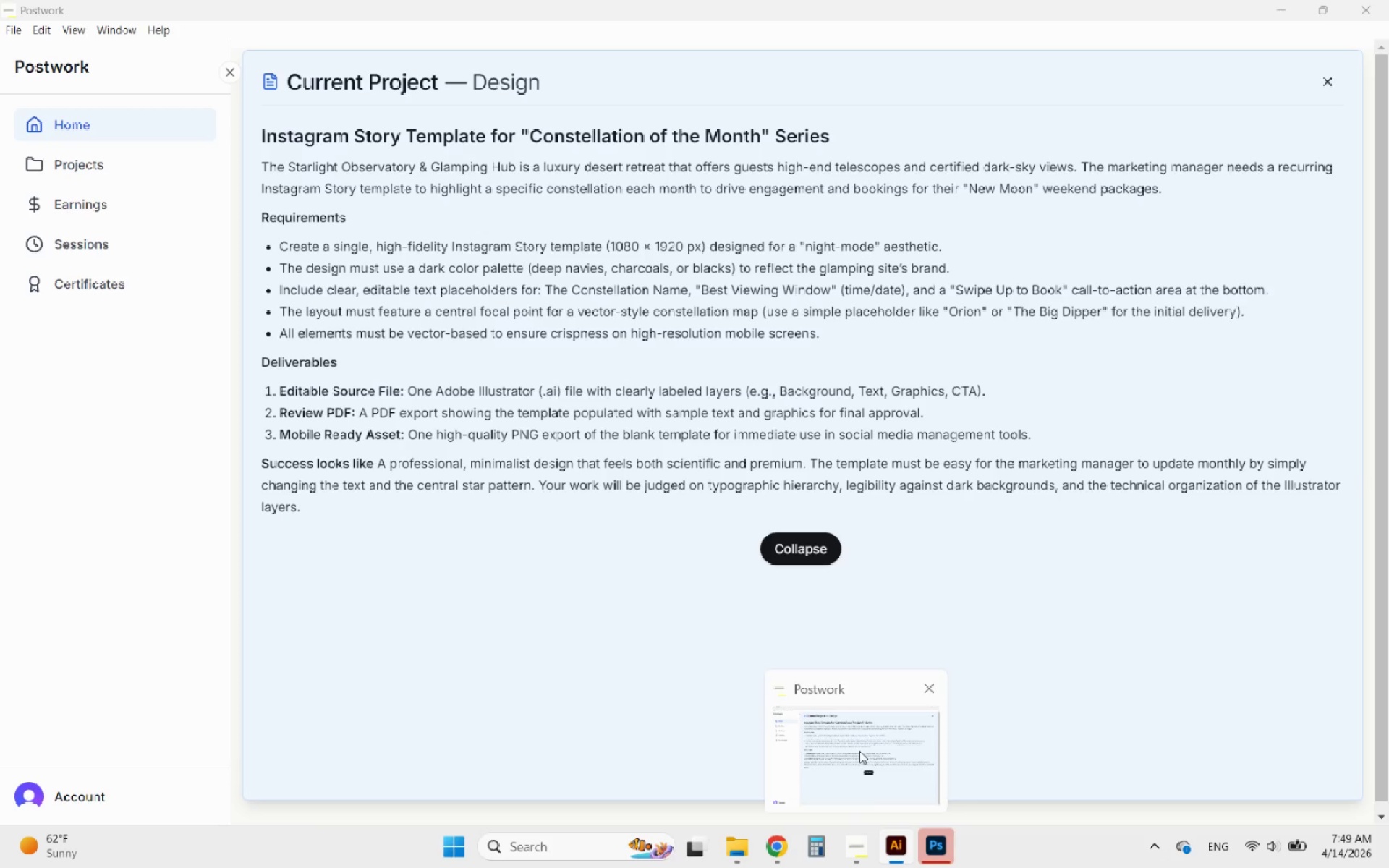 
left_click([438, 307])
 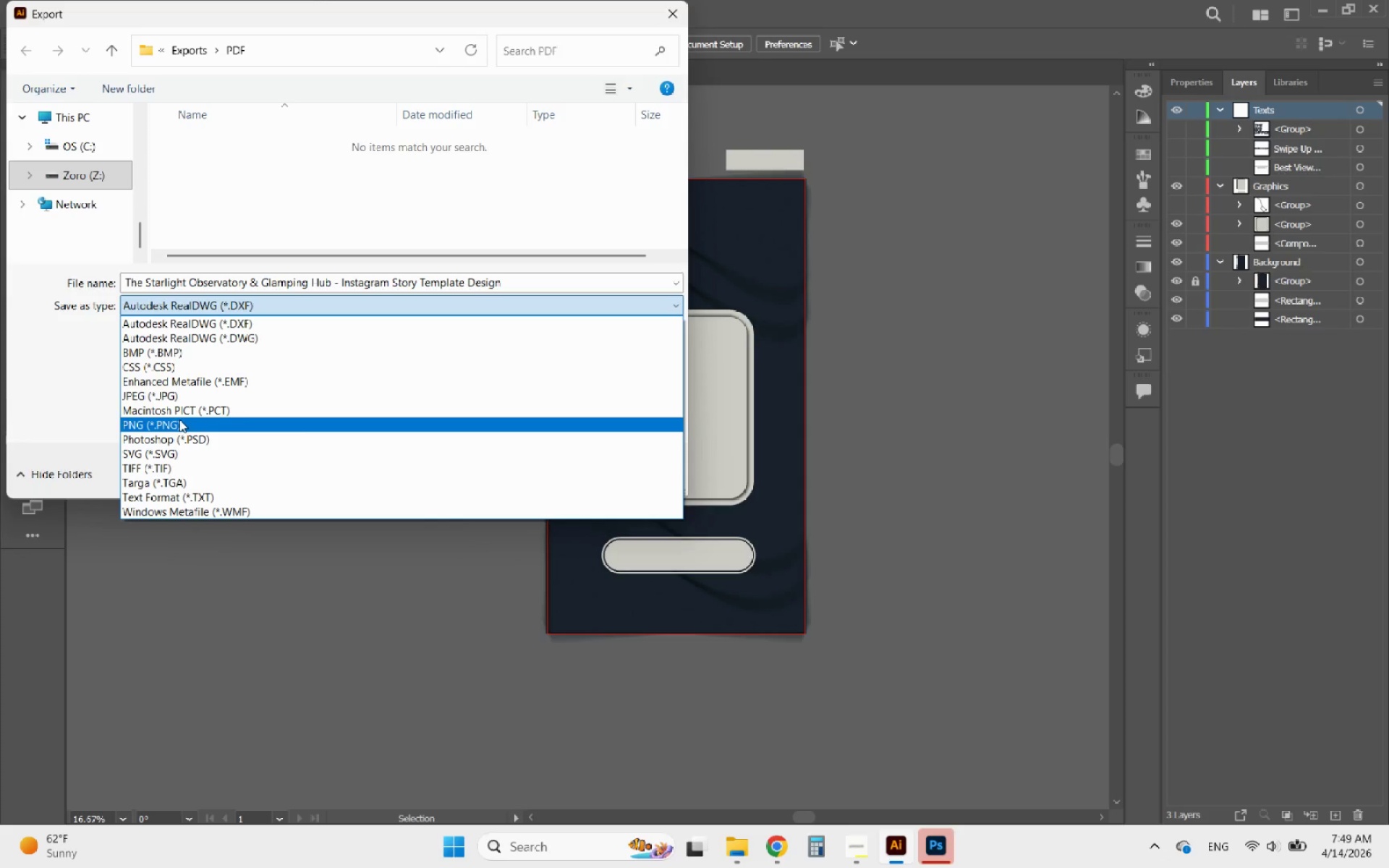 
left_click([180, 420])
 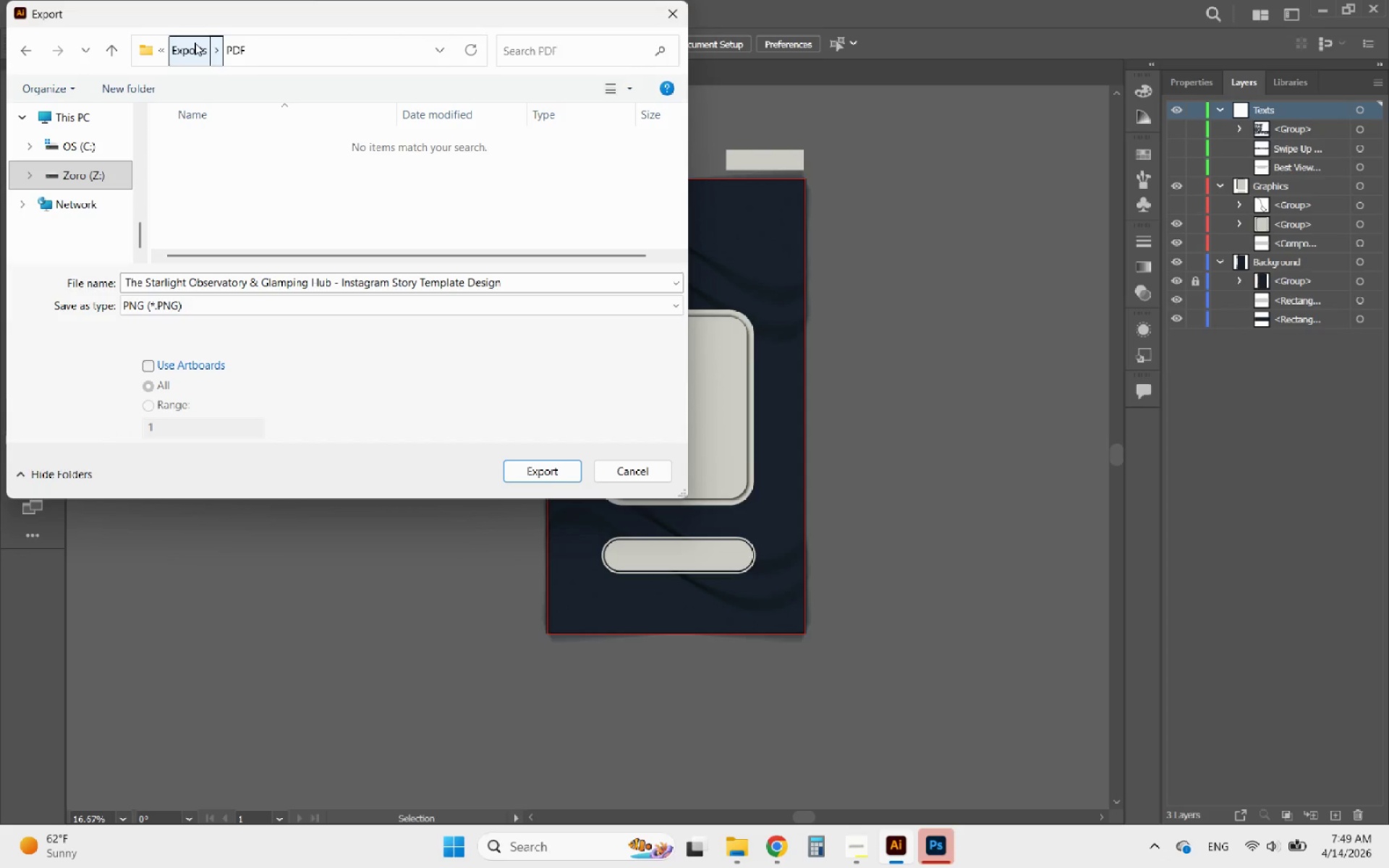 
left_click([195, 43])
 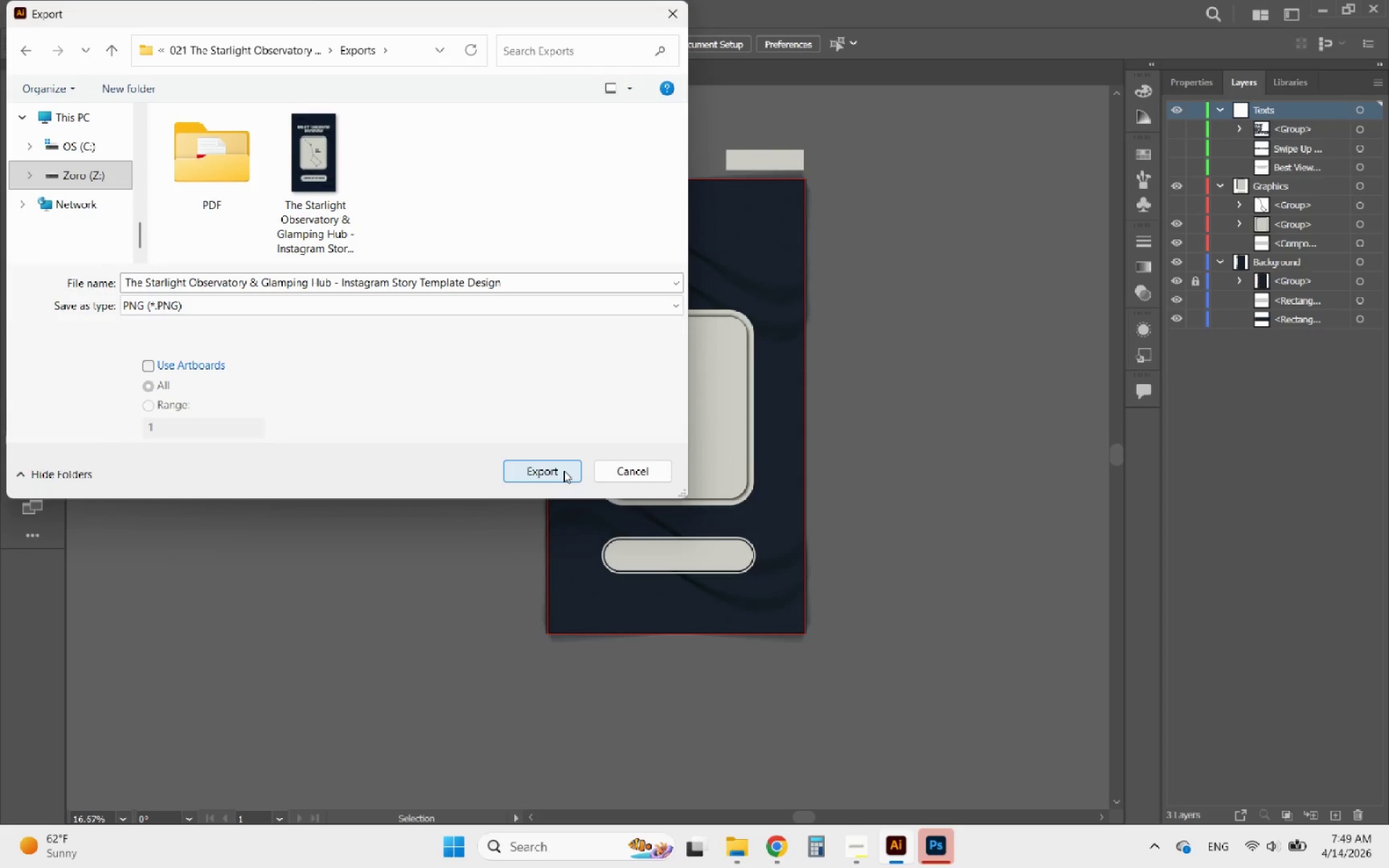 
wait(5.02)
 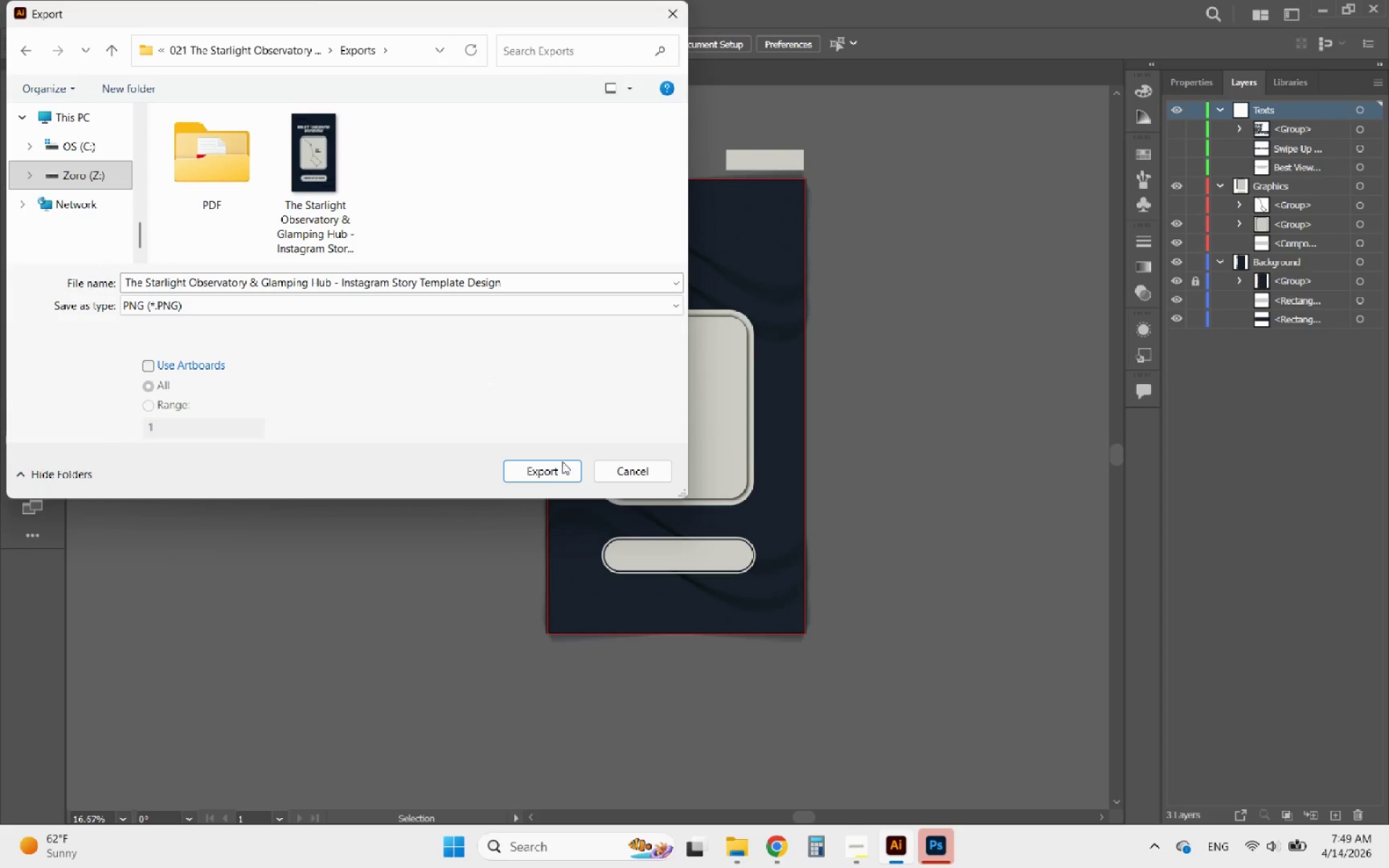 
left_click([543, 285])
 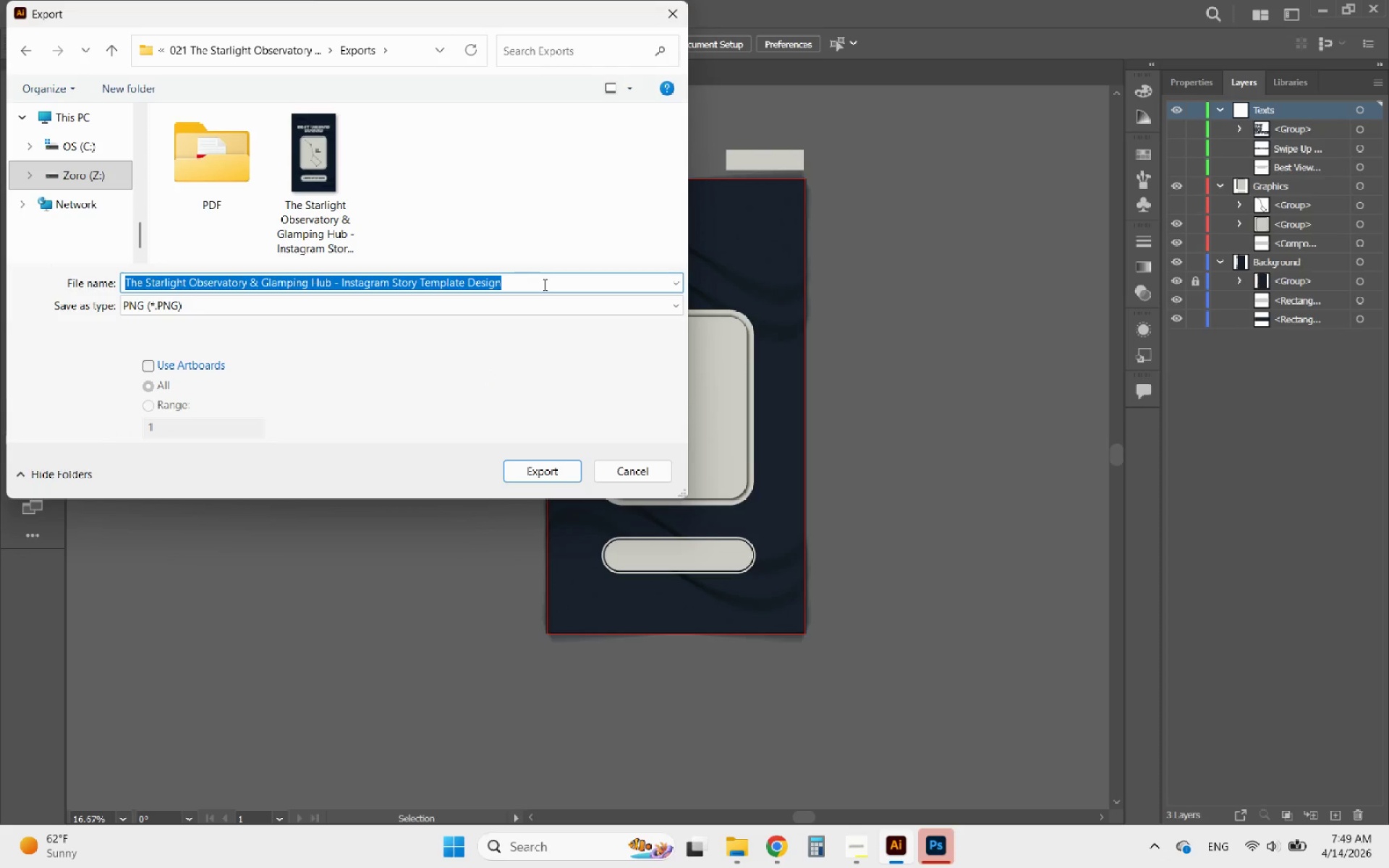 
left_click([545, 283])
 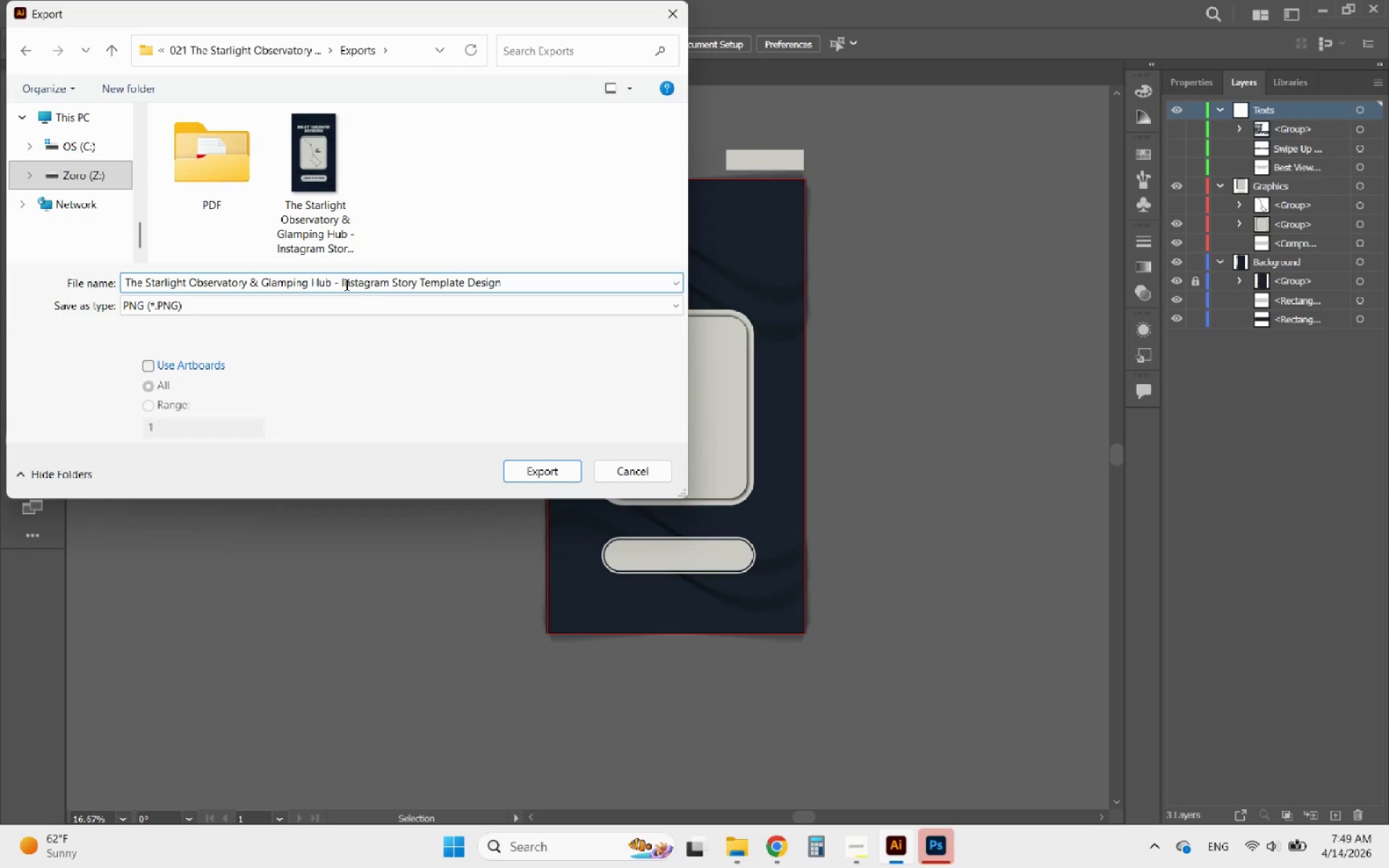 
left_click_drag(start_coordinate=[340, 284], to_coordinate=[114, 326])
 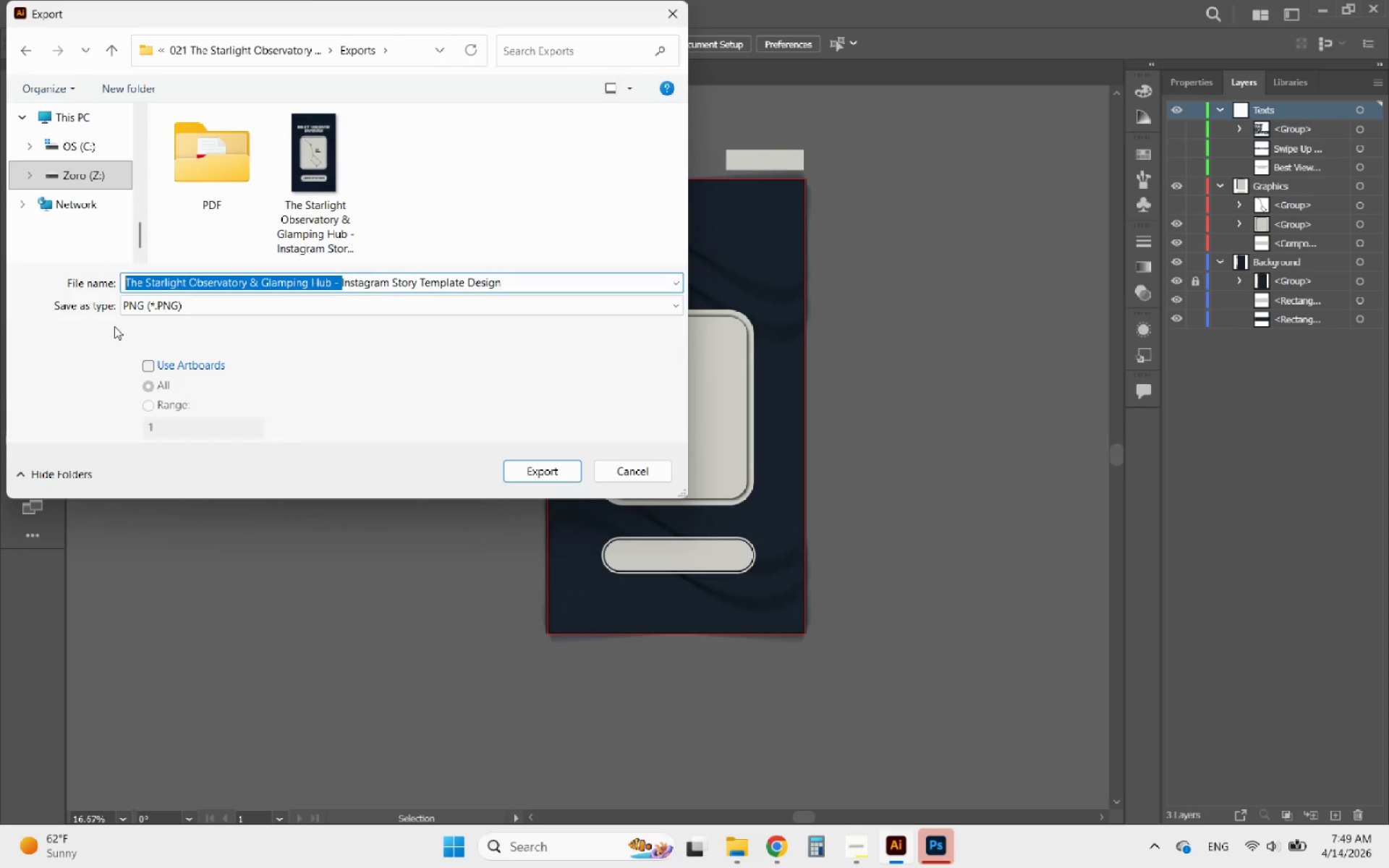 
key(Backspace)
 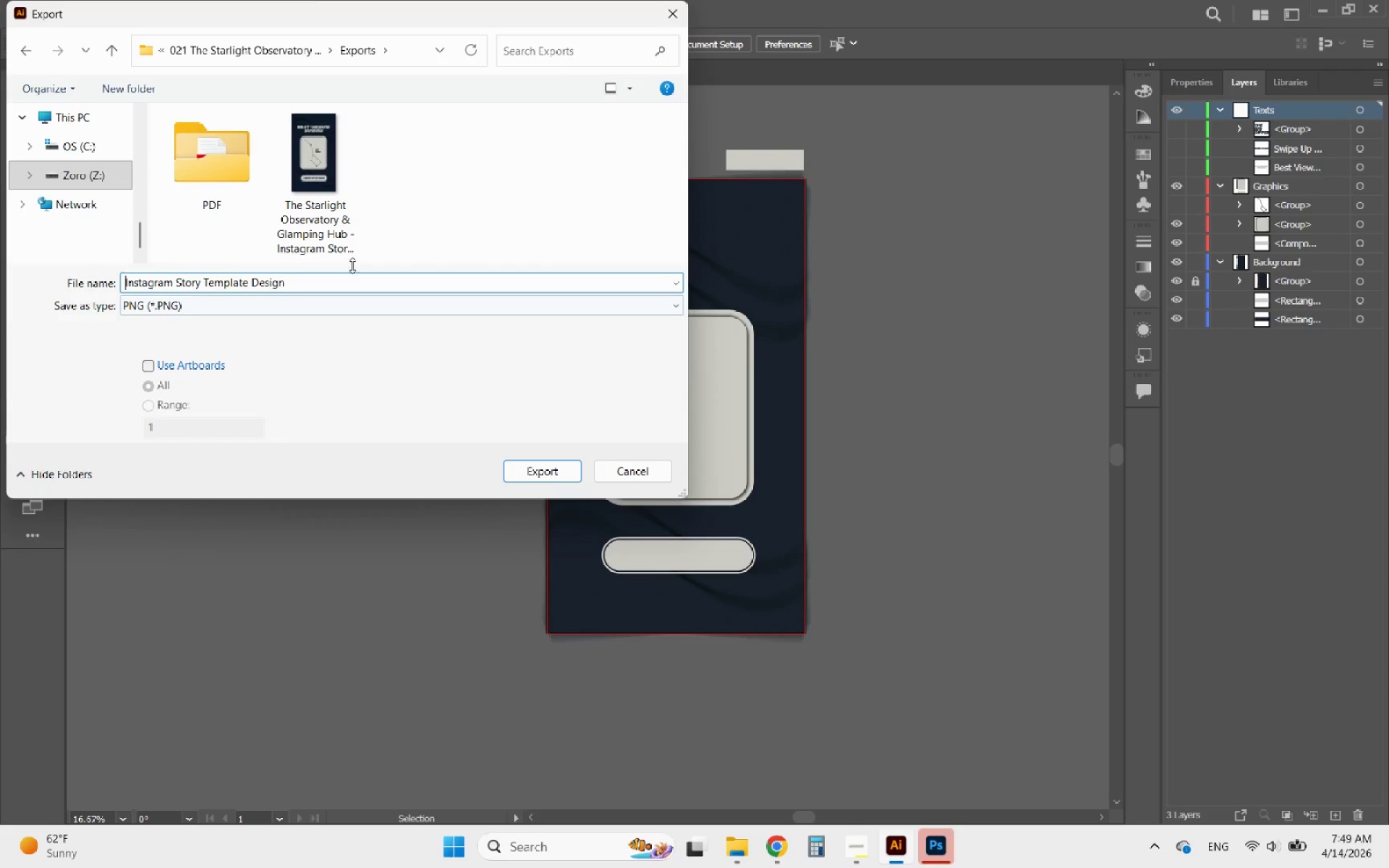 
double_click([341, 273])
 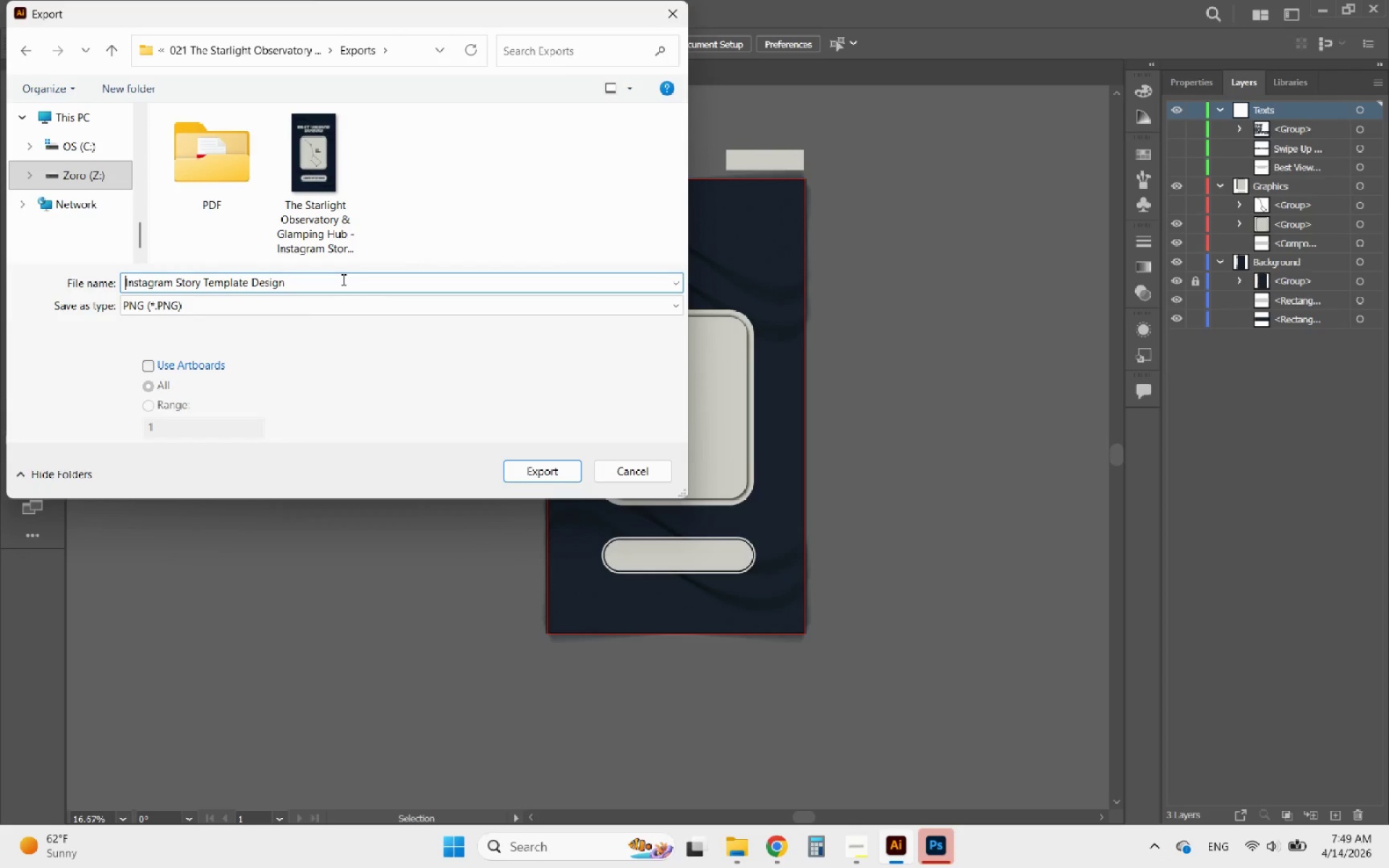 
left_click([342, 279])
 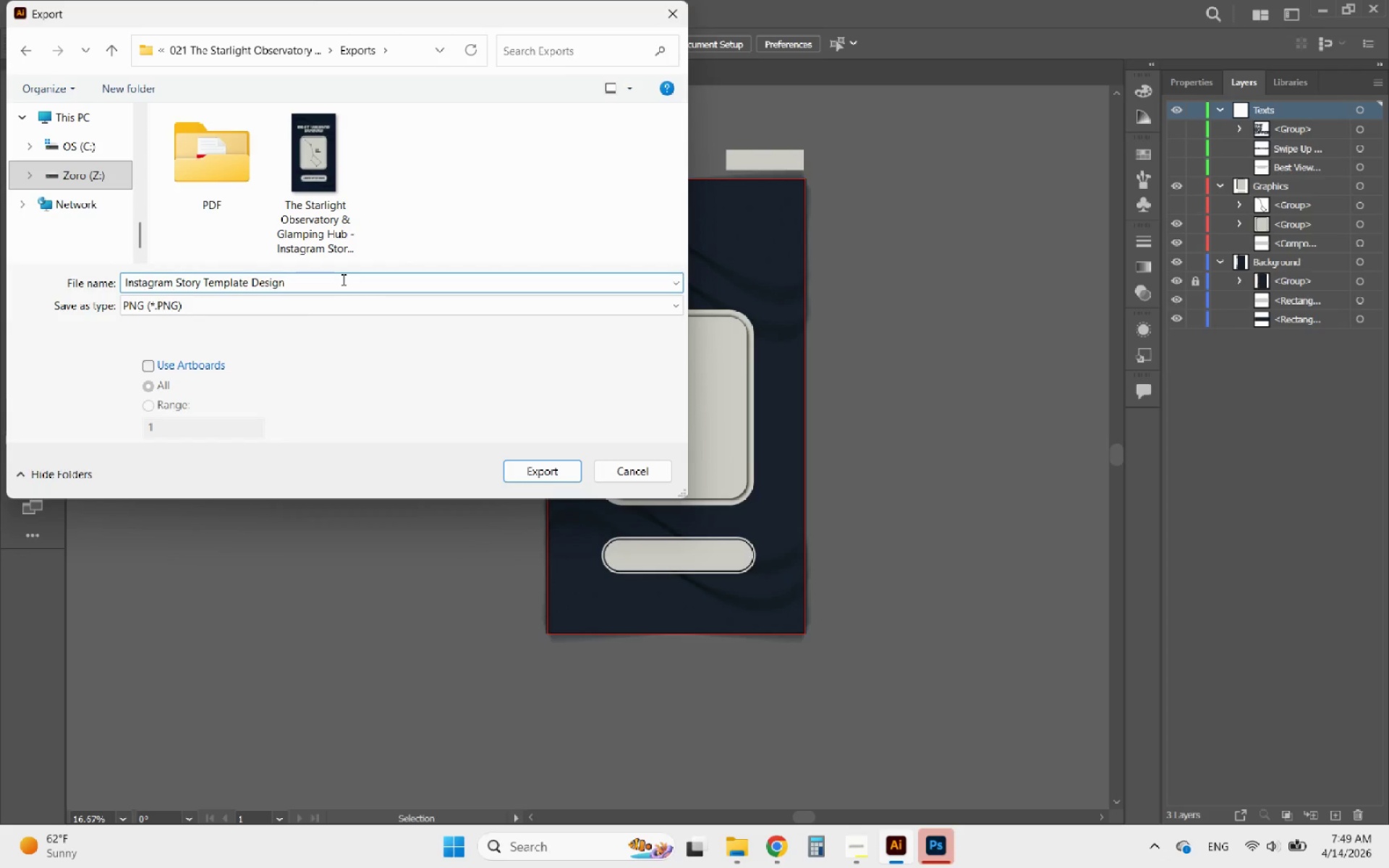 
type( - Mobile A)
key(Backspace)
type(Ready Asset)
 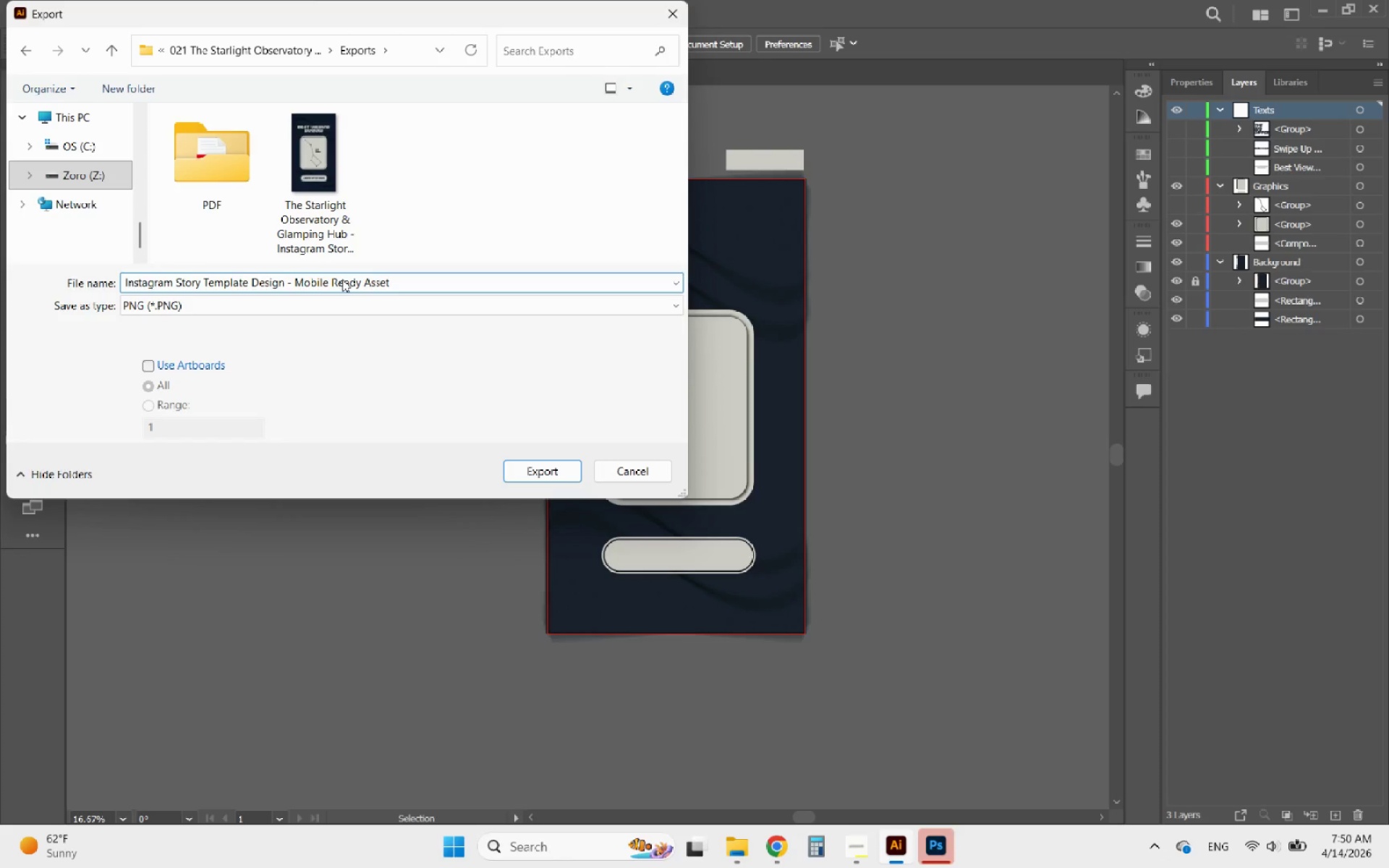 
left_click([190, 362])
 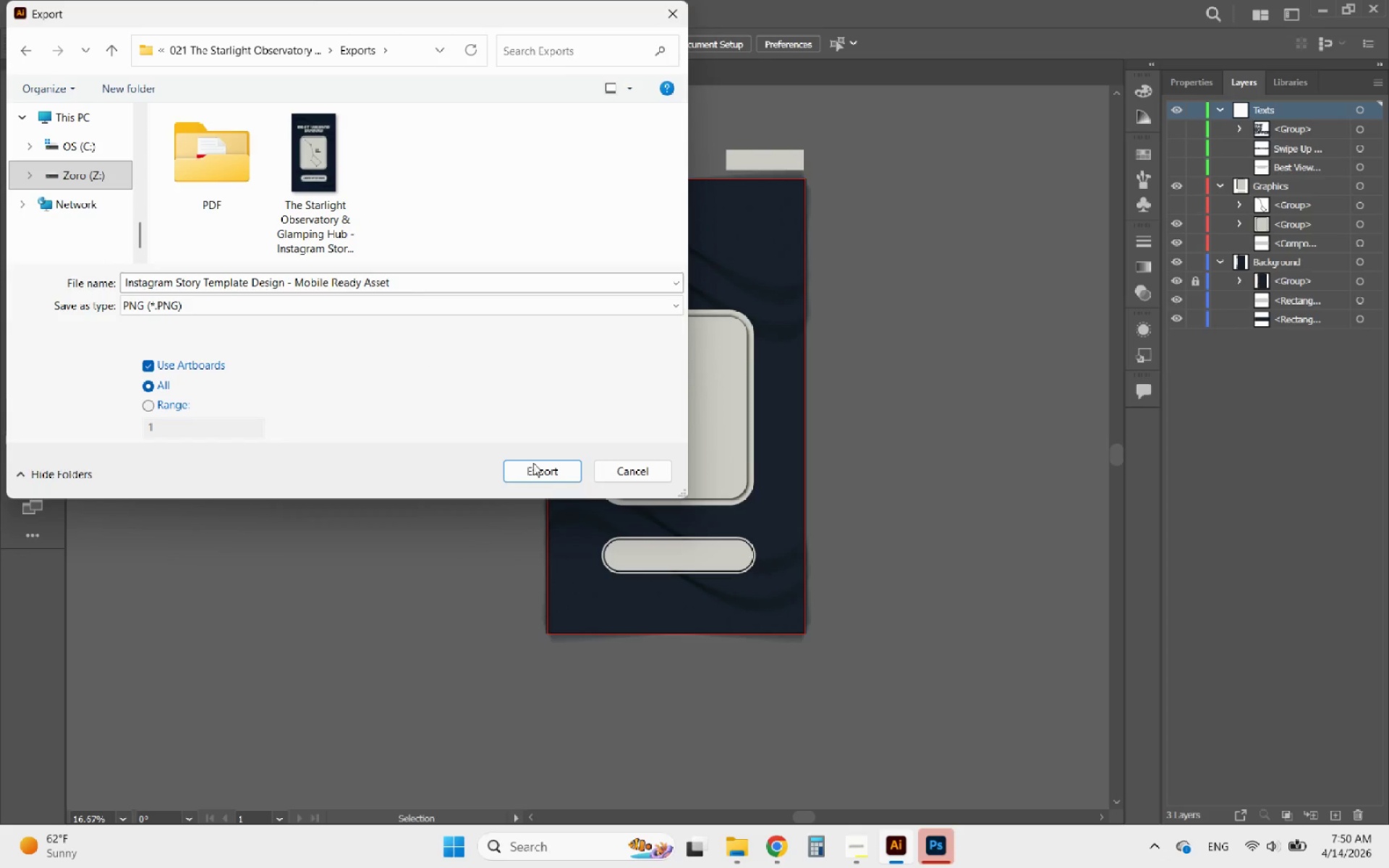 
left_click([540, 463])
 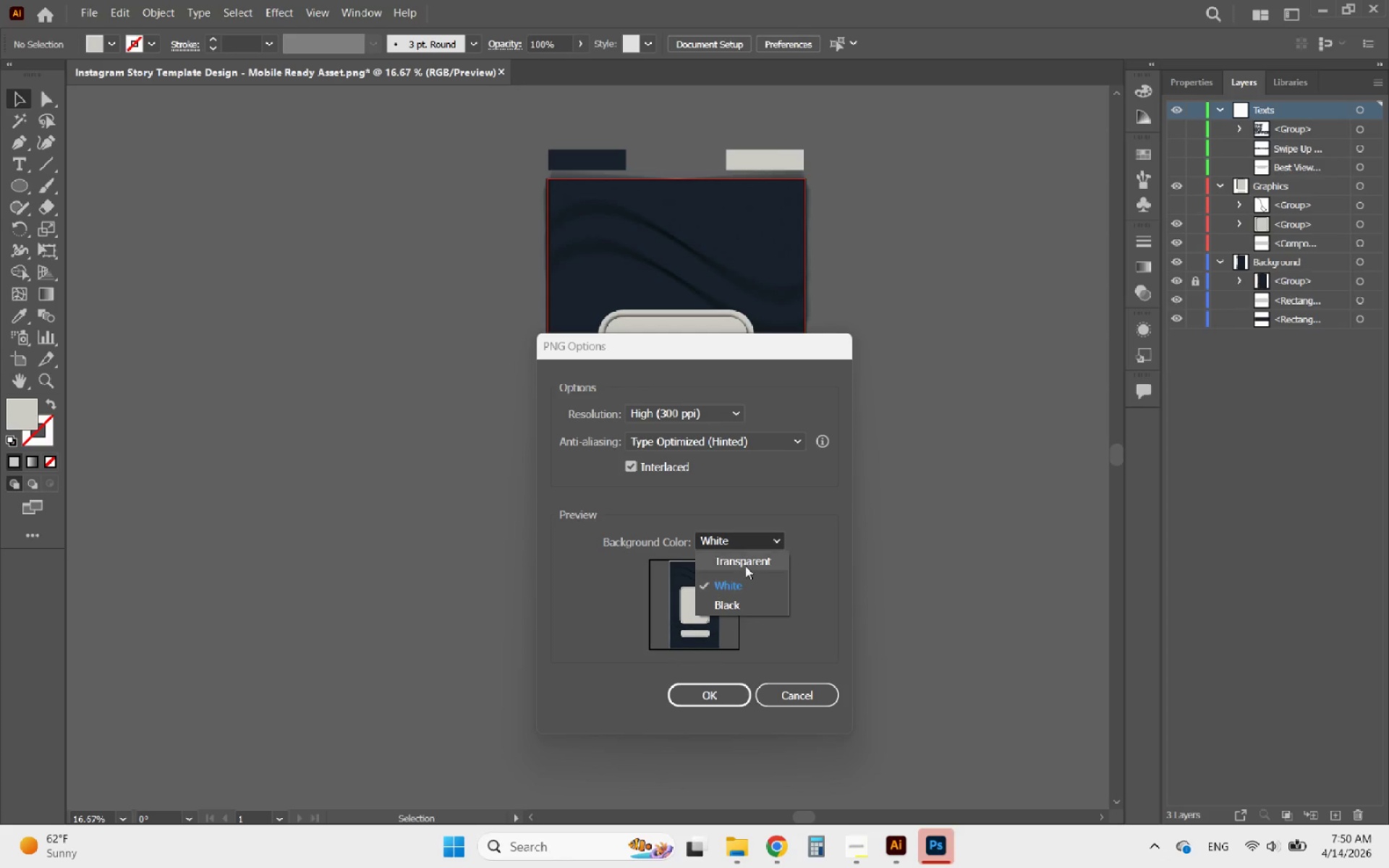 
left_click([742, 581])
 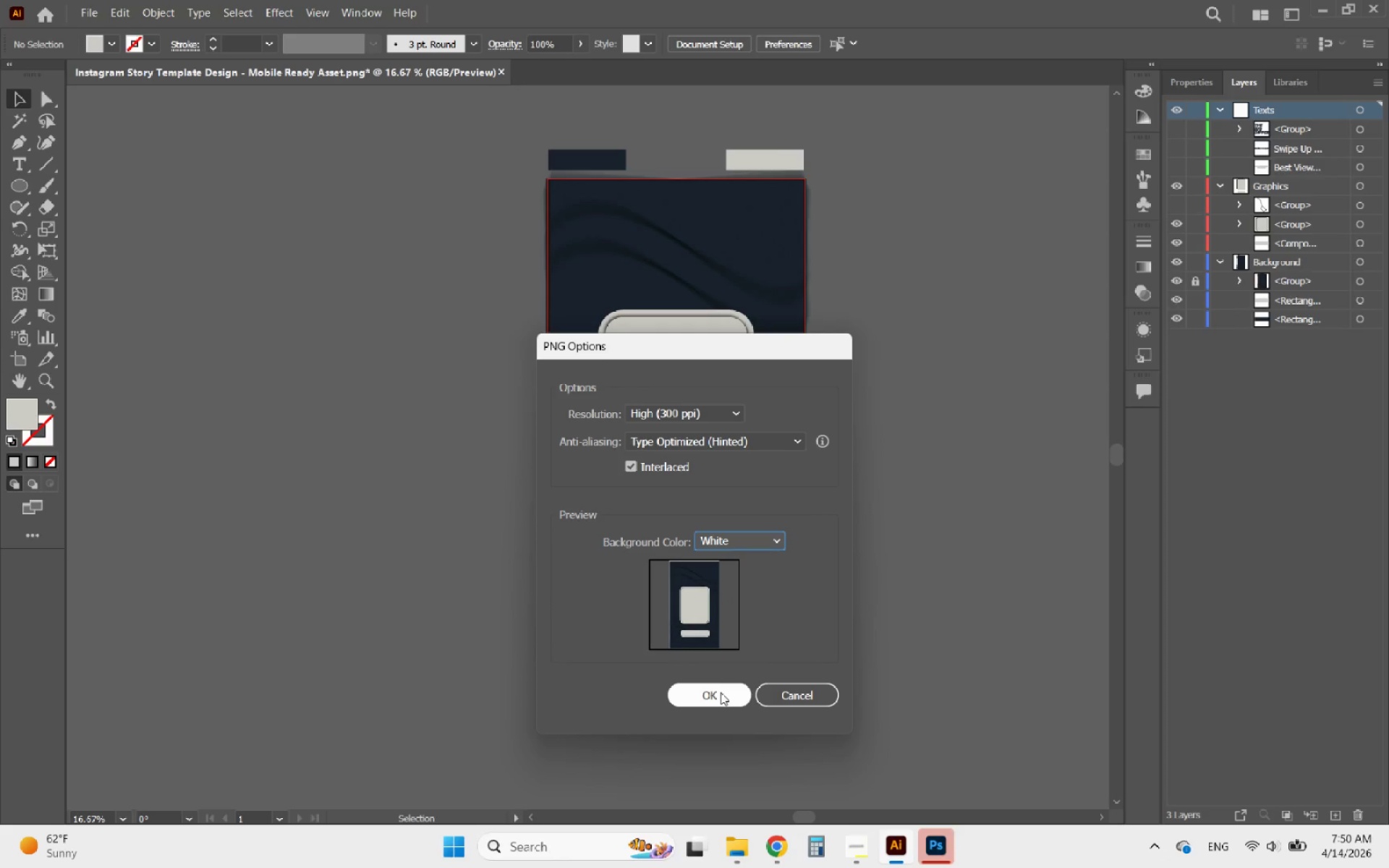 
left_click([721, 692])
 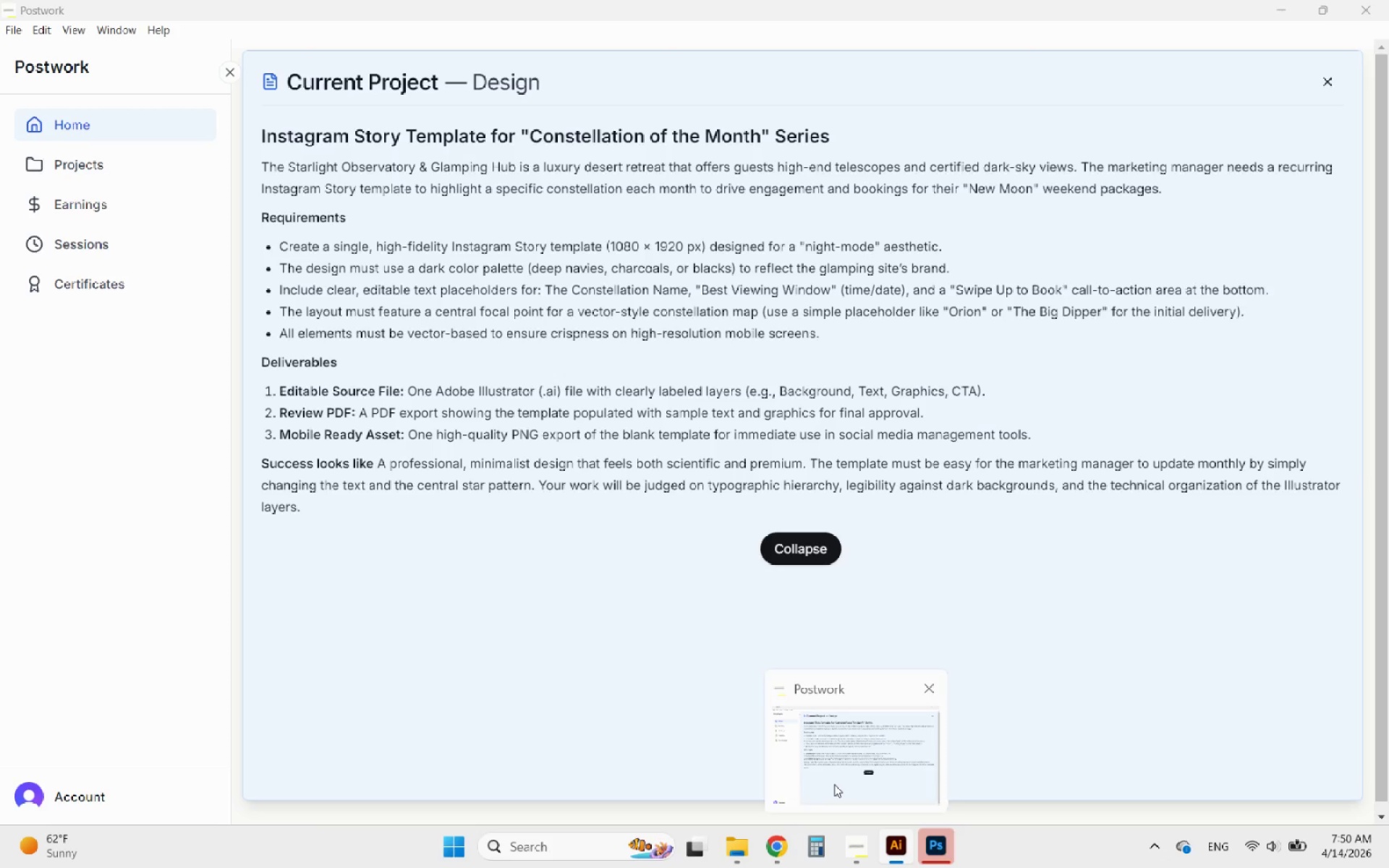 
wait(13.05)
 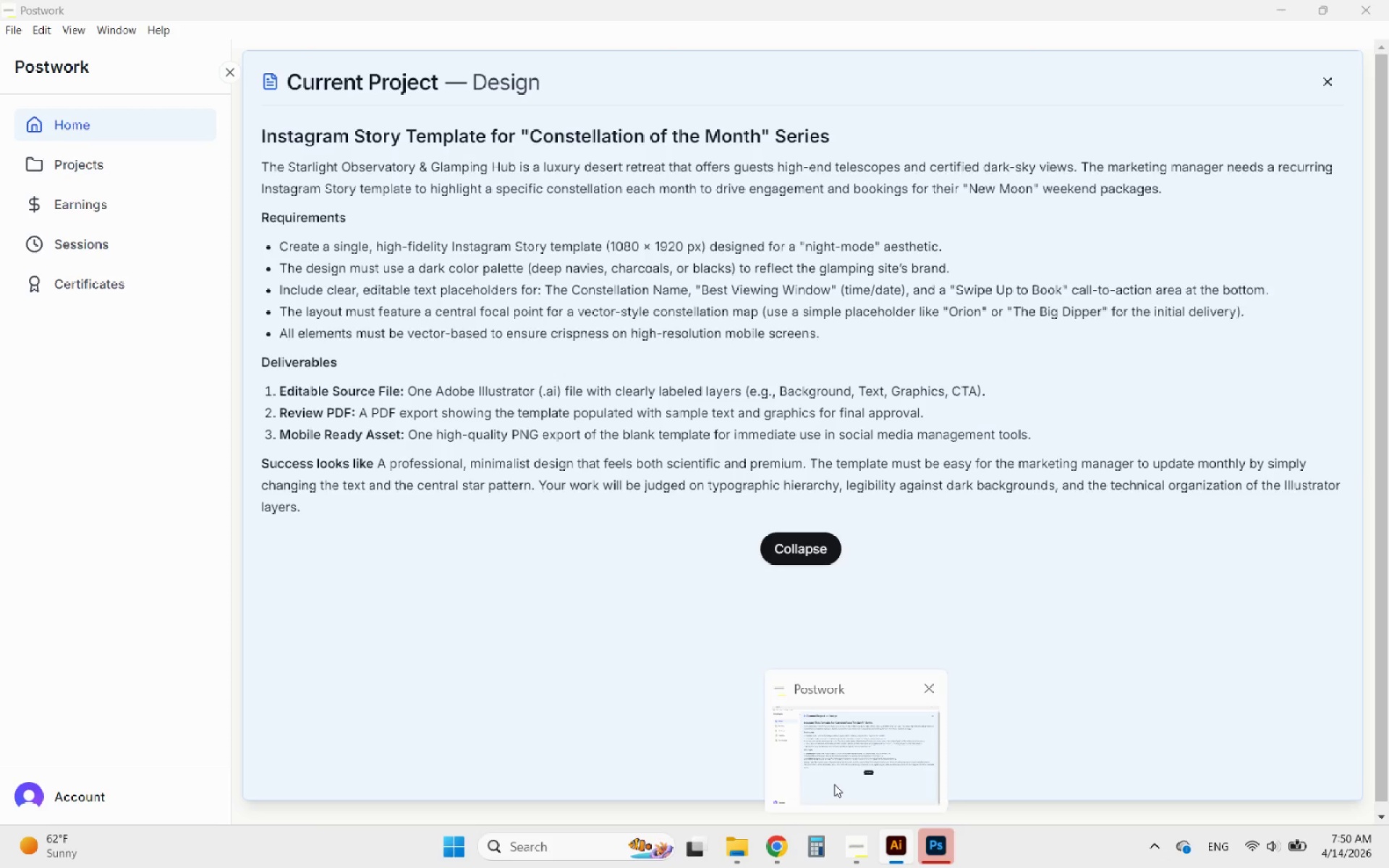 
left_click([1192, 127])
 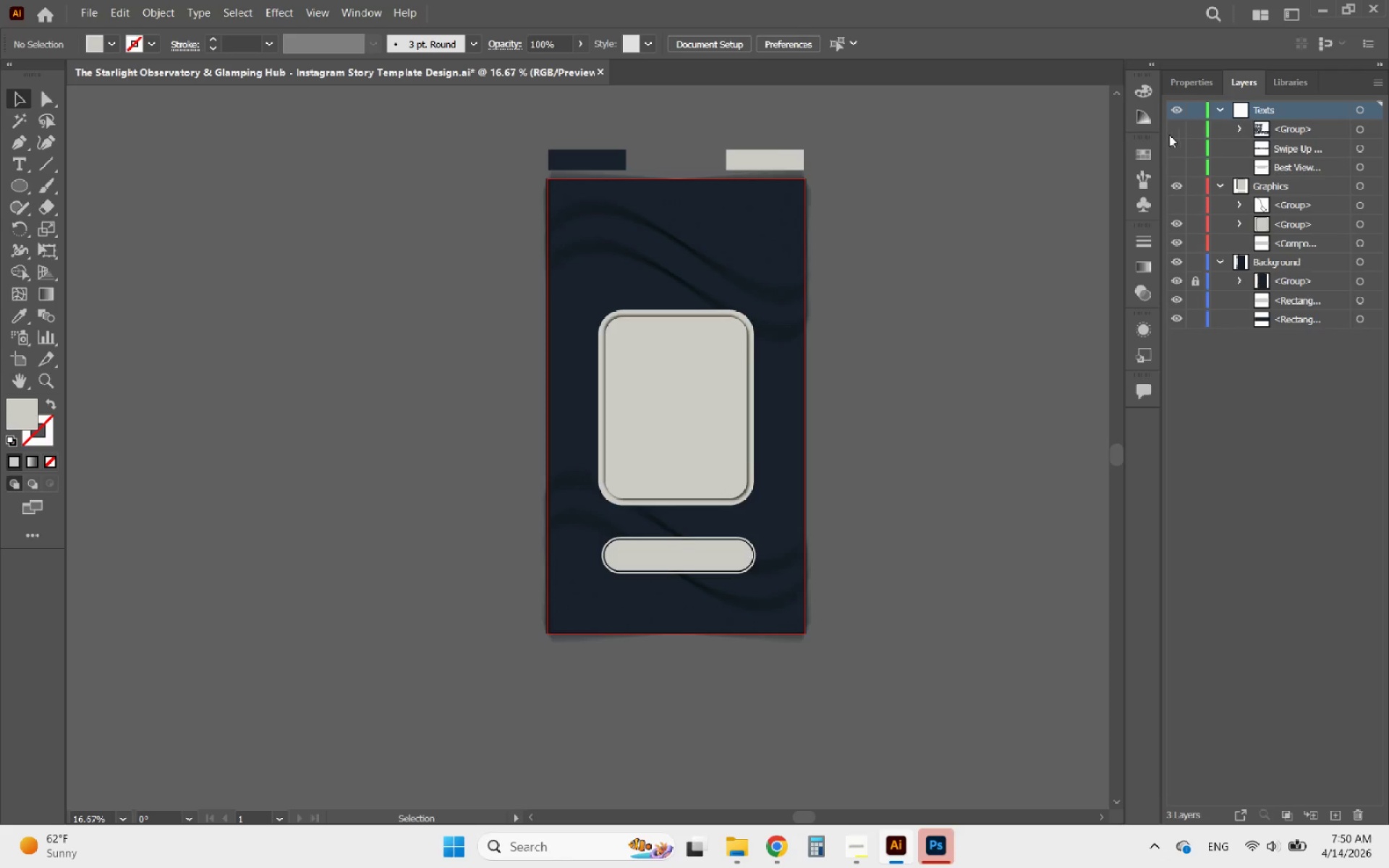 
triple_click([1183, 128])
 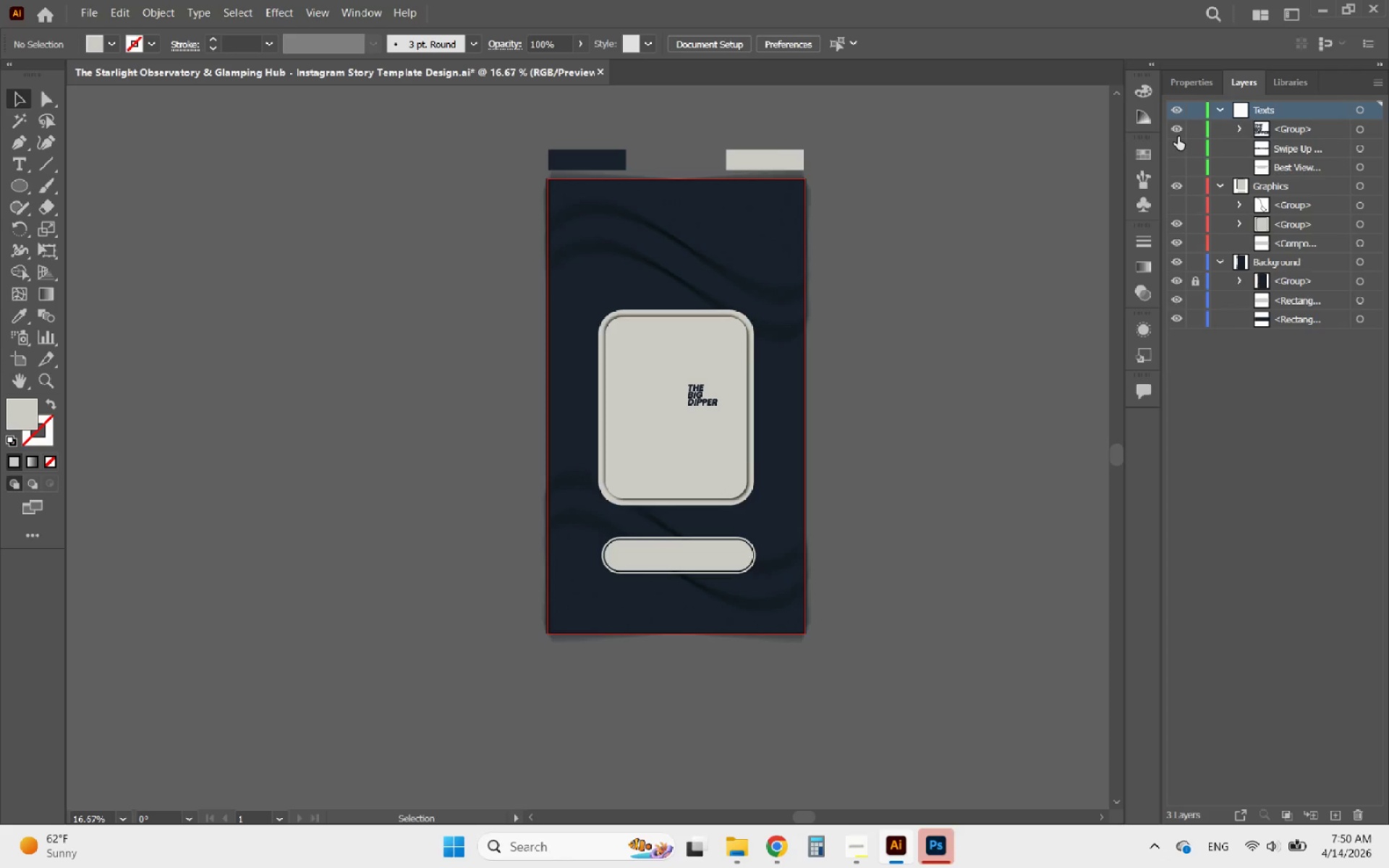 
left_click([1176, 150])
 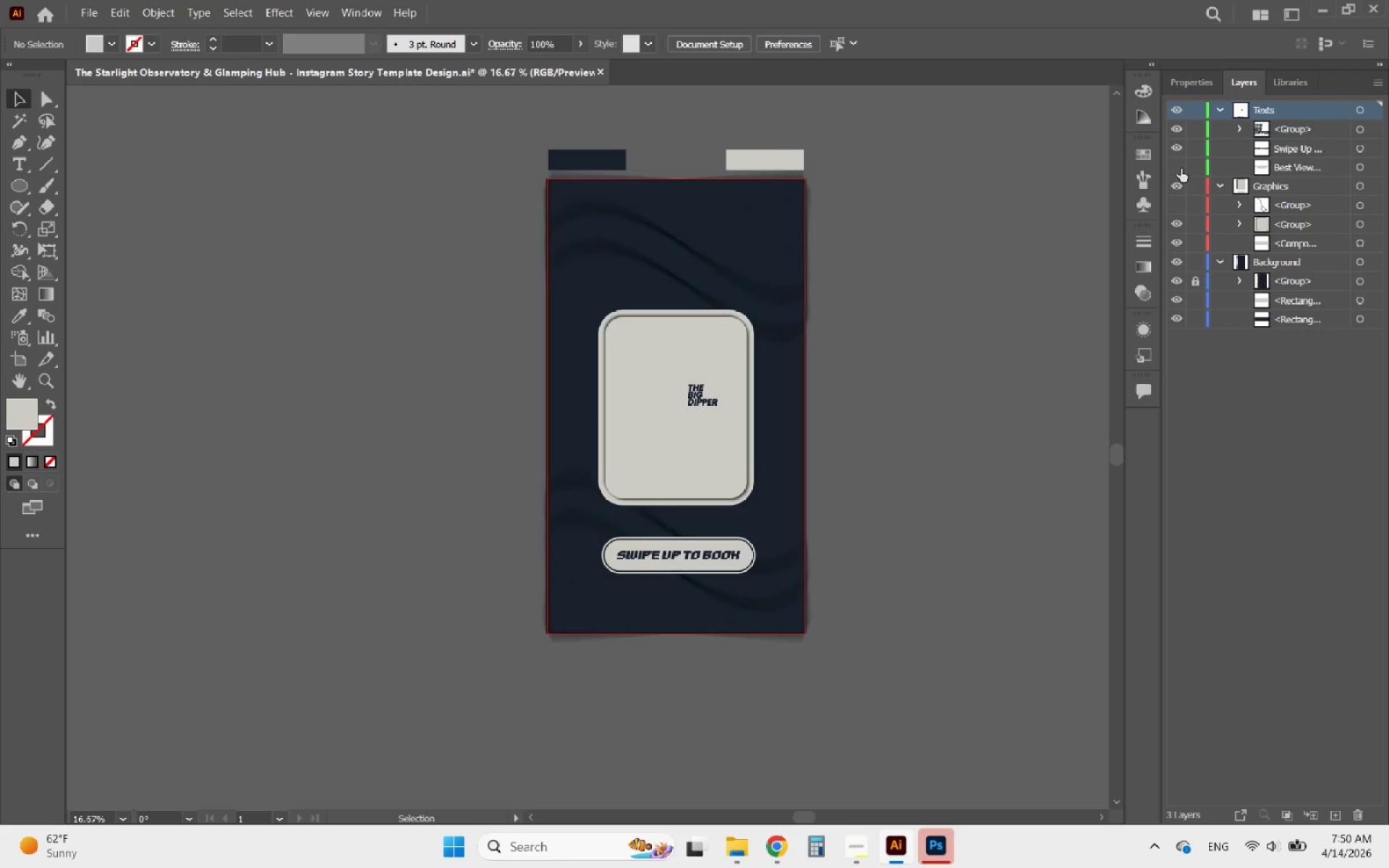 
left_click([1181, 169])
 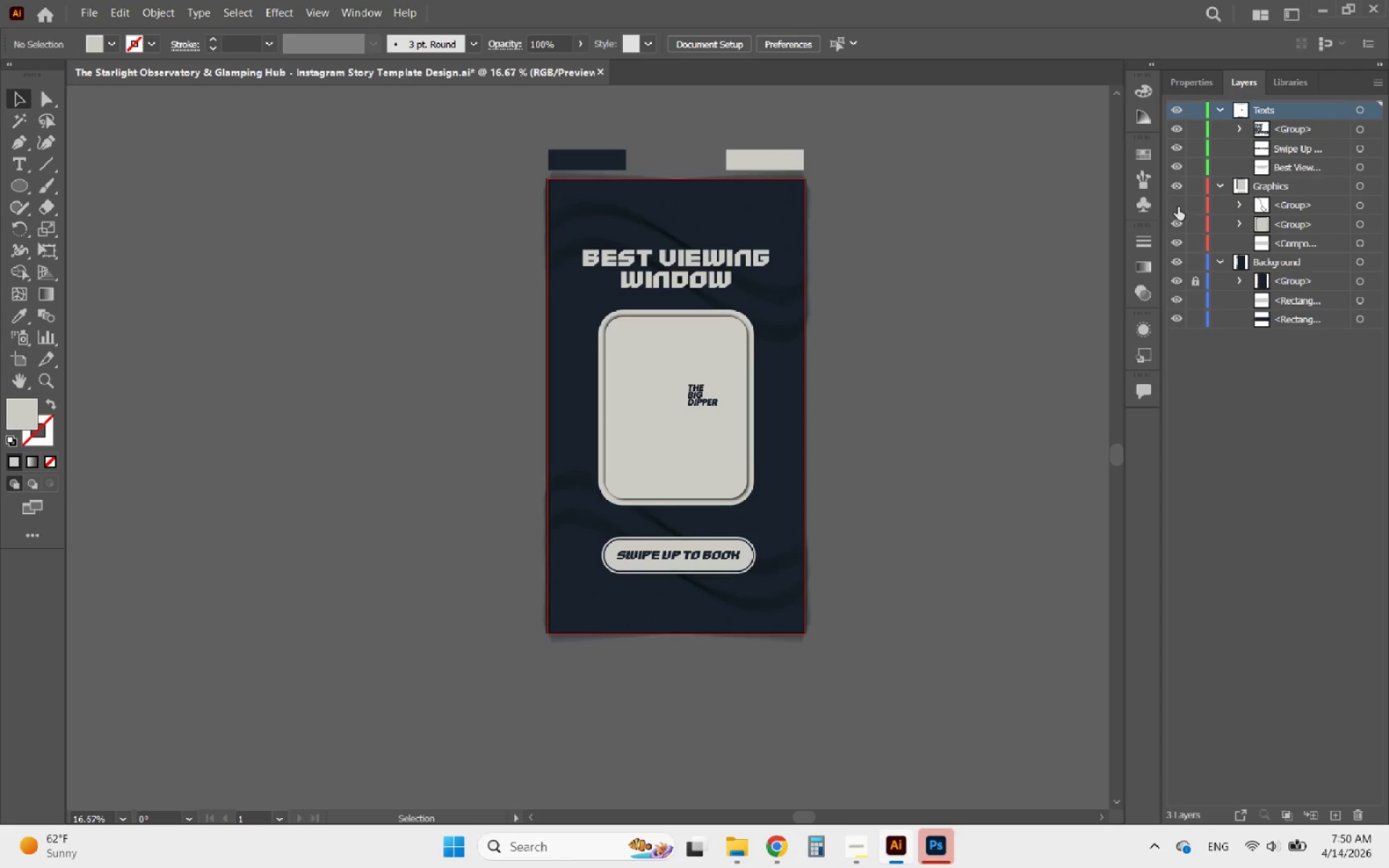 
left_click([1178, 206])
 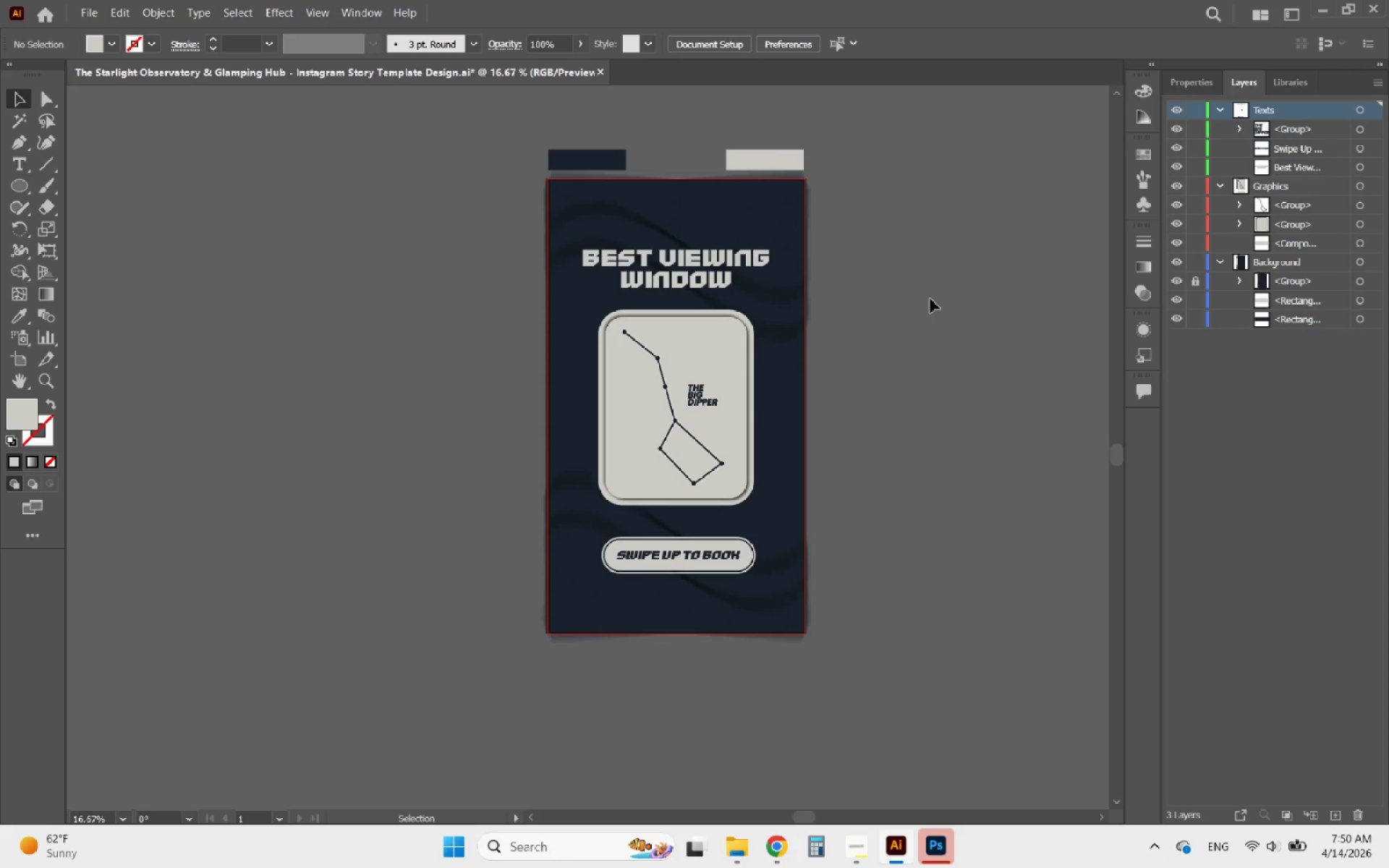 
left_click([930, 299])
 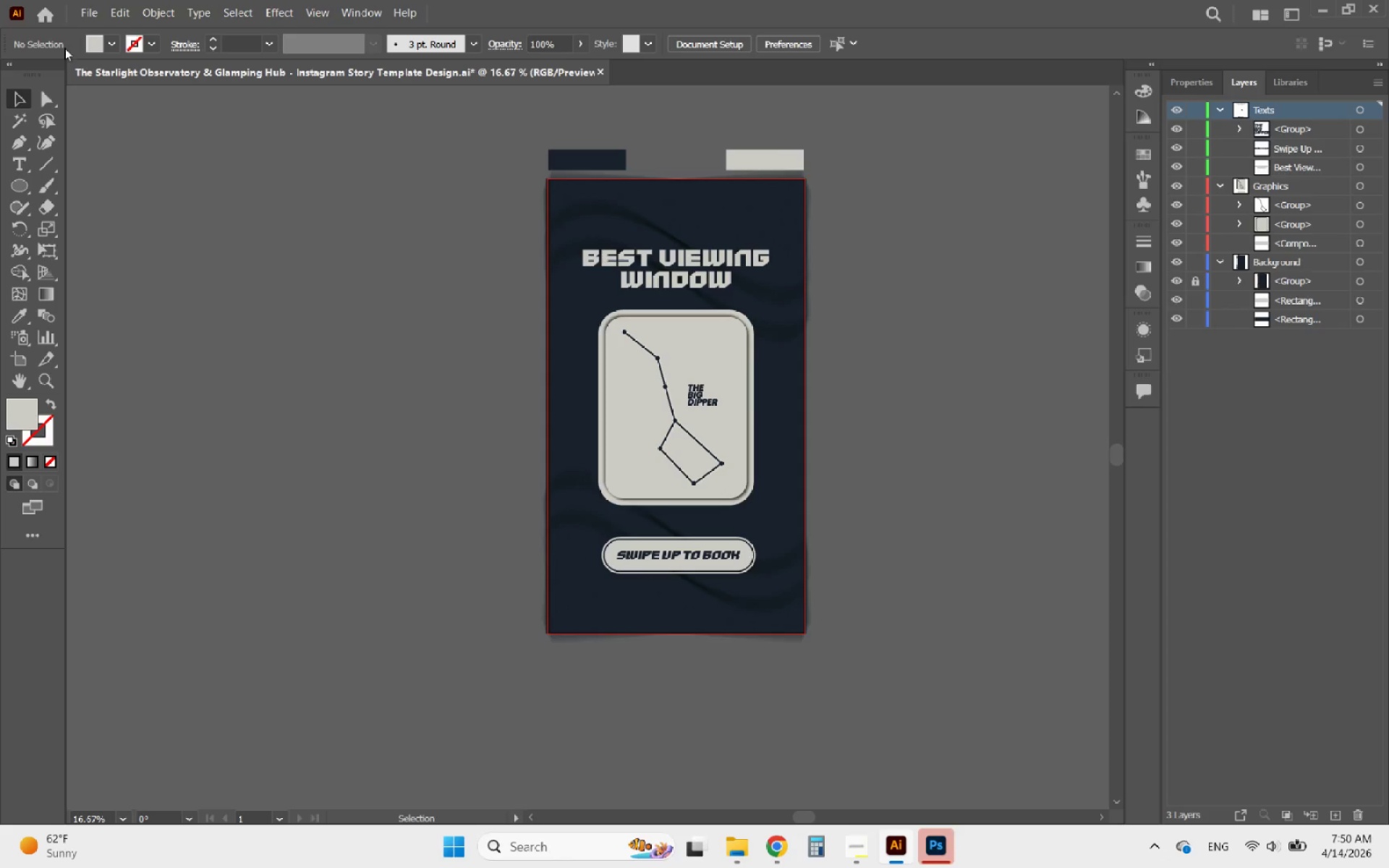 
left_click([85, 12])
 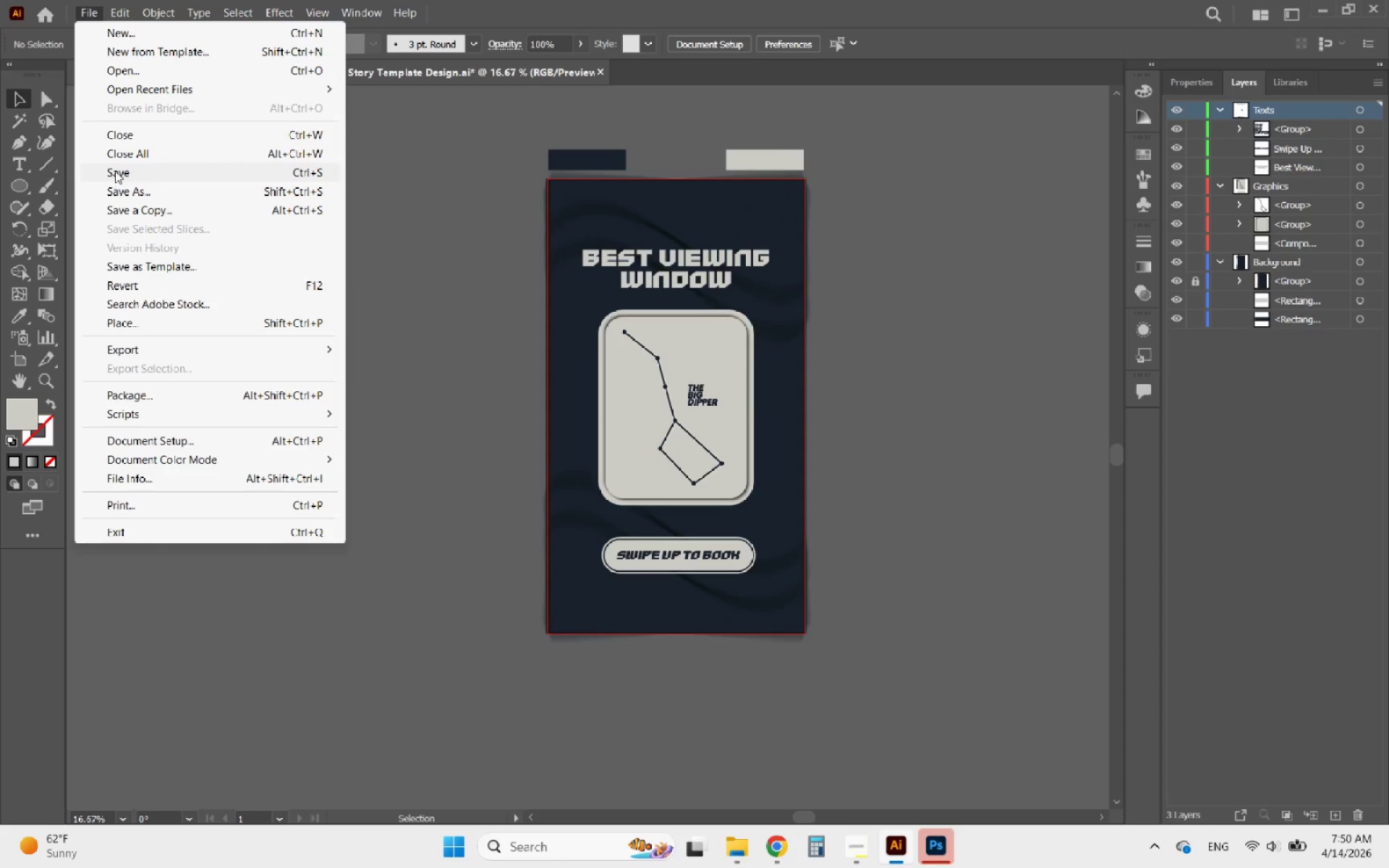 
left_click([115, 171])
 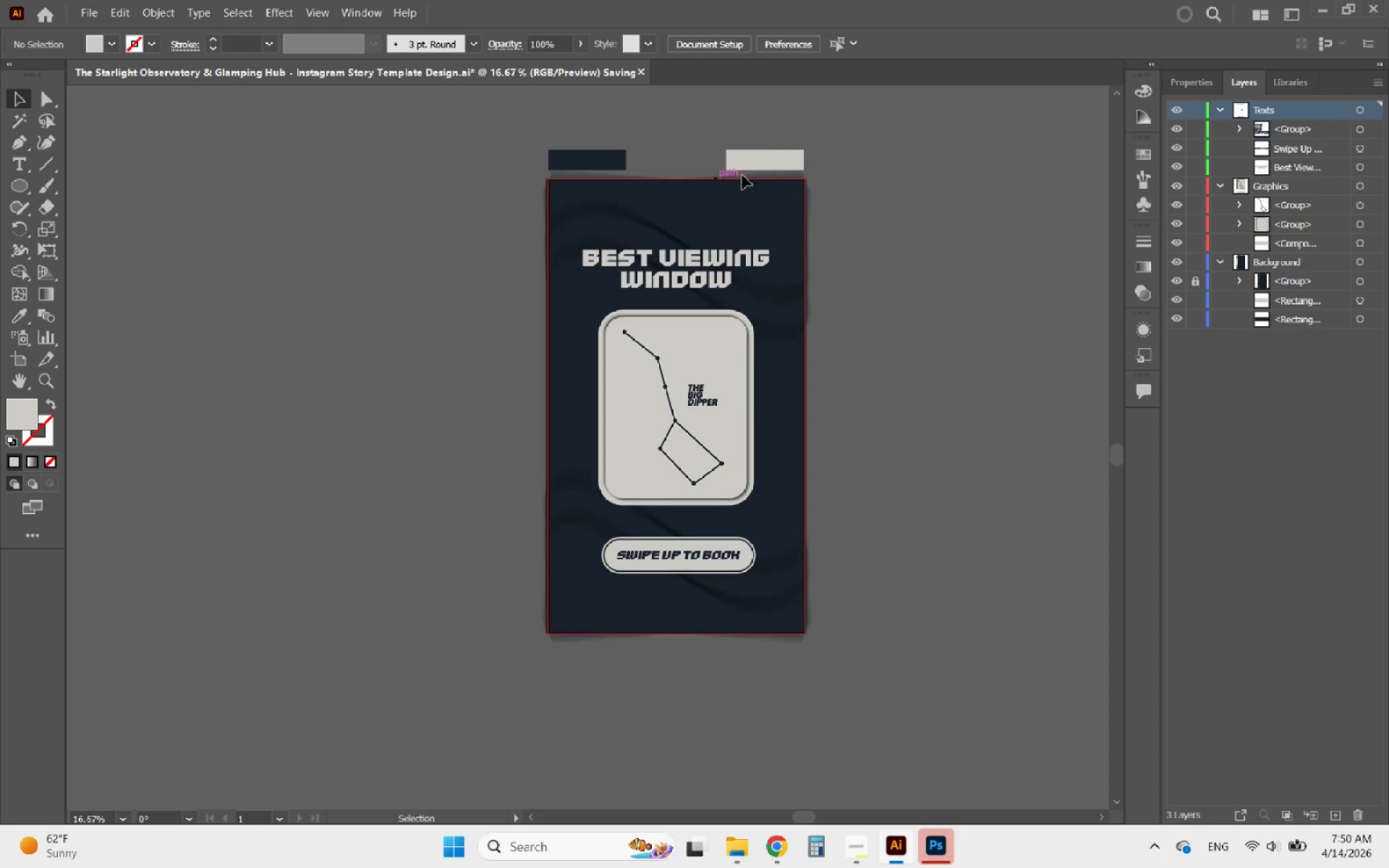 
left_click_drag(start_coordinate=[815, 157], to_coordinate=[554, 154])
 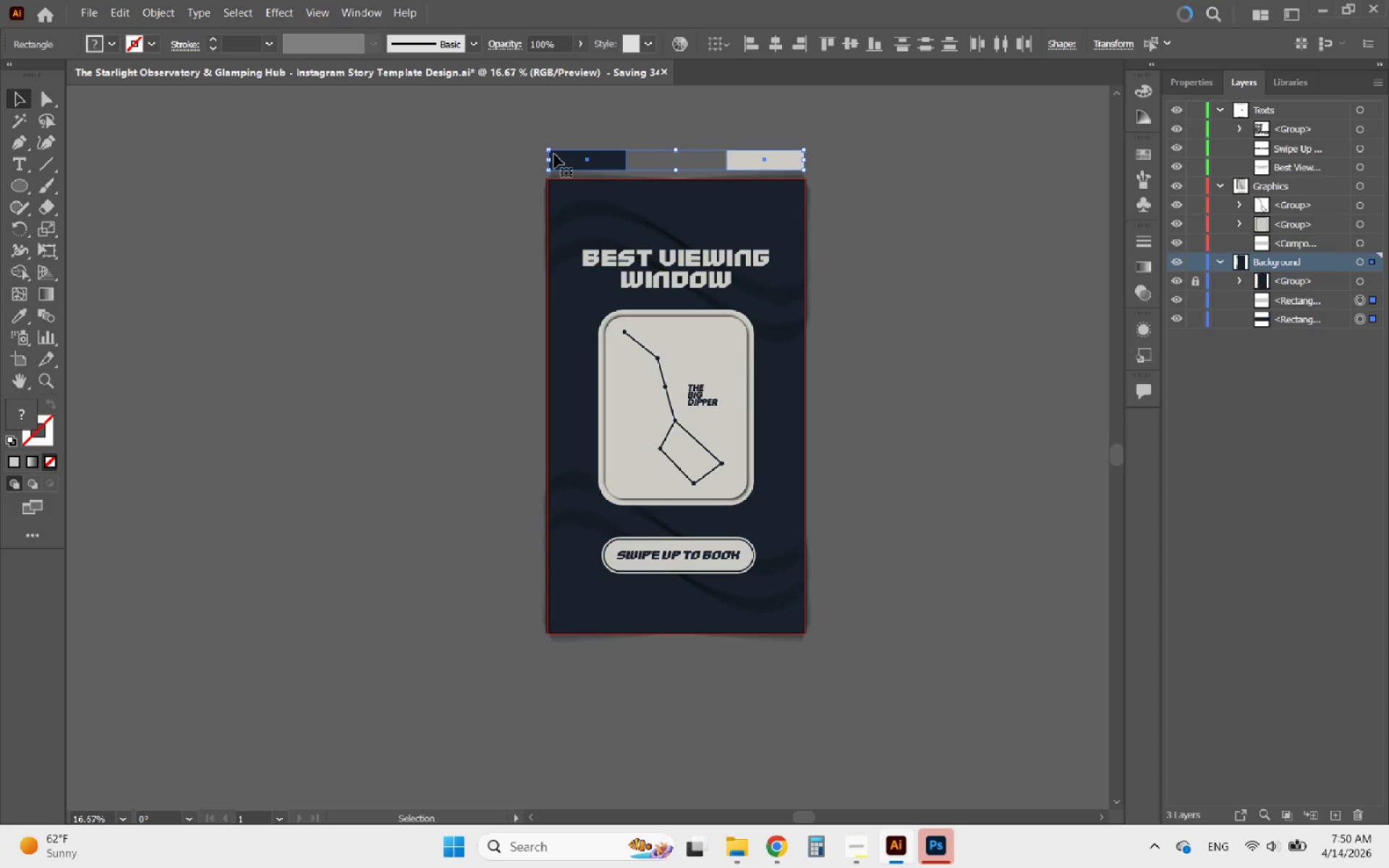 
key(Delete)
 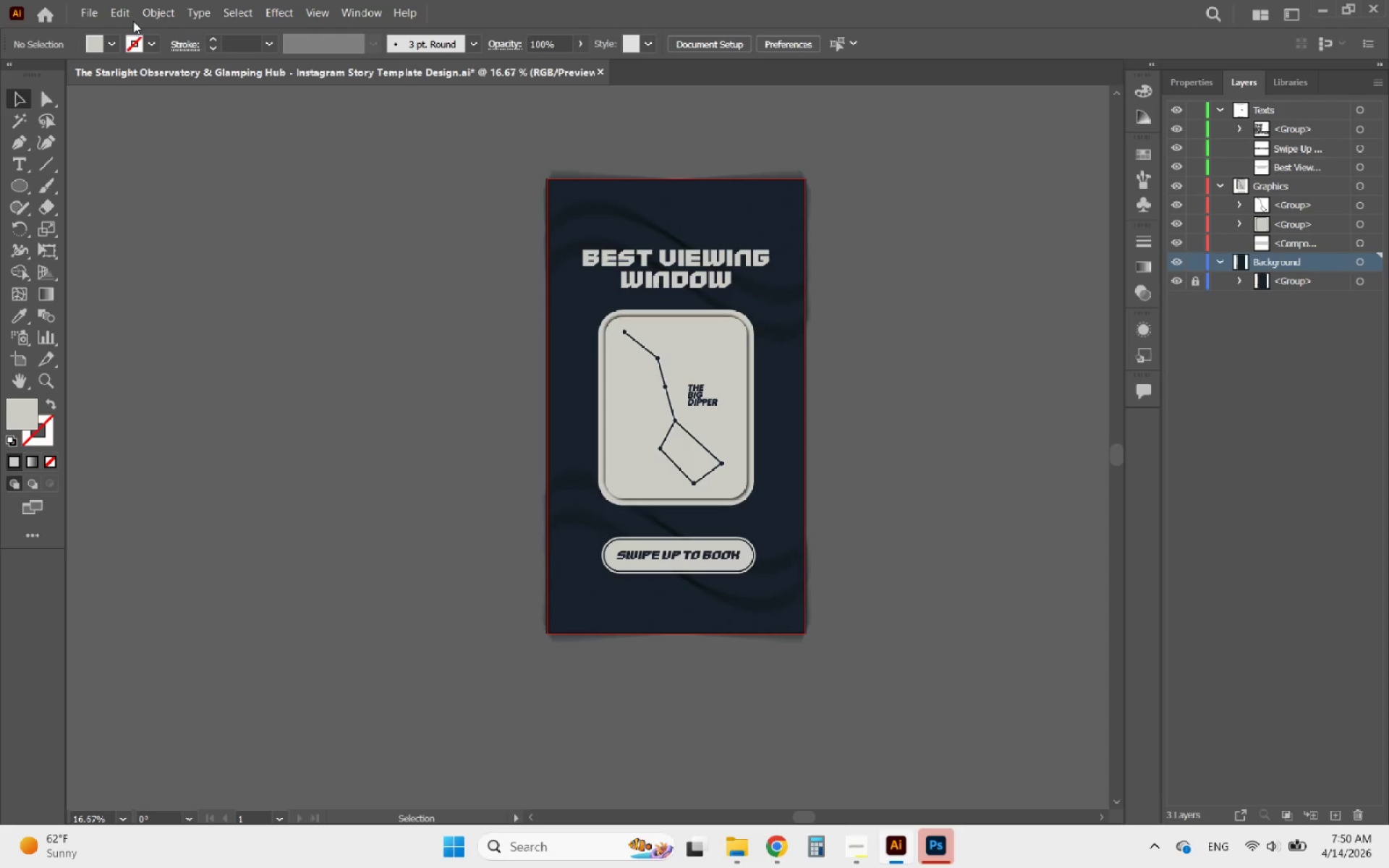 
left_click([91, 12])
 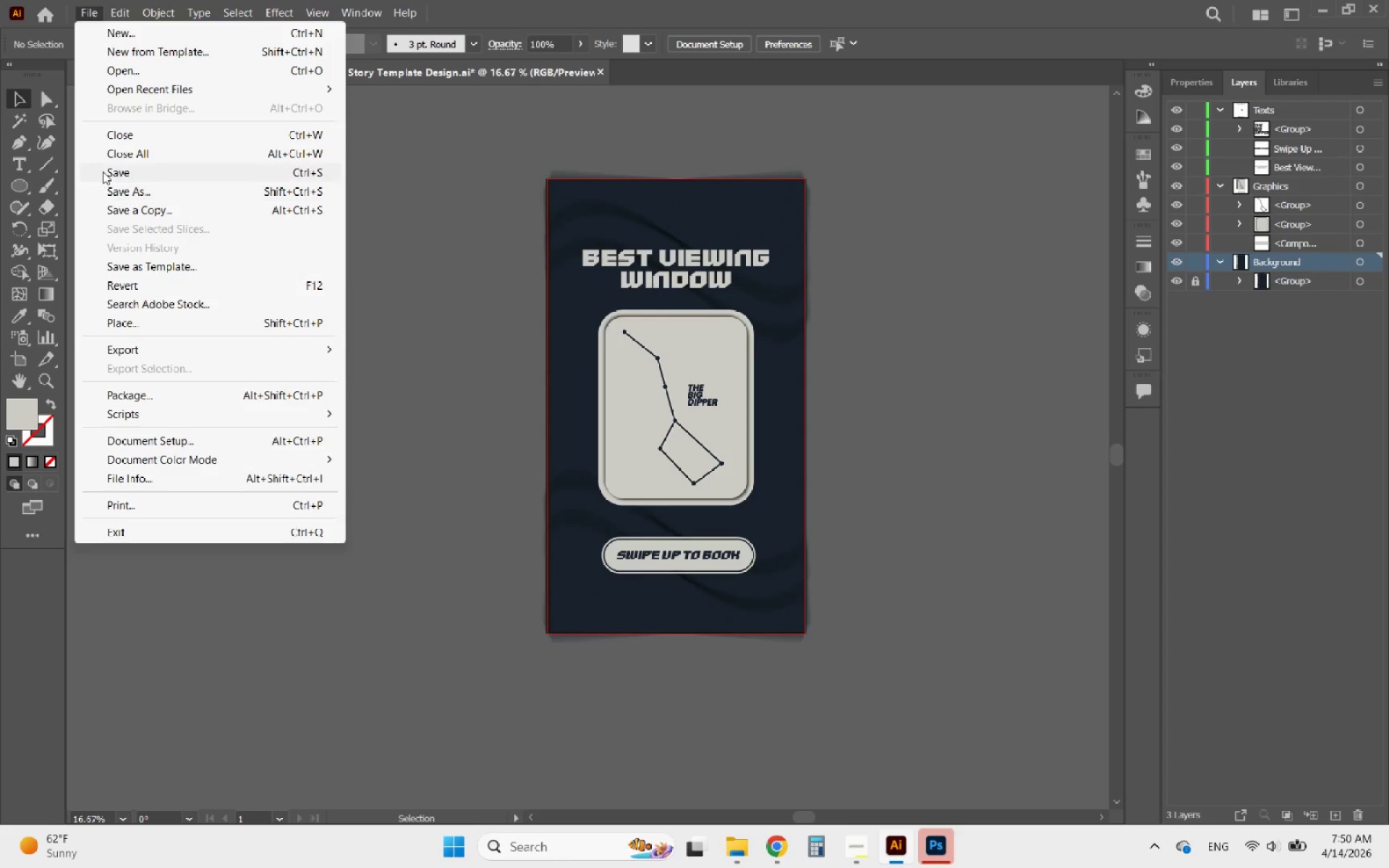 
left_click([103, 169])
 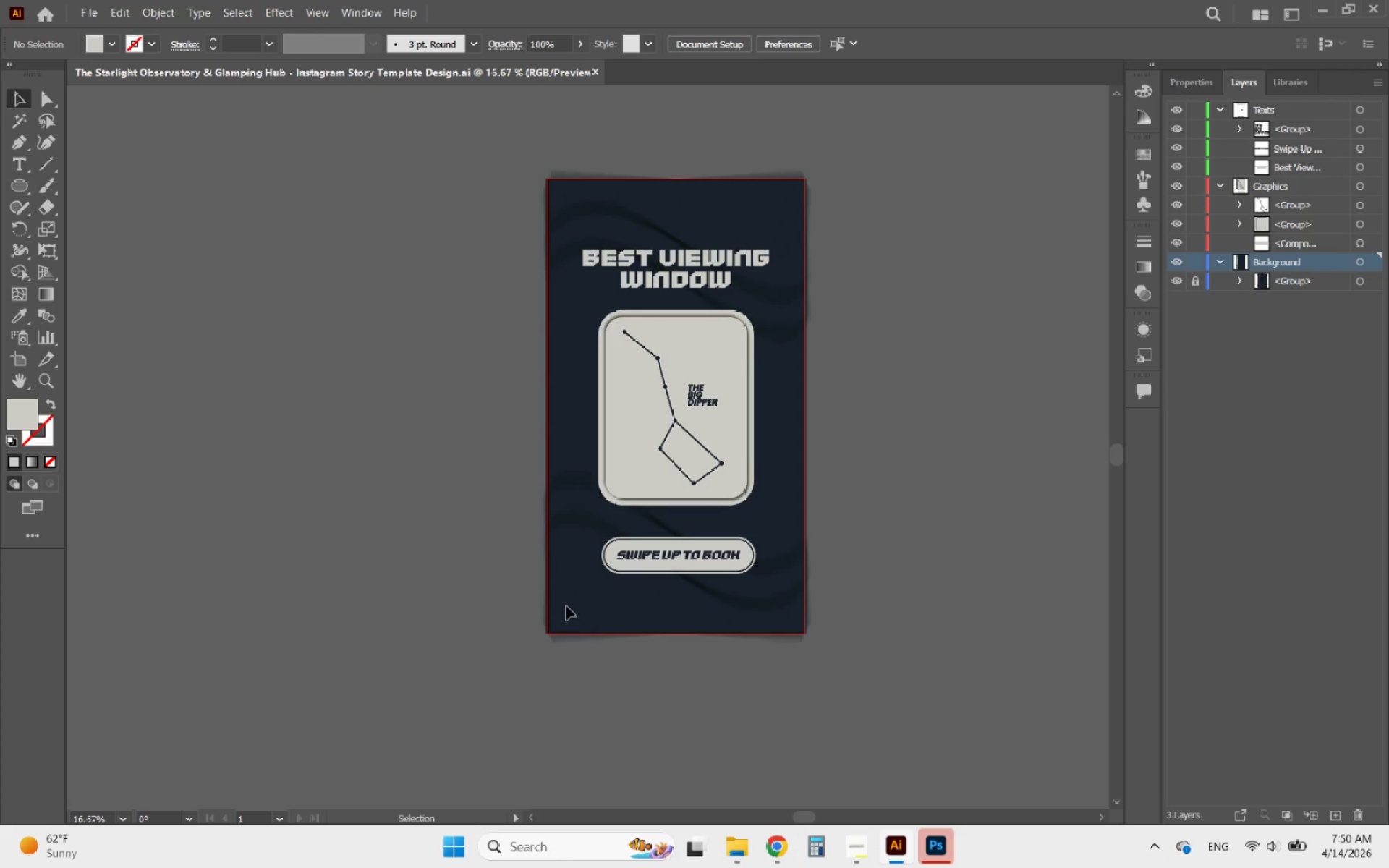 
wait(7.5)
 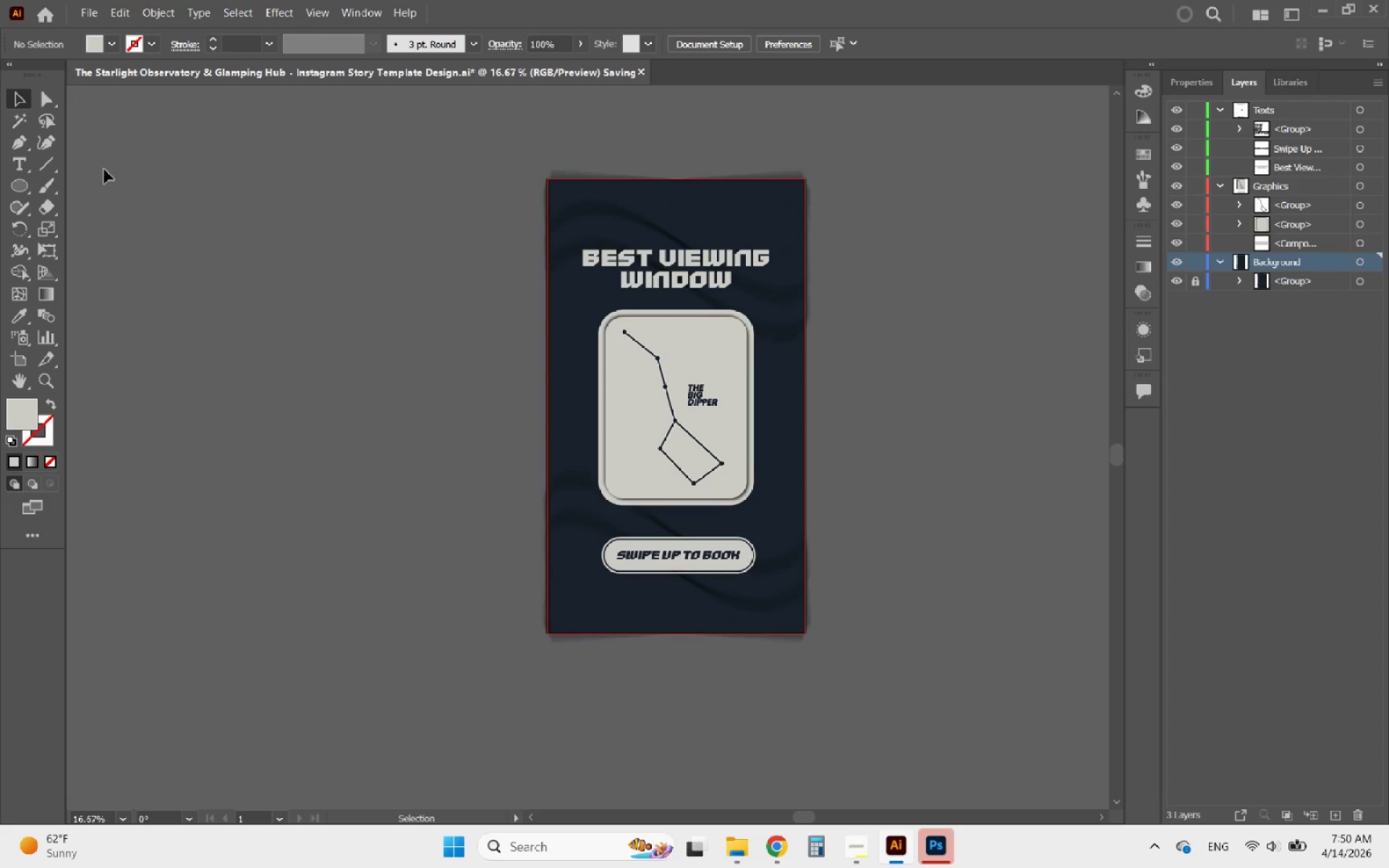 
left_click([597, 72])
 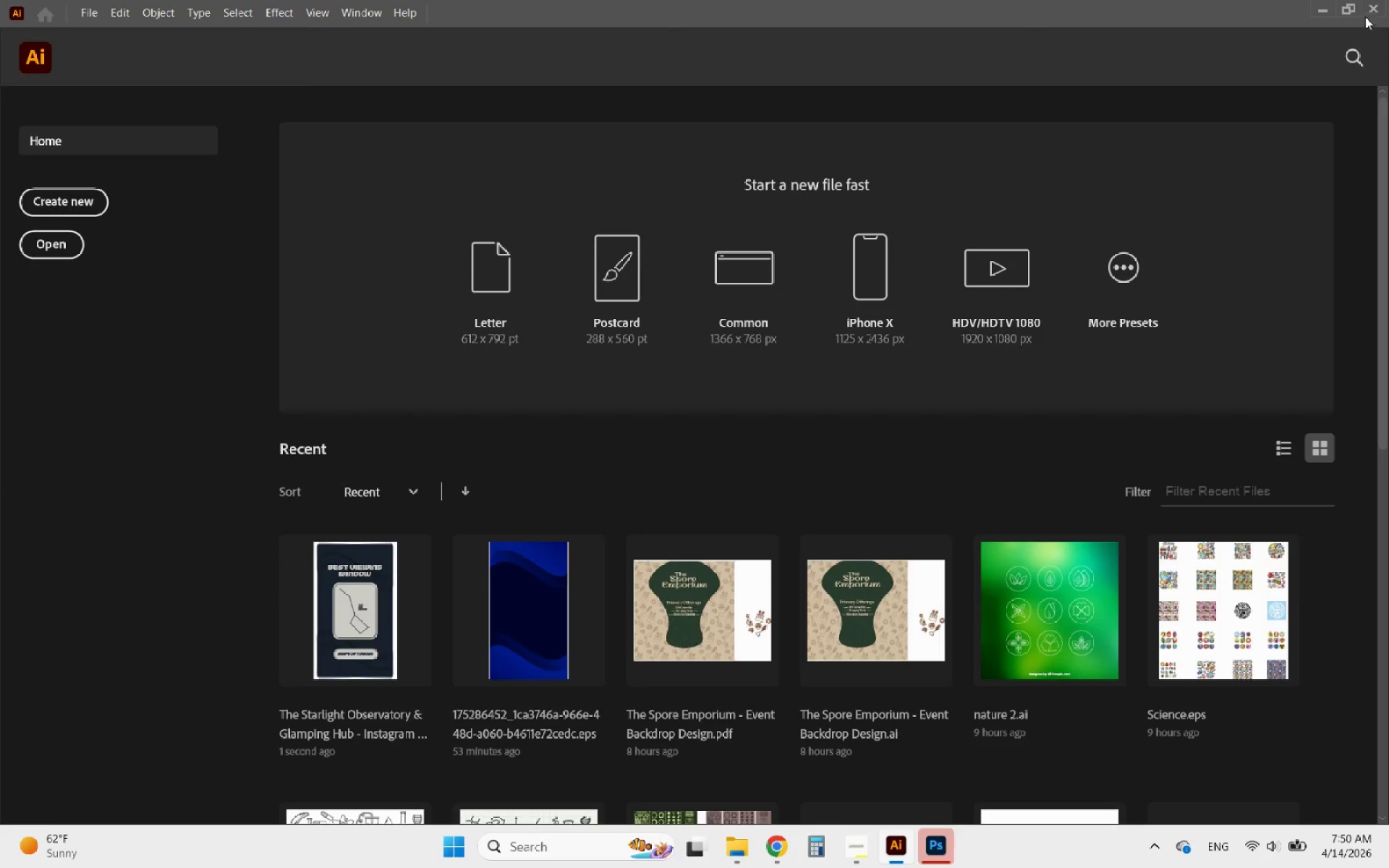 
left_click([1379, 7])
 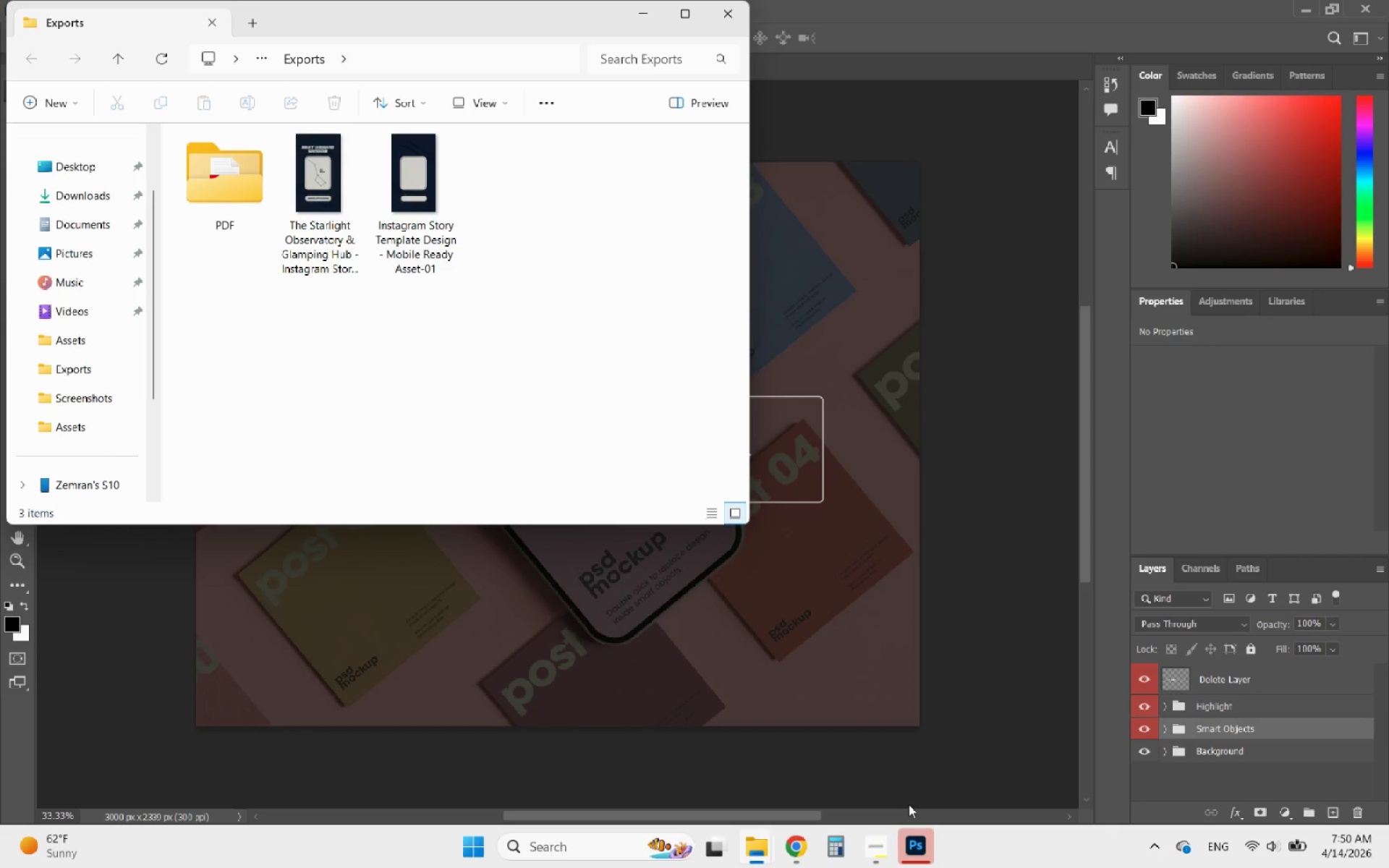 
left_click([1017, 546])
 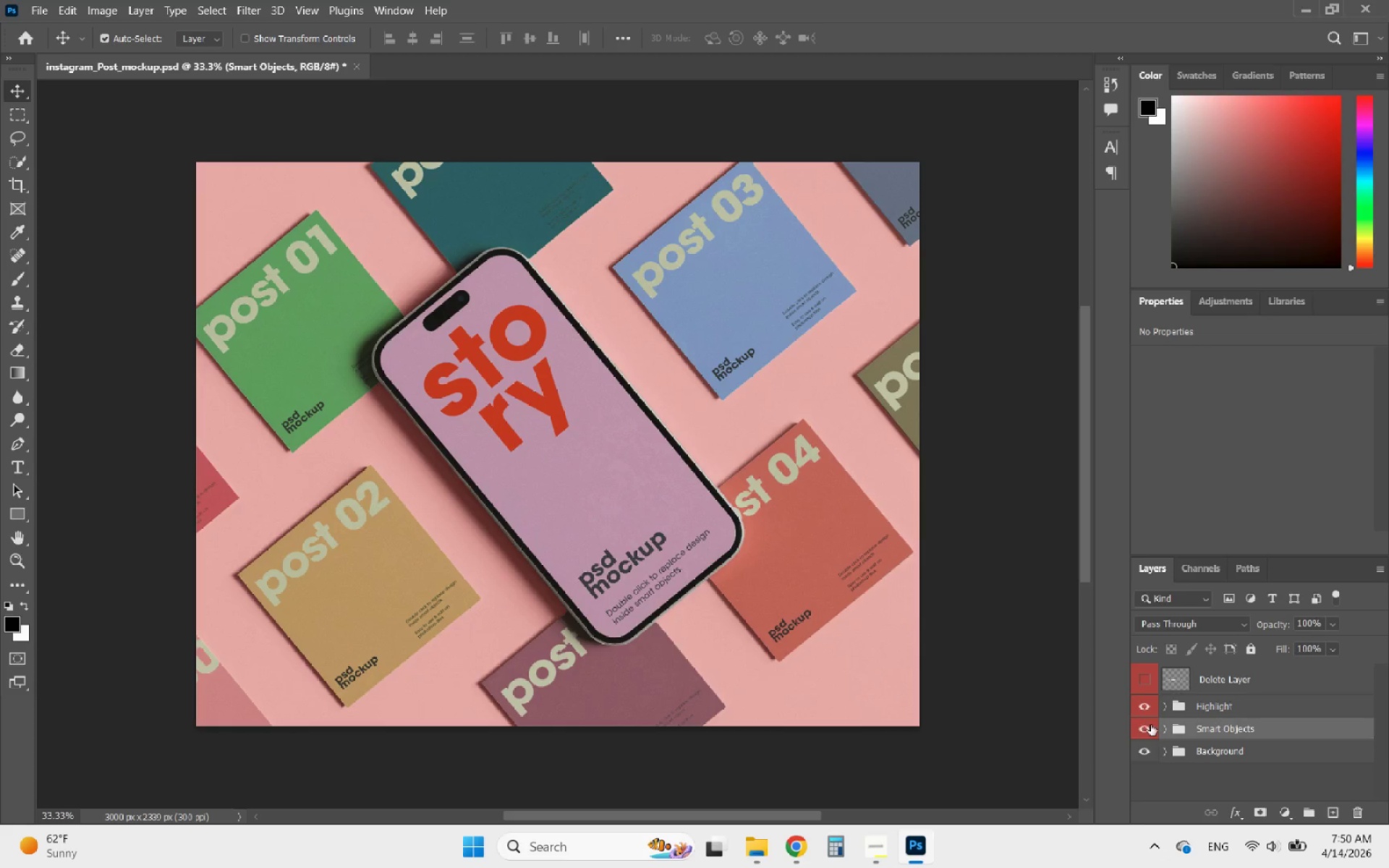 
wait(5.33)
 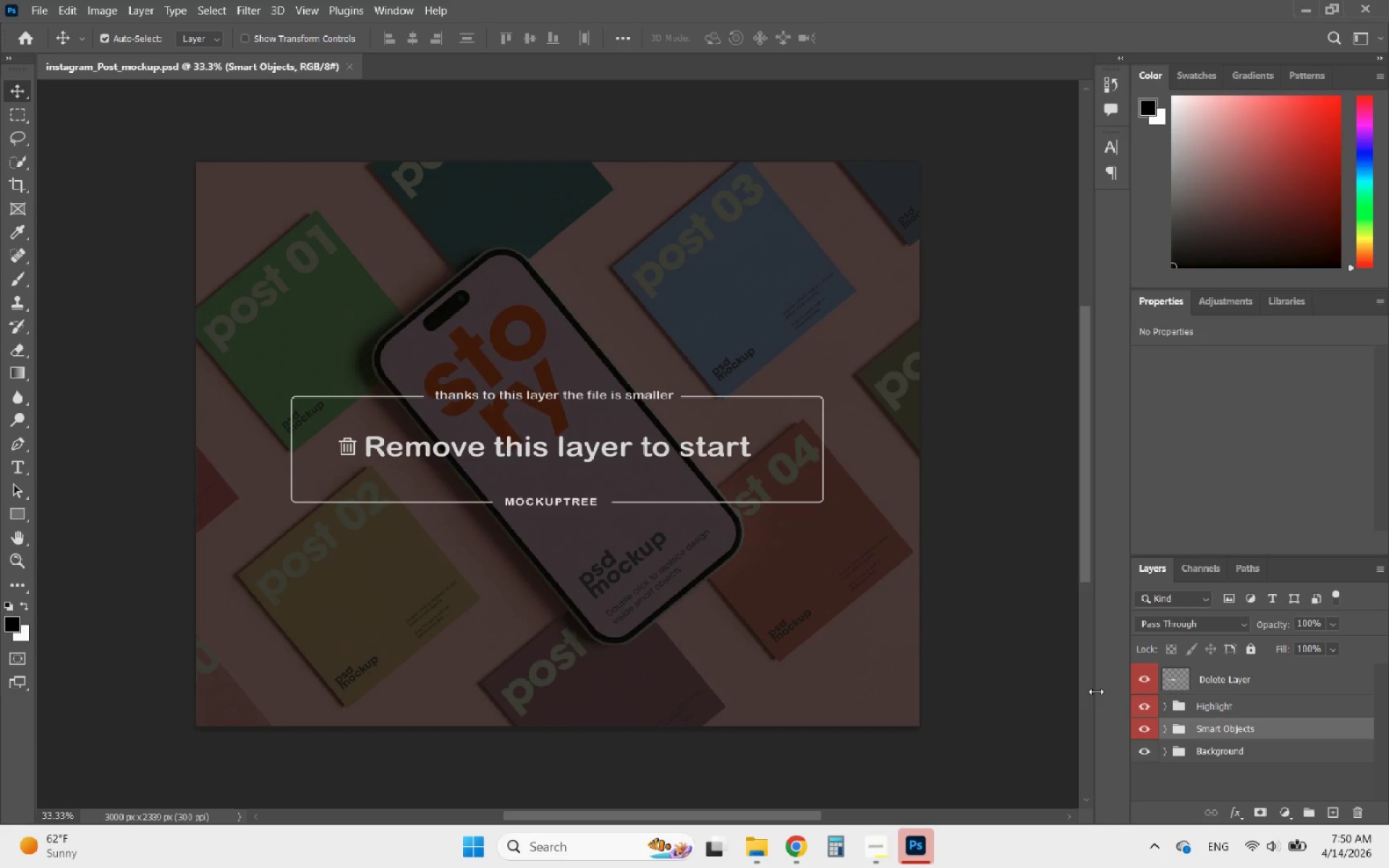 
left_click([1166, 728])
 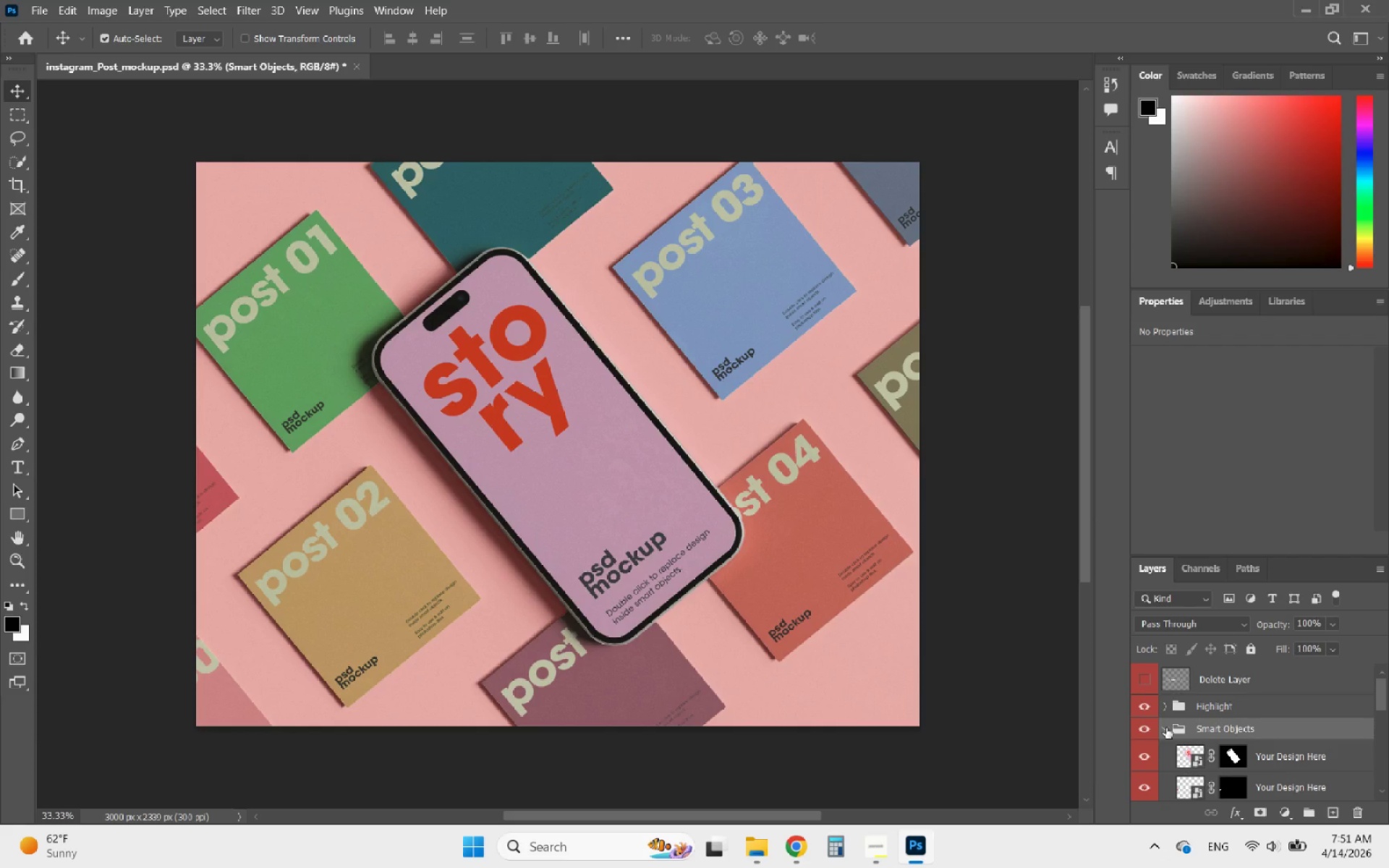 
scroll: coordinate [1166, 728], scroll_direction: down, amount: 2.0
 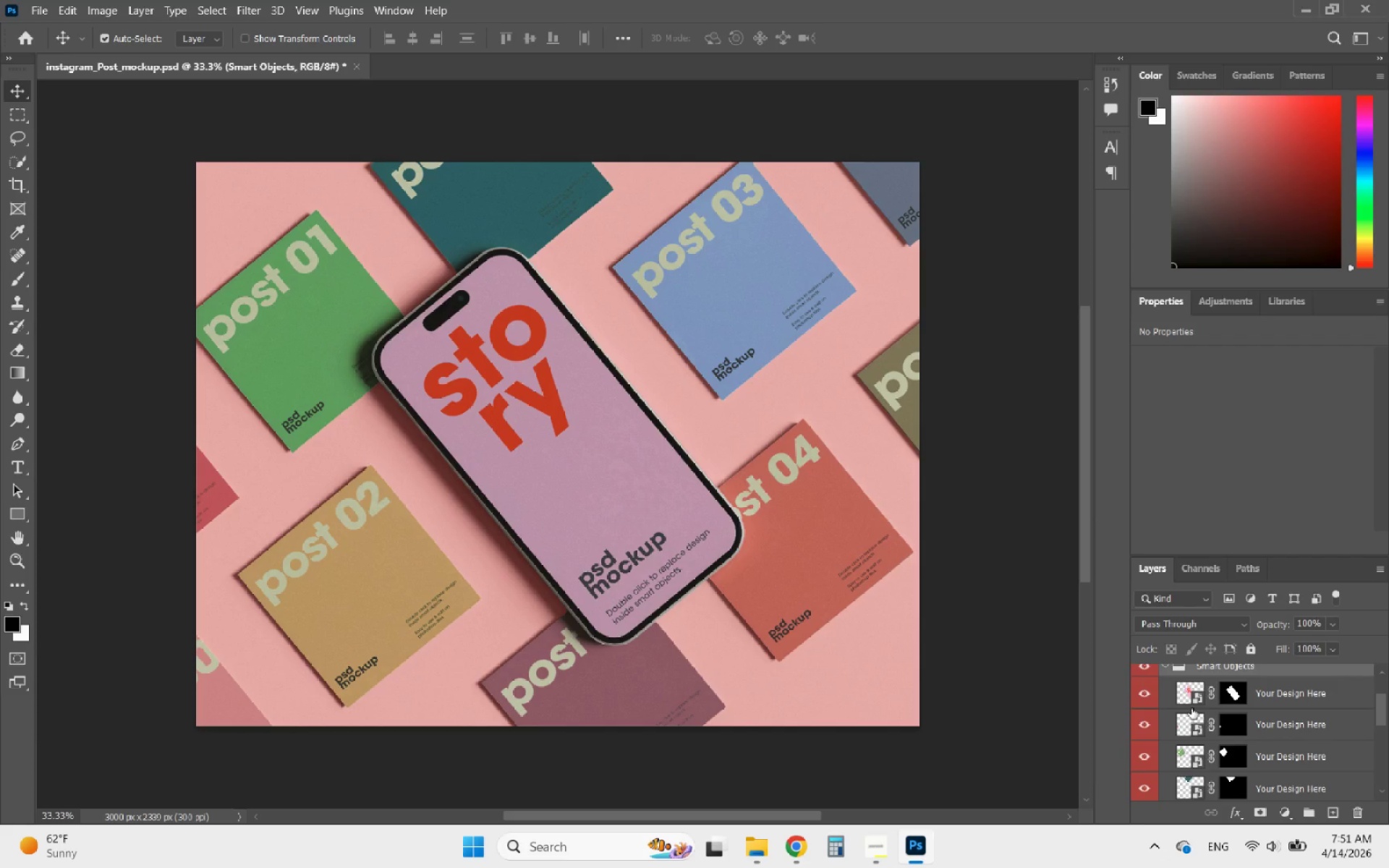 
double_click([1181, 691])
 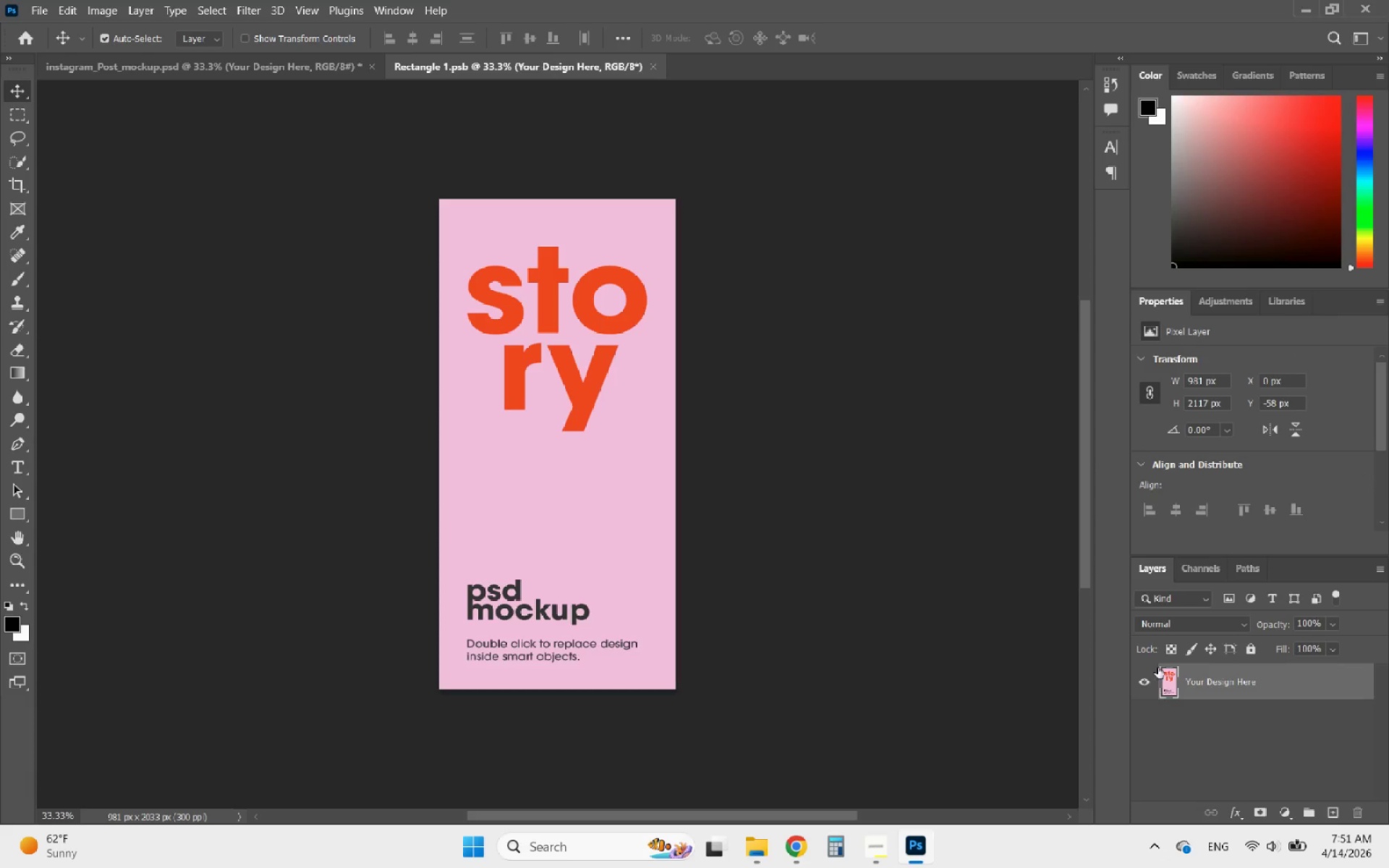 
left_click([1150, 677])
 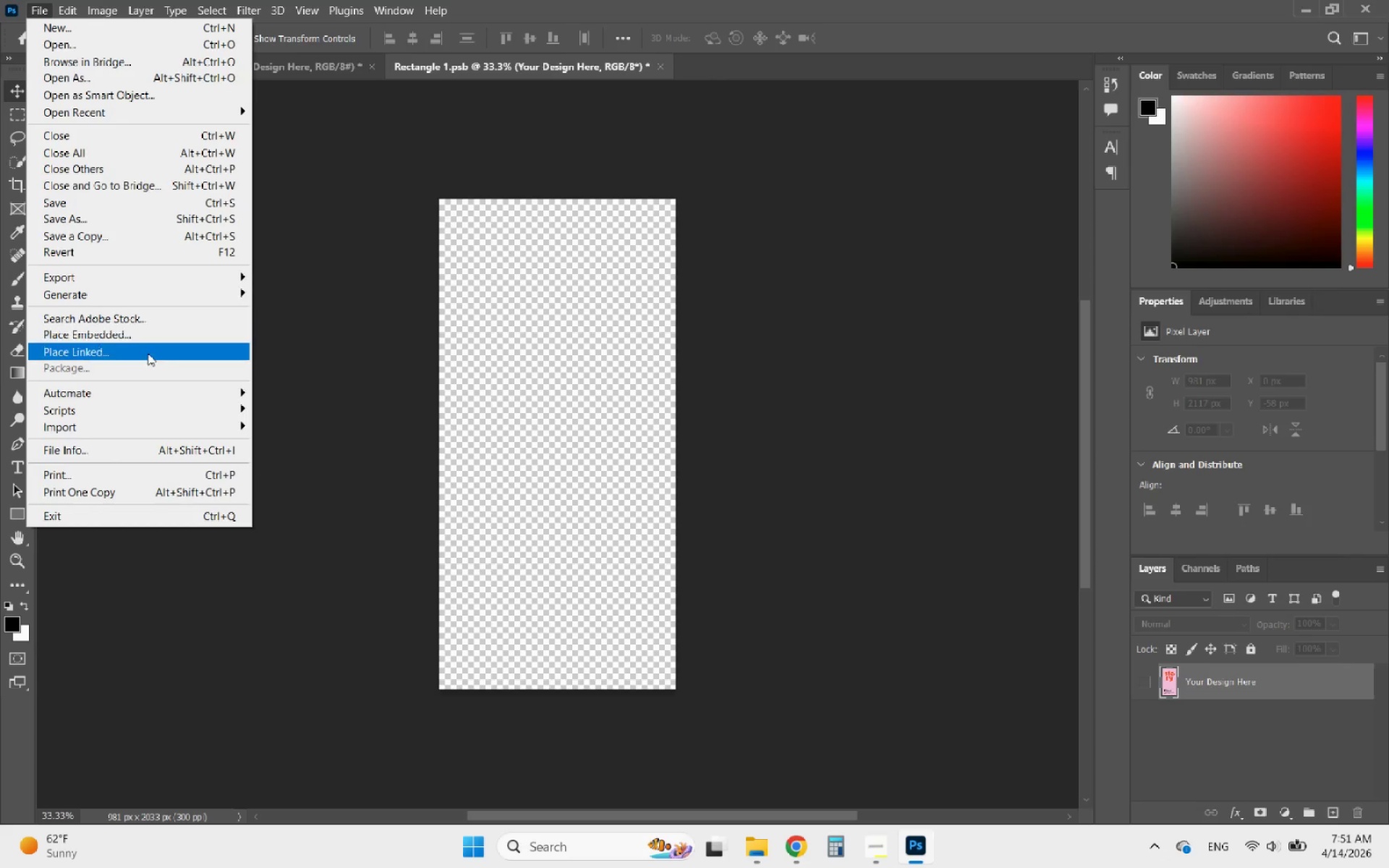 
left_click([108, 336])
 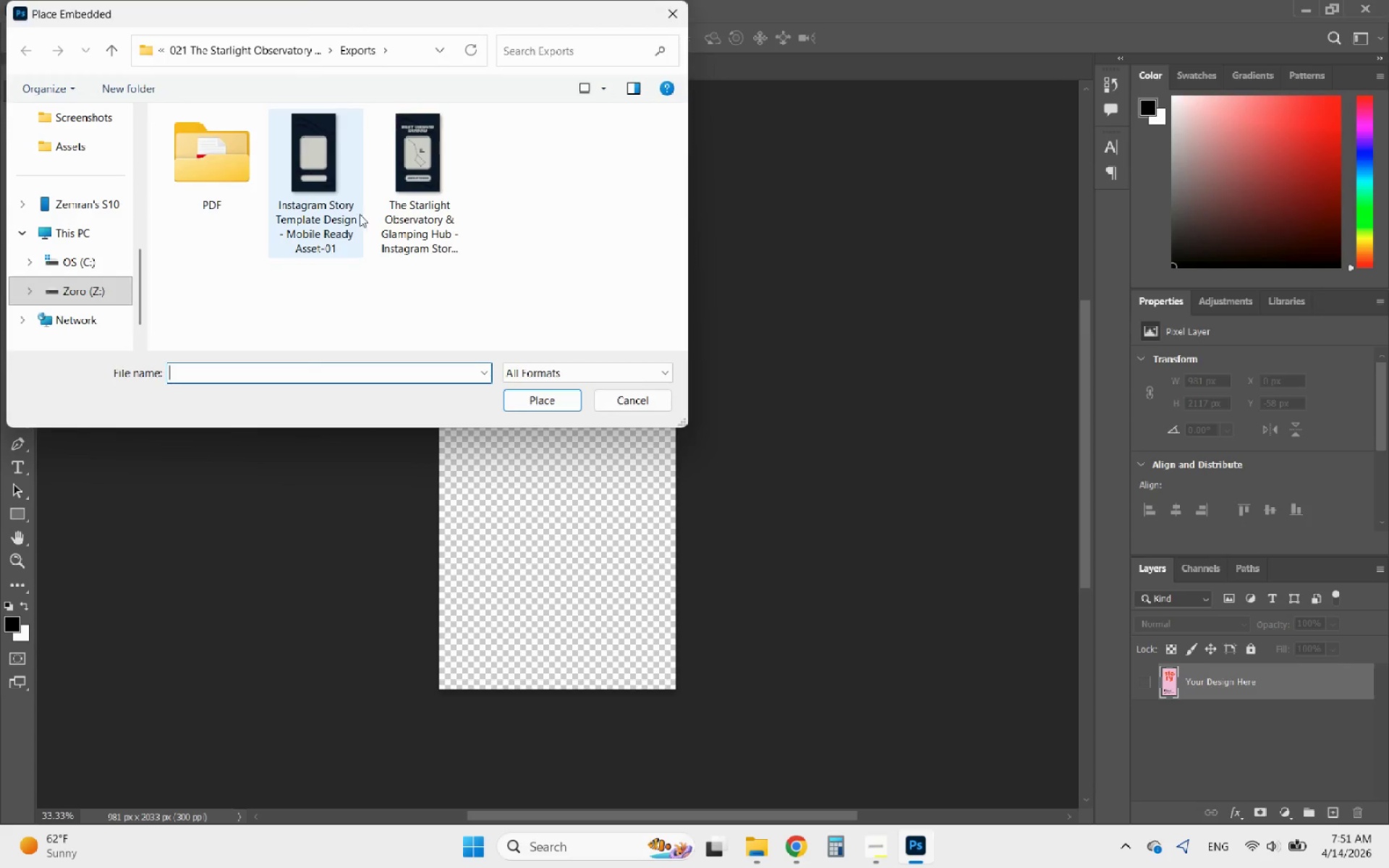 
left_click([392, 195])
 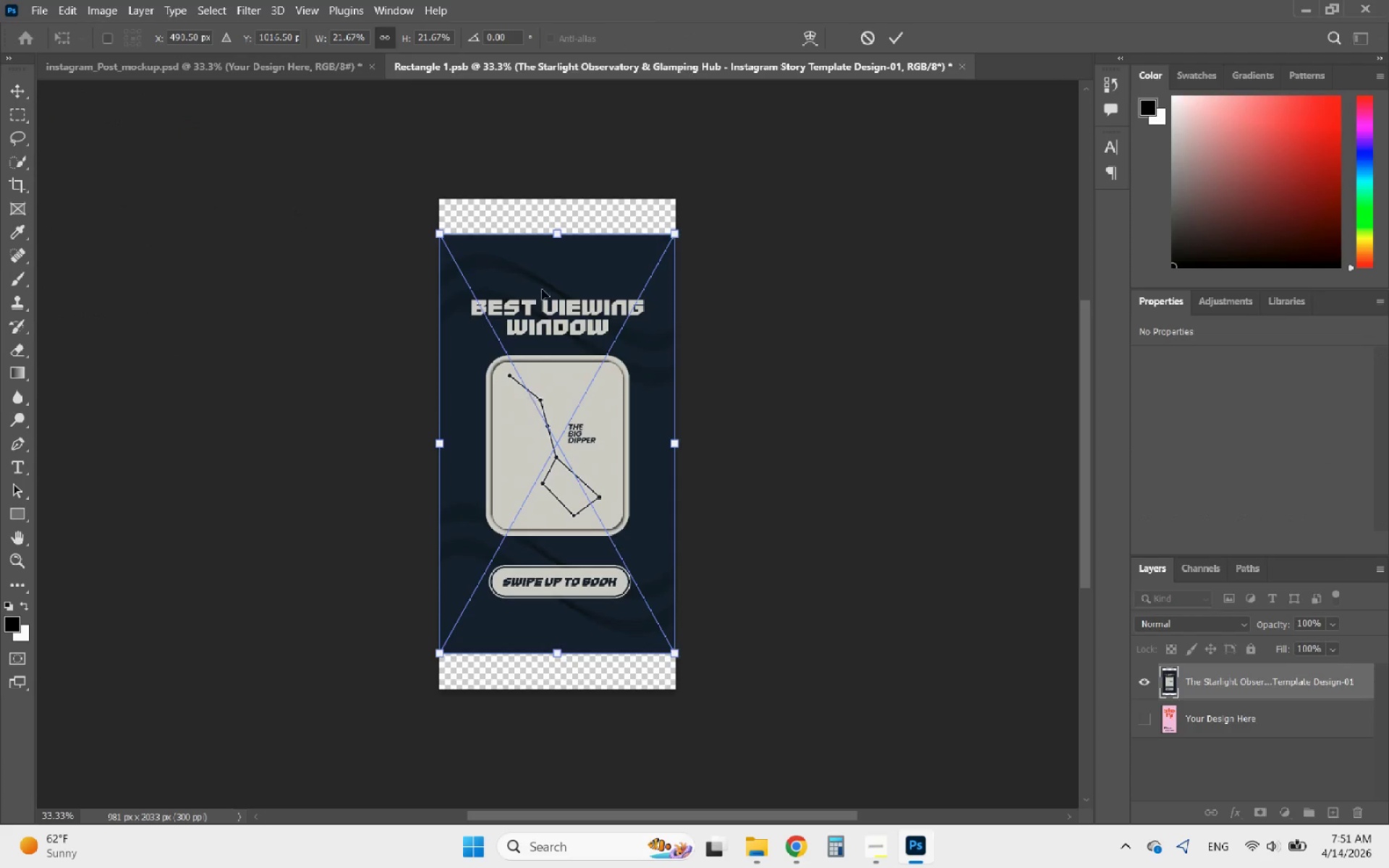 
left_click_drag(start_coordinate=[564, 238], to_coordinate=[563, 205])
 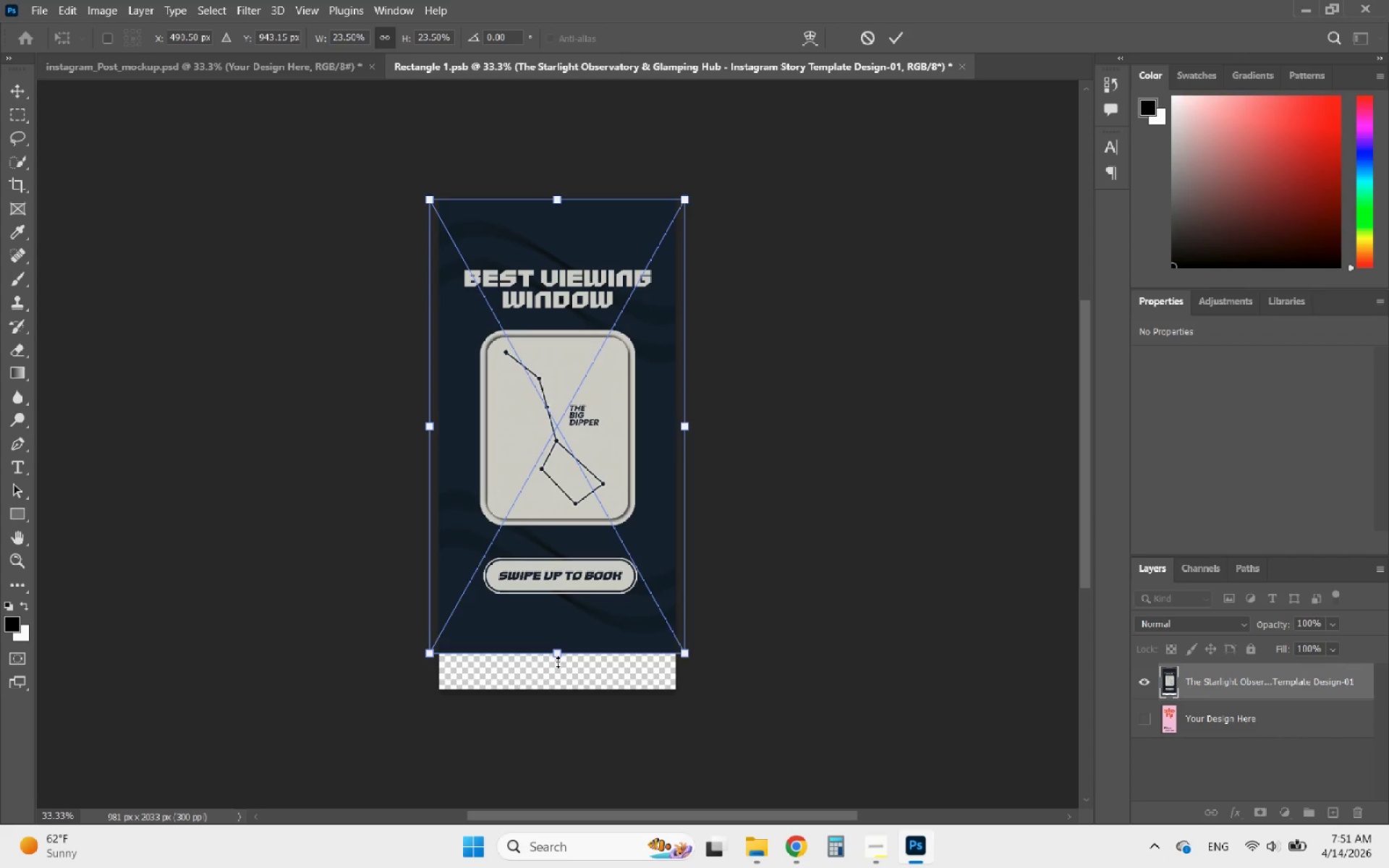 
left_click_drag(start_coordinate=[558, 654], to_coordinate=[540, 686])
 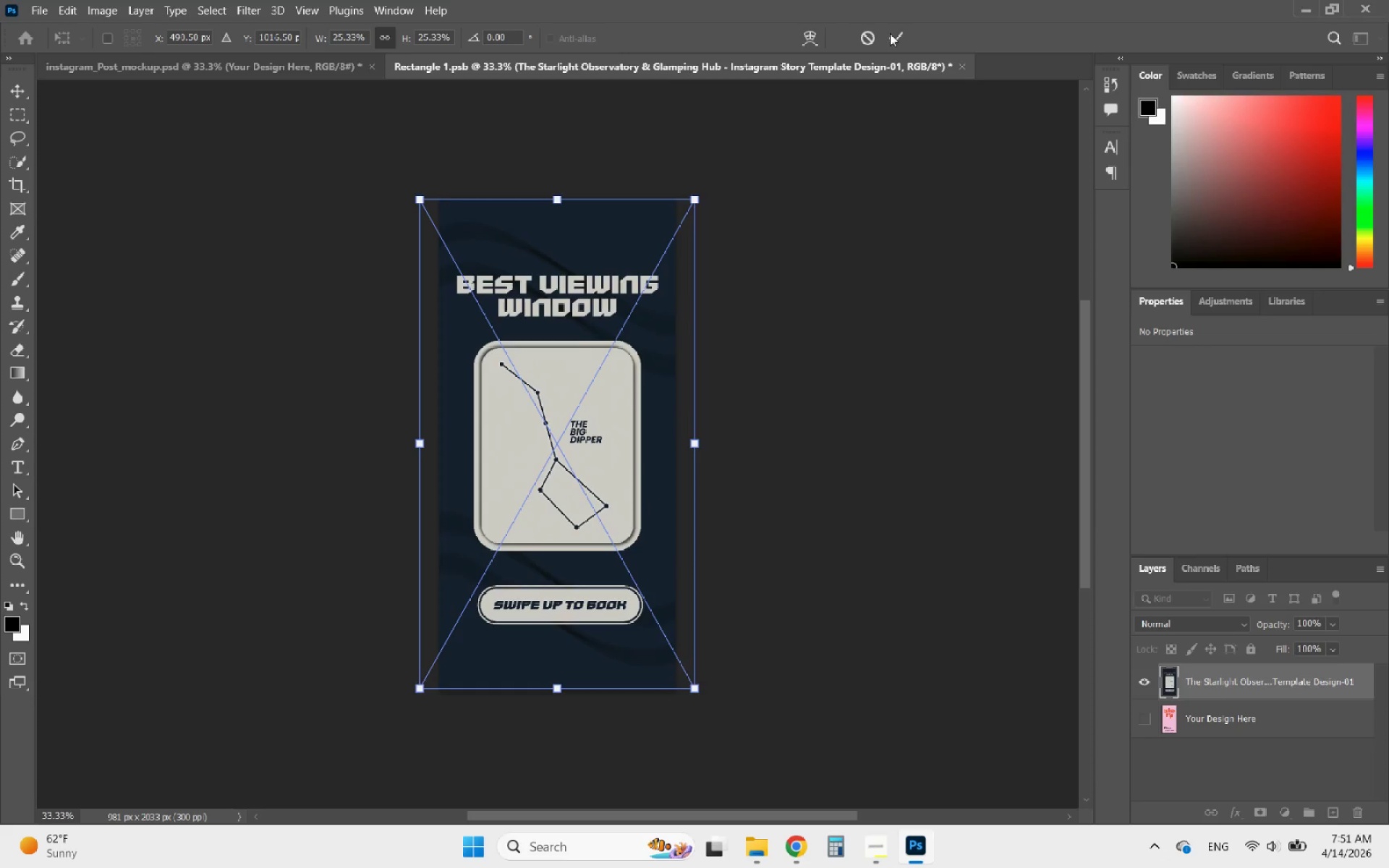 
left_click([894, 27])
 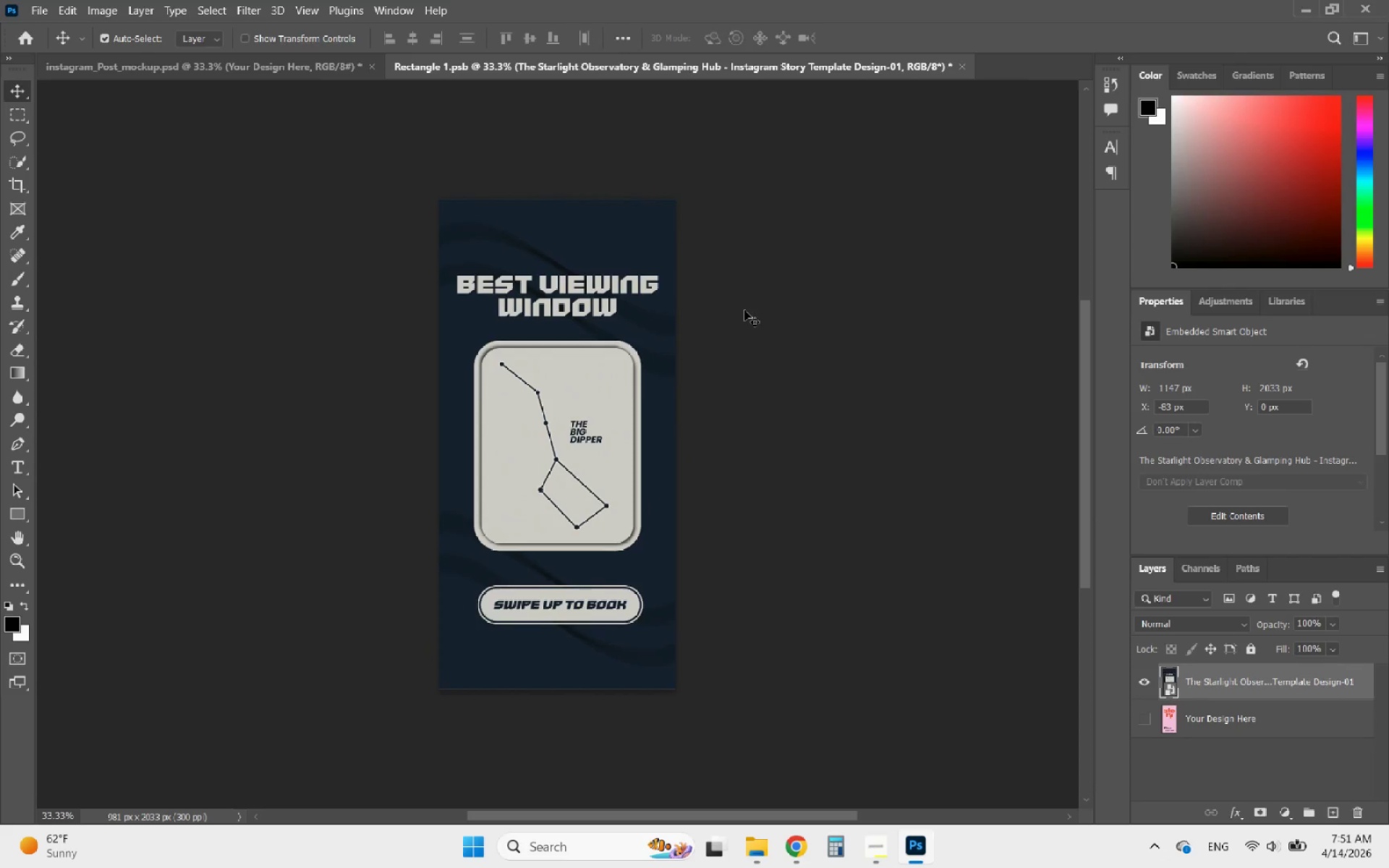 
key(Control+S)
 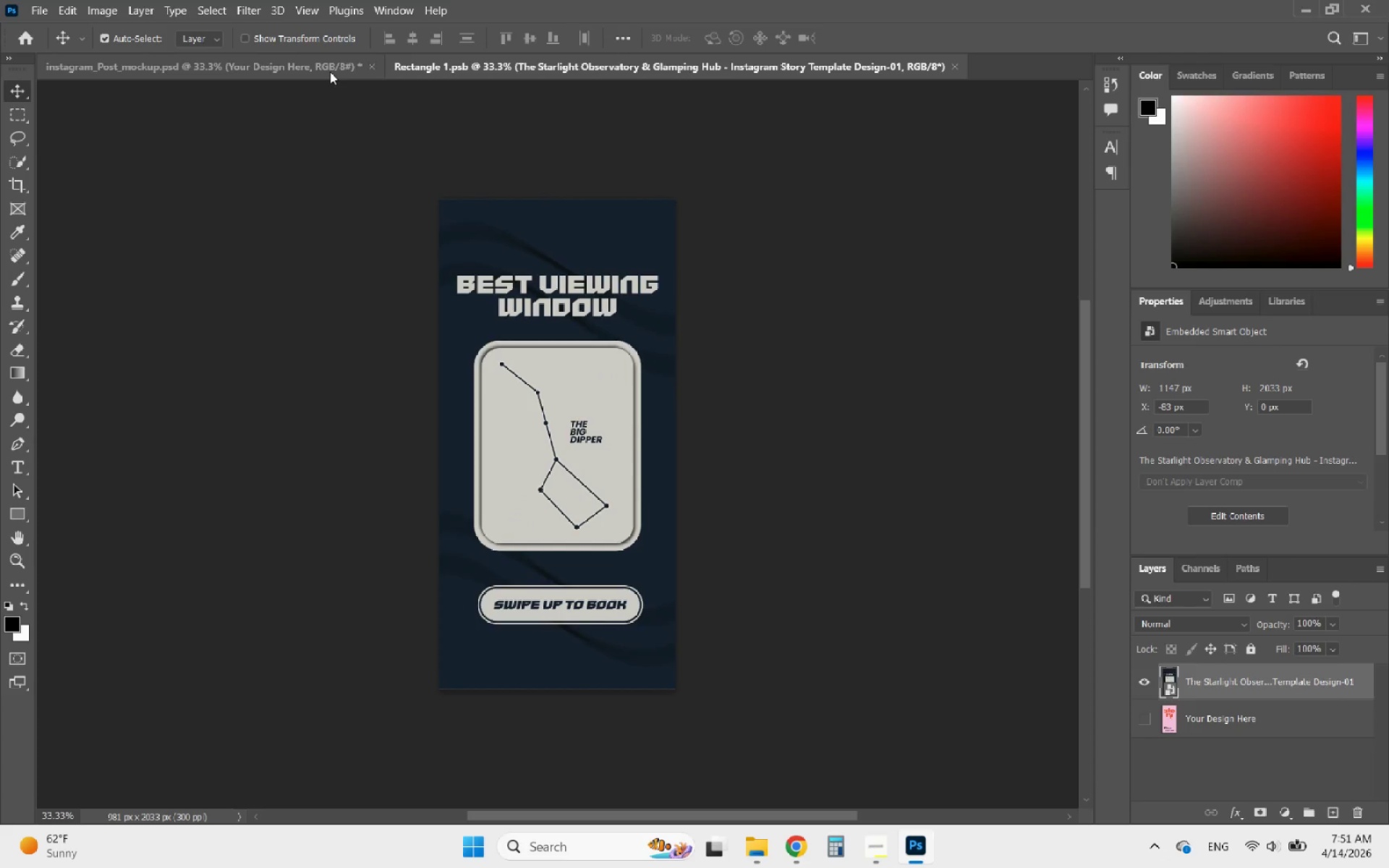 
left_click([330, 72])
 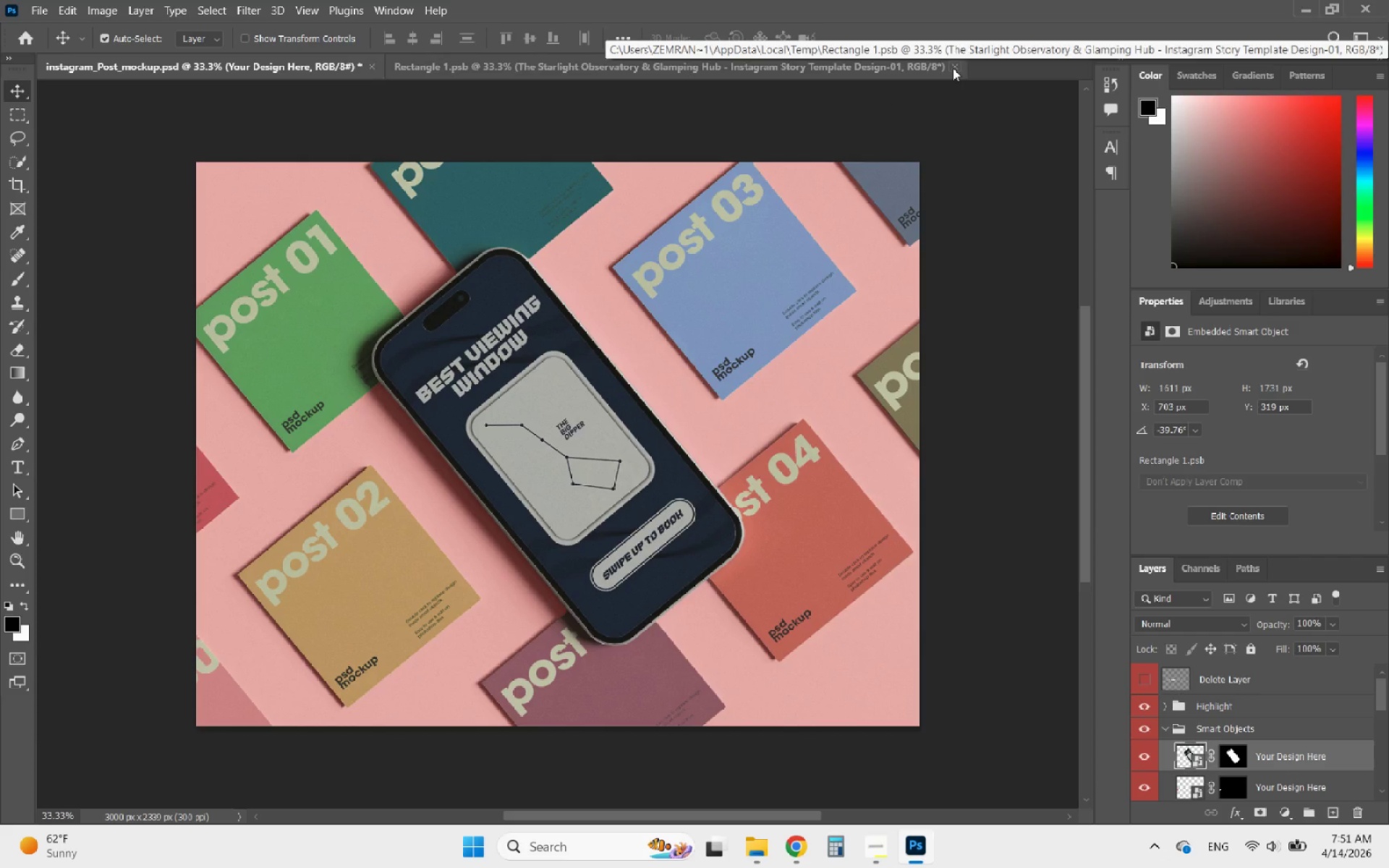 
wait(6.51)
 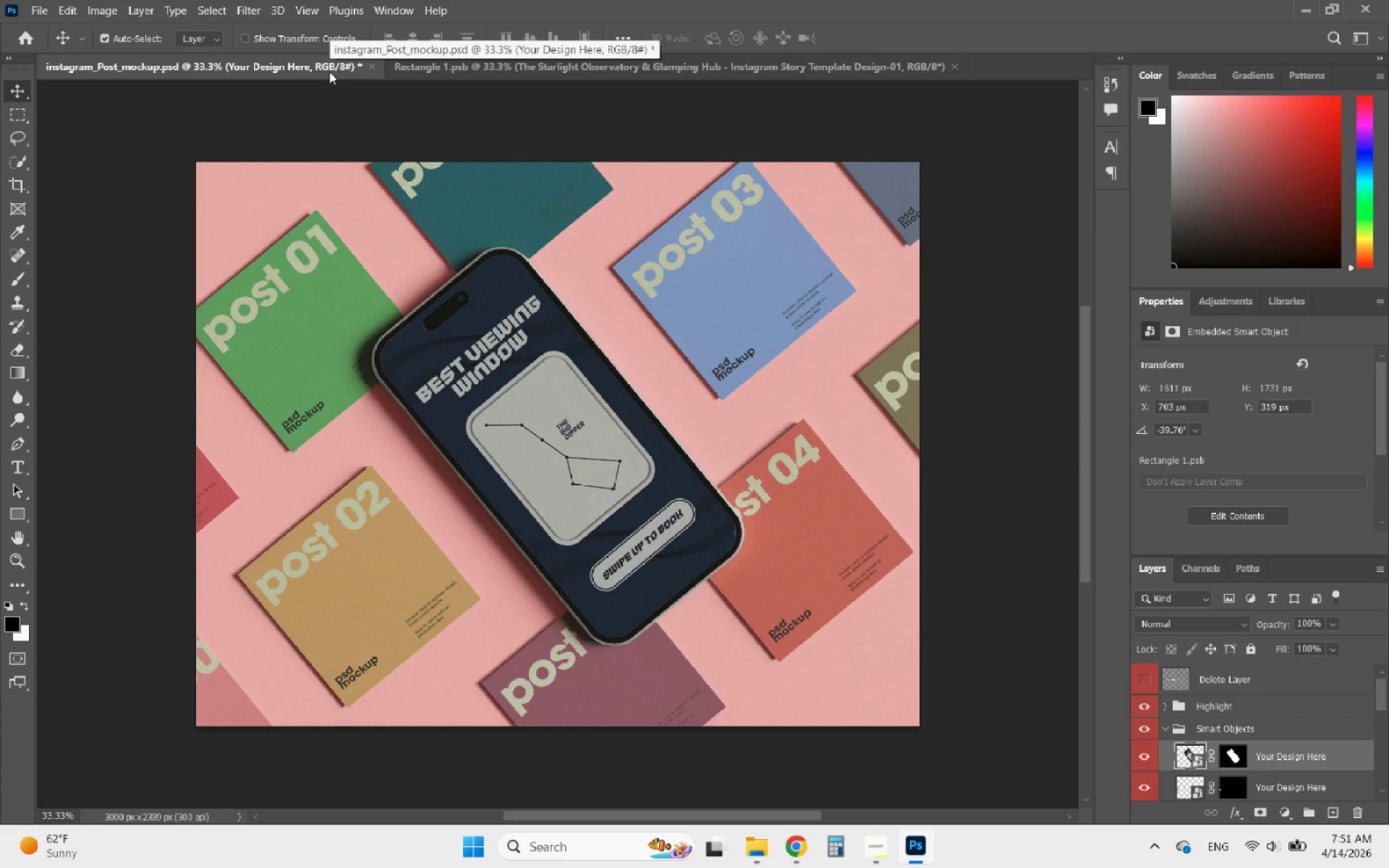 
left_click([953, 68])
 